 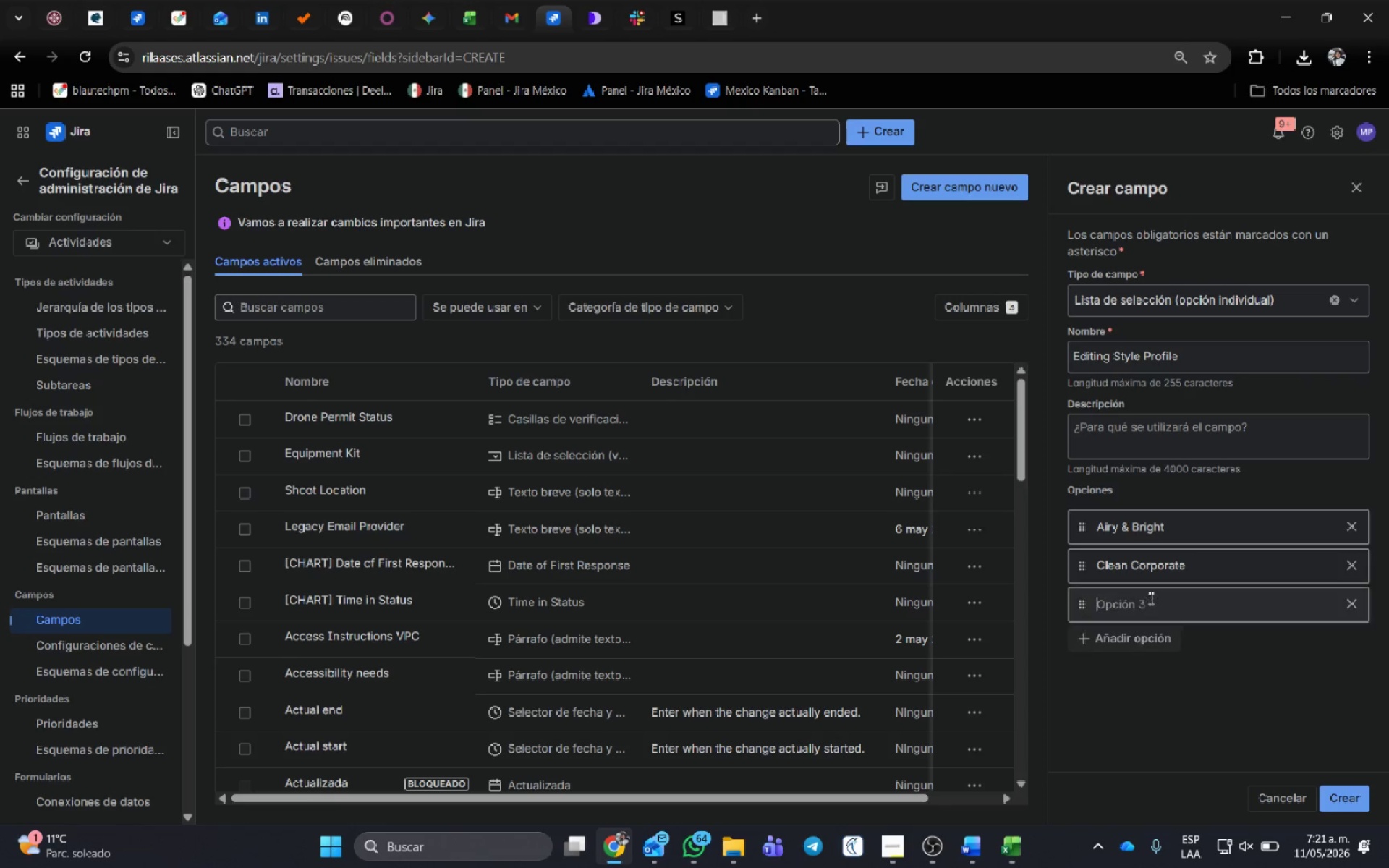 
key(Control+V)
 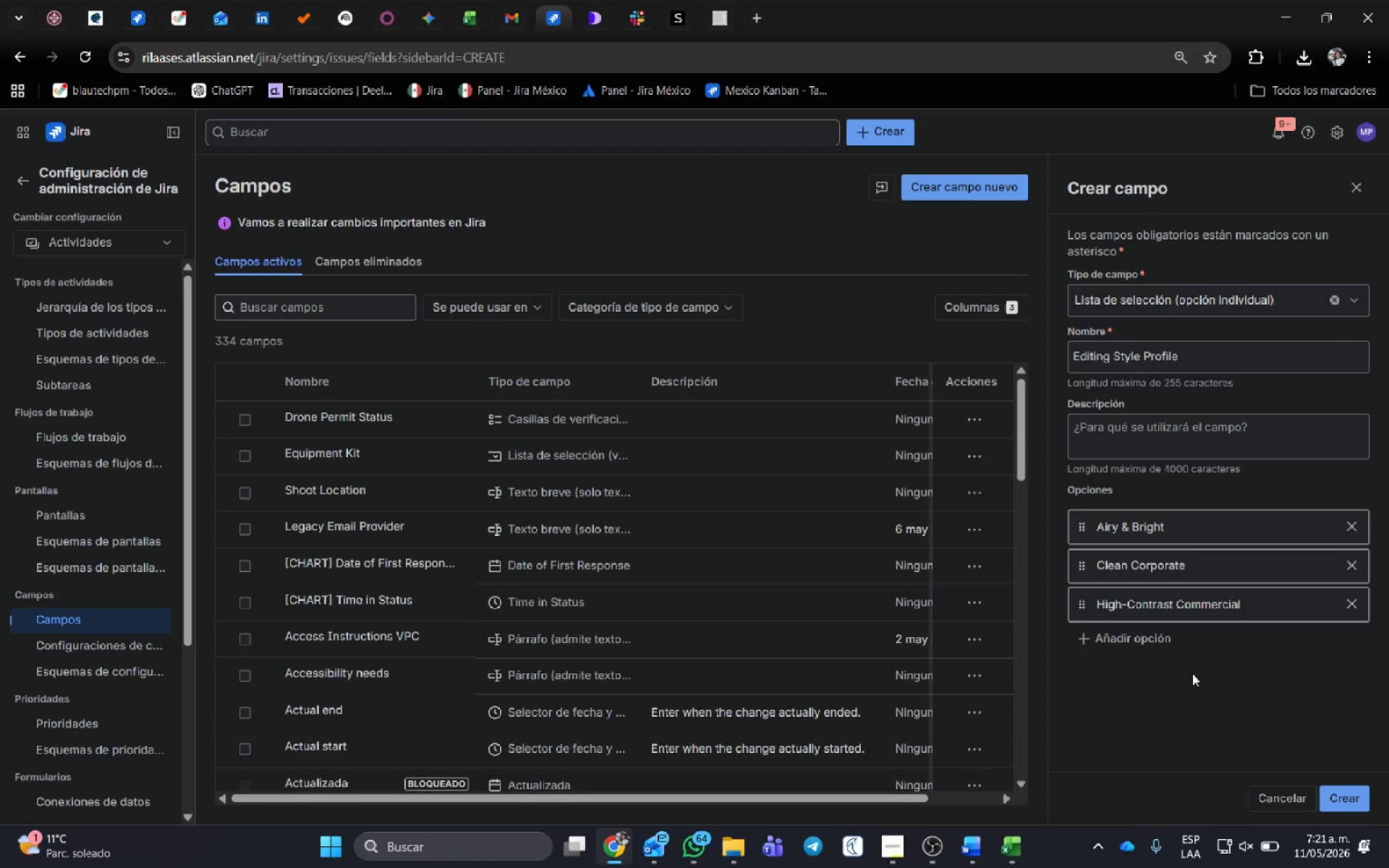 
left_click([1192, 673])
 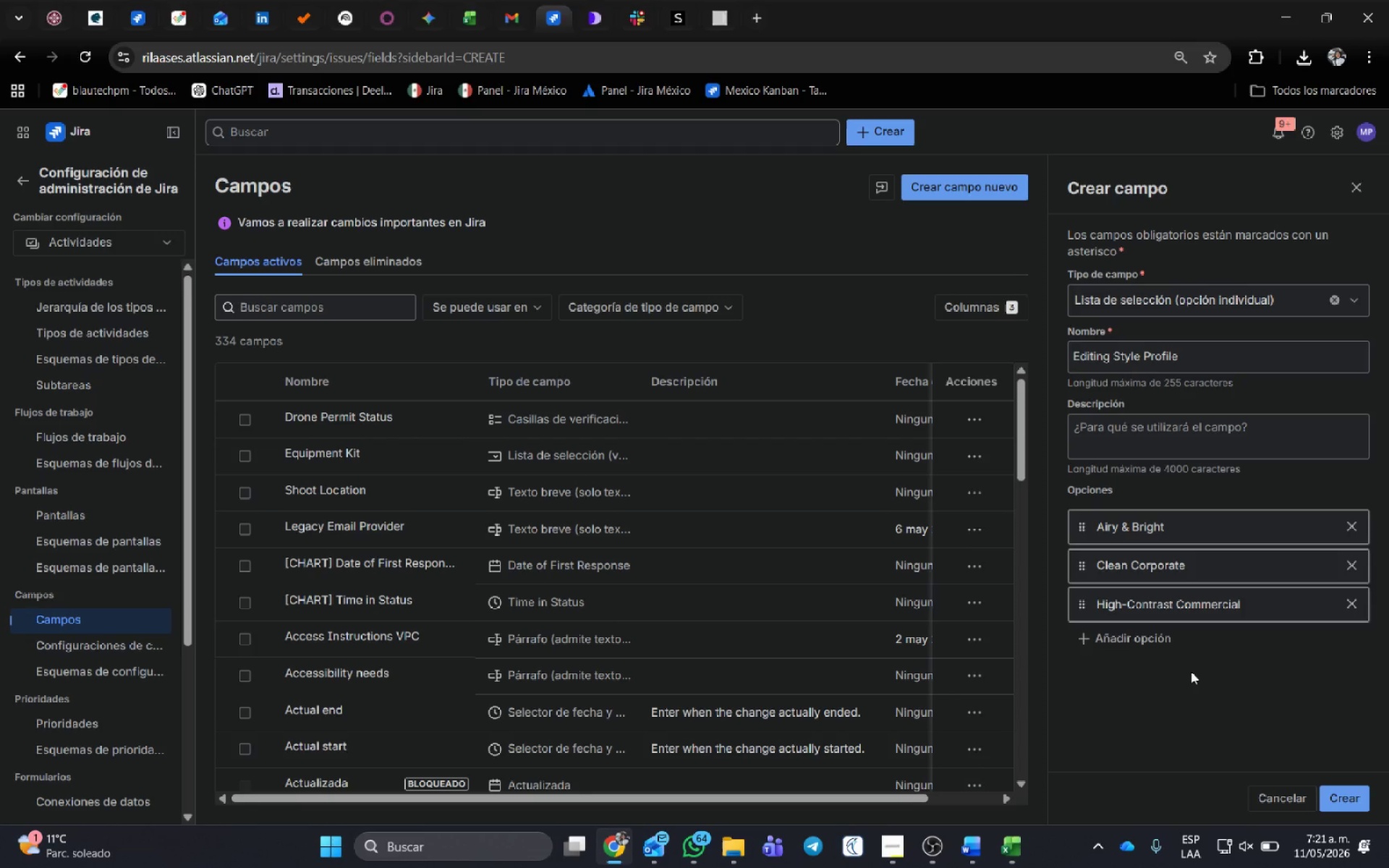 
key(Alt+AltLeft)
 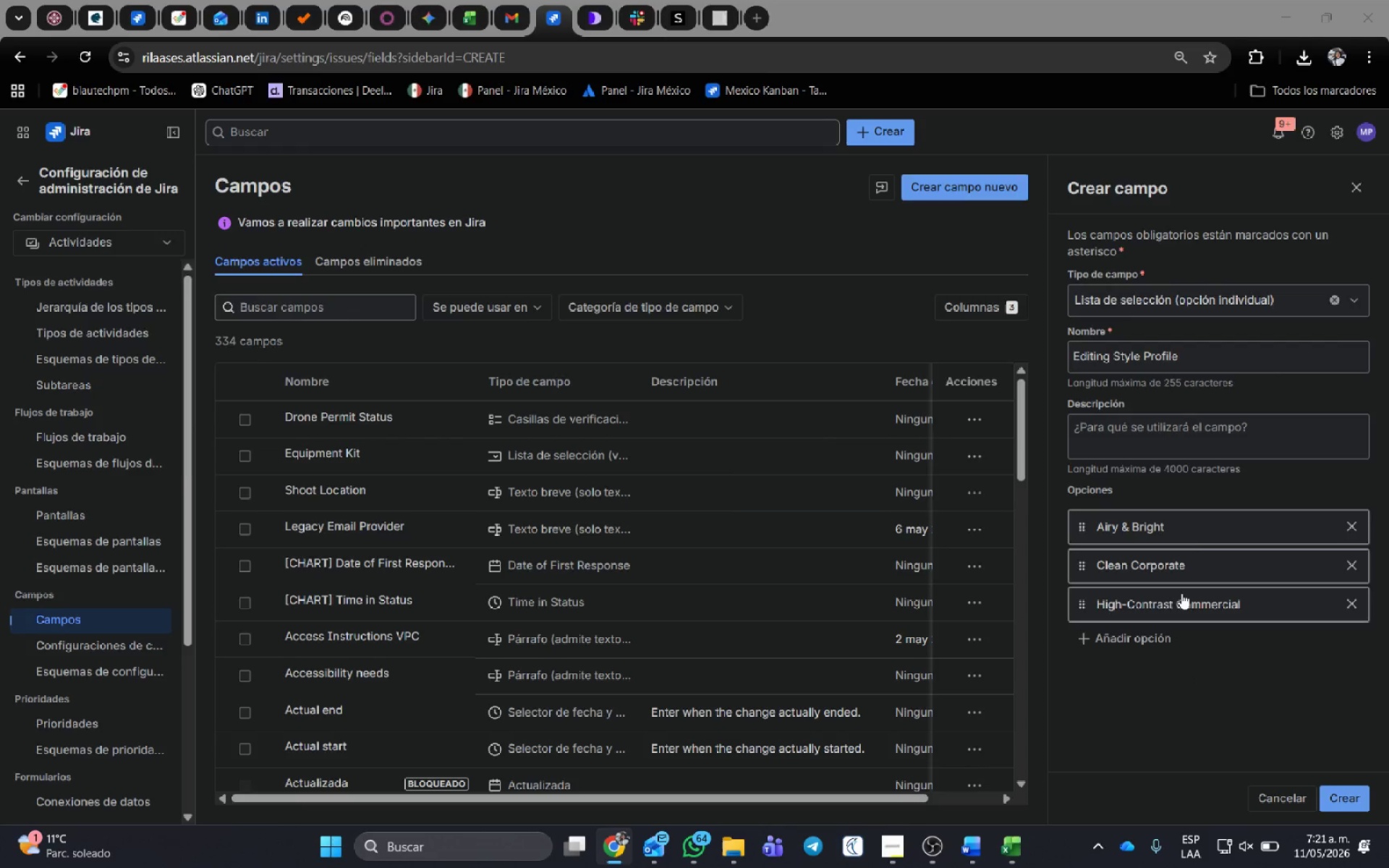 
key(Alt+Tab)
 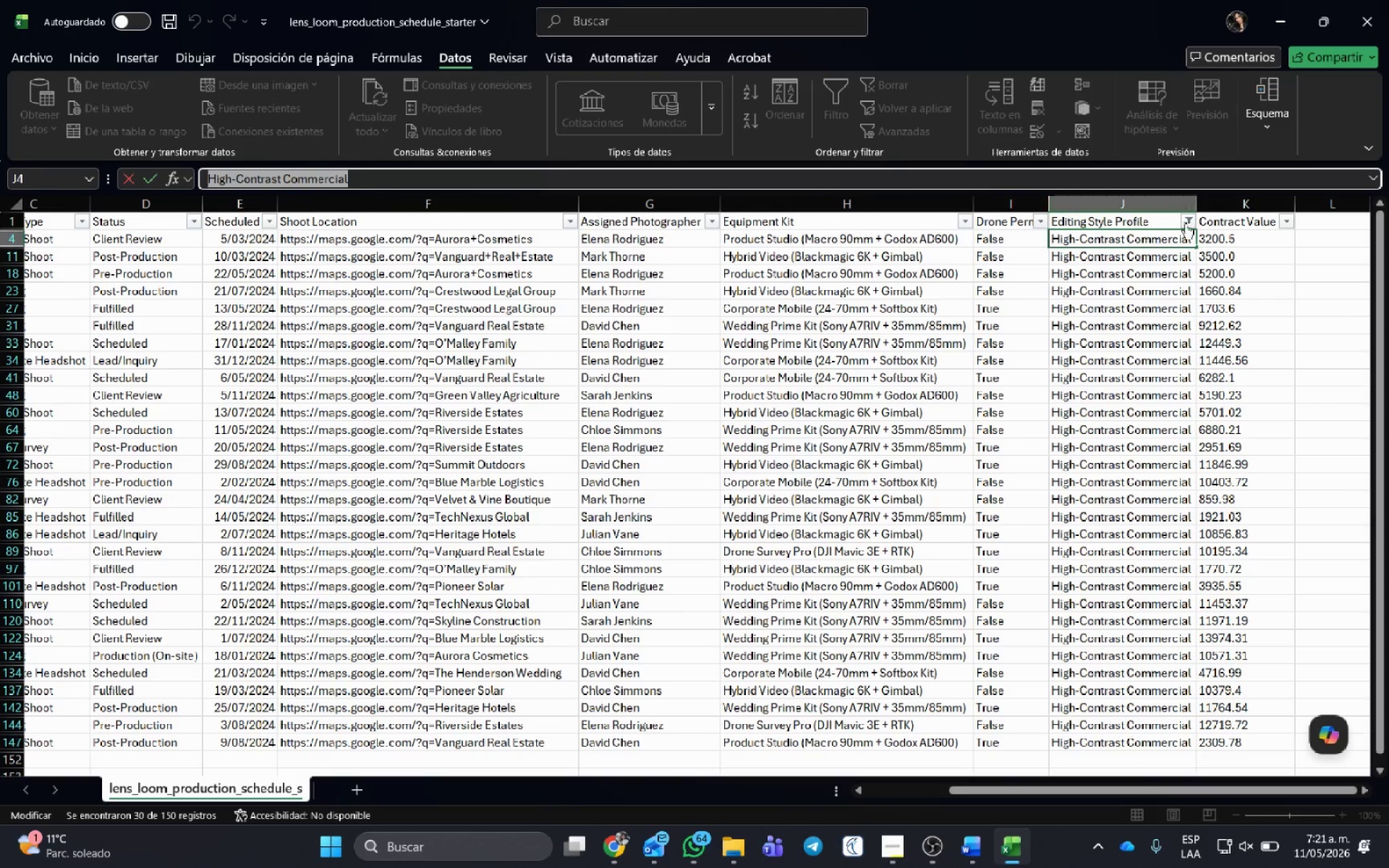 
left_click([1187, 219])
 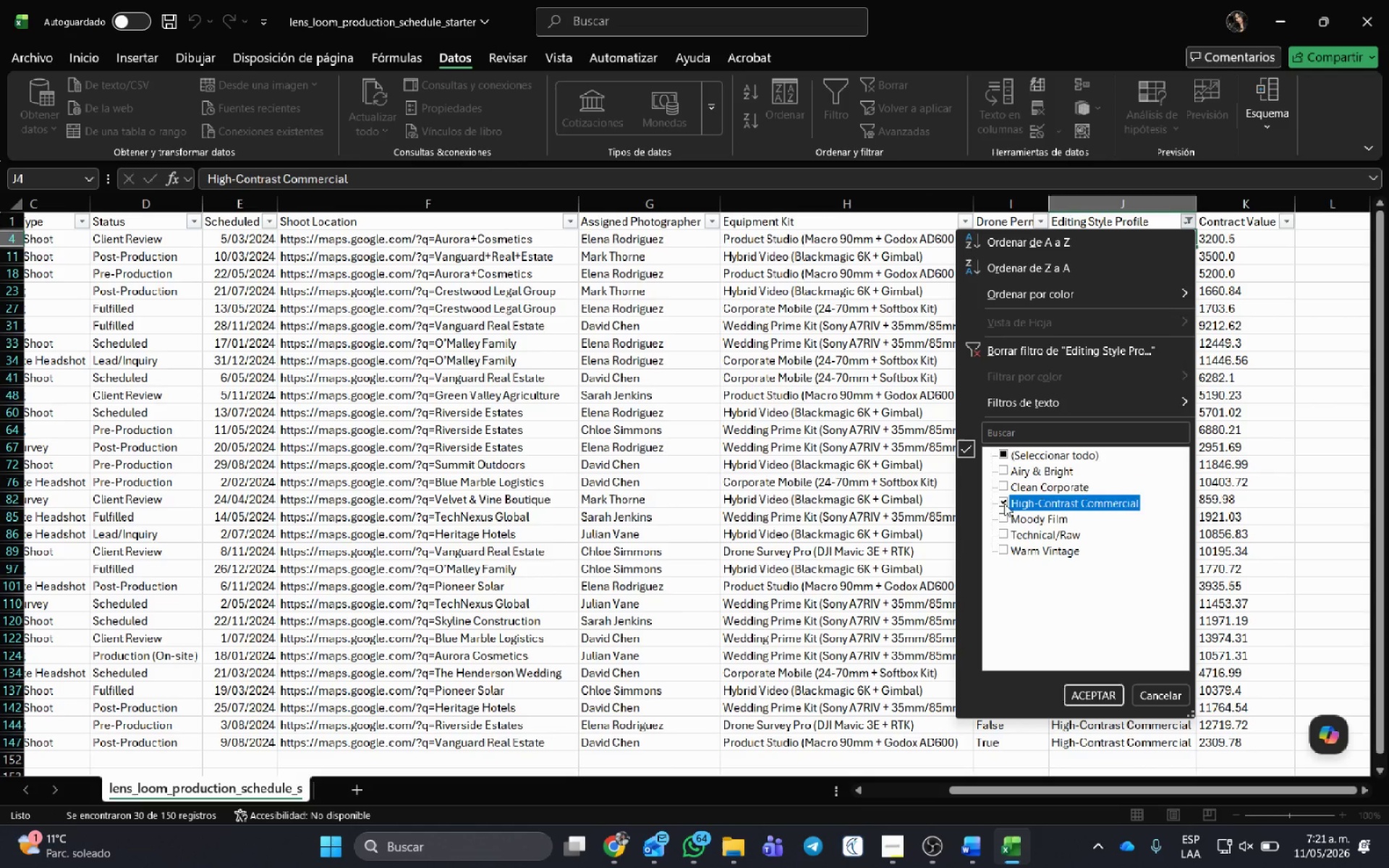 
double_click([1004, 522])
 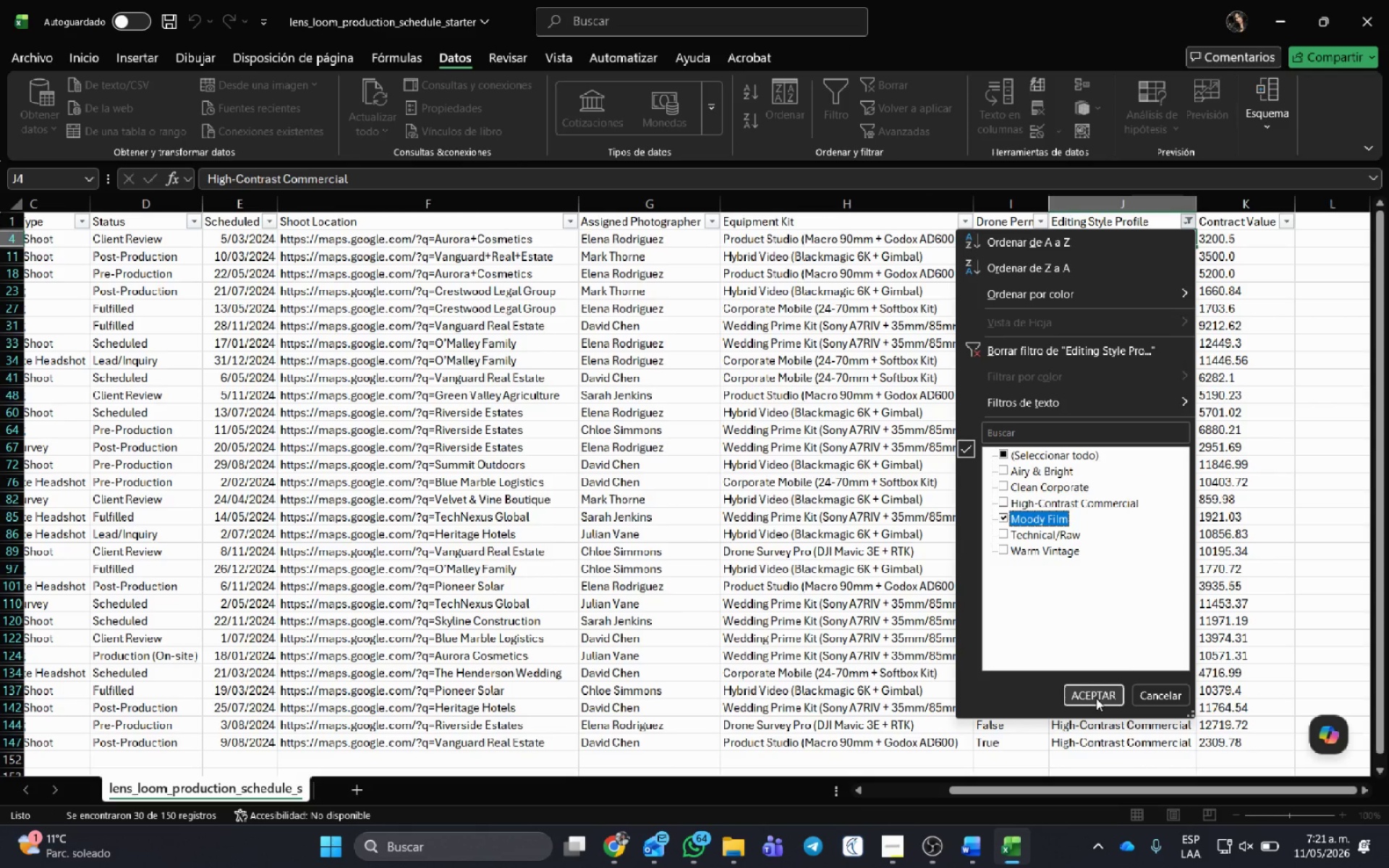 
left_click([1096, 698])
 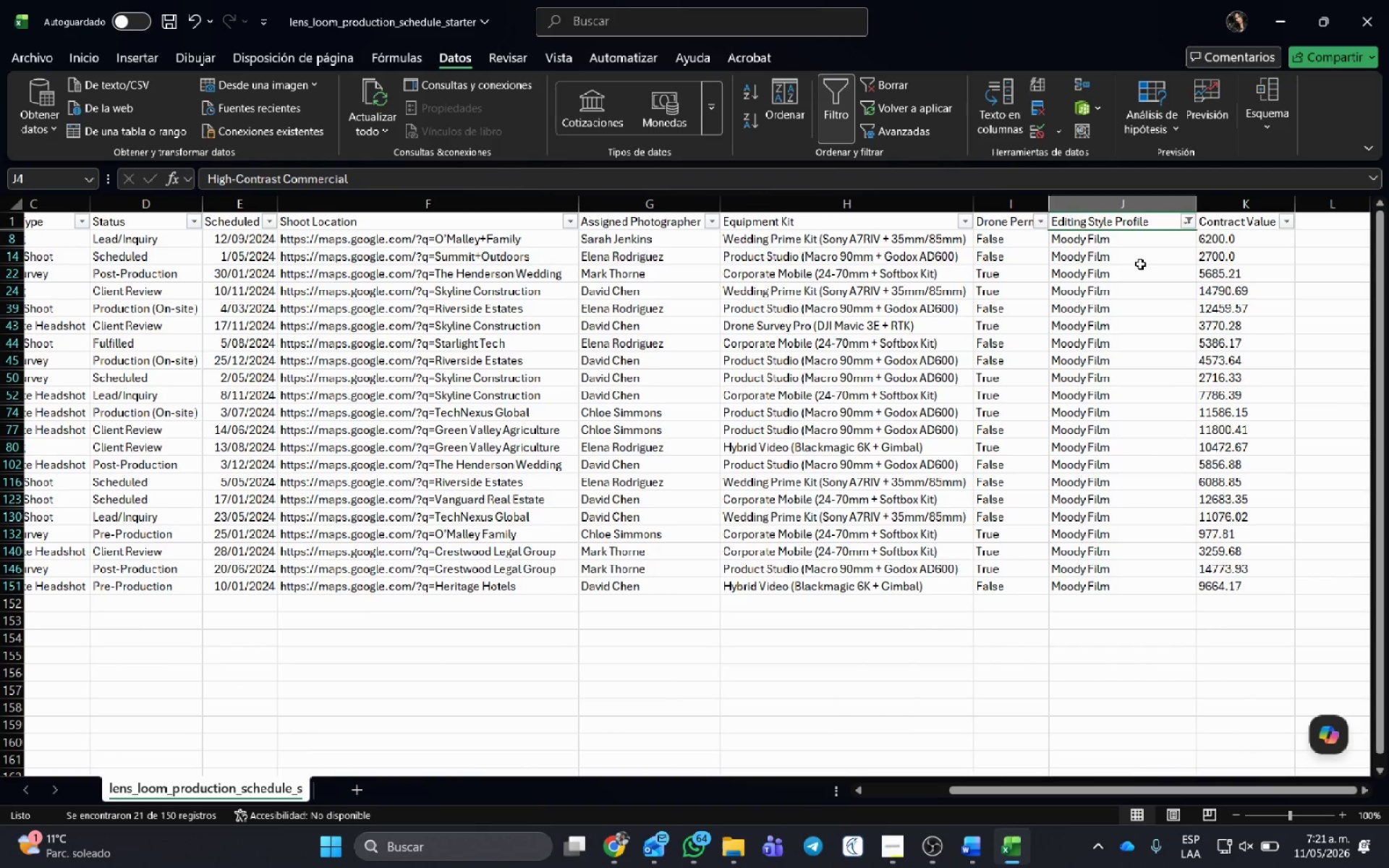 
left_click([1140, 264])
 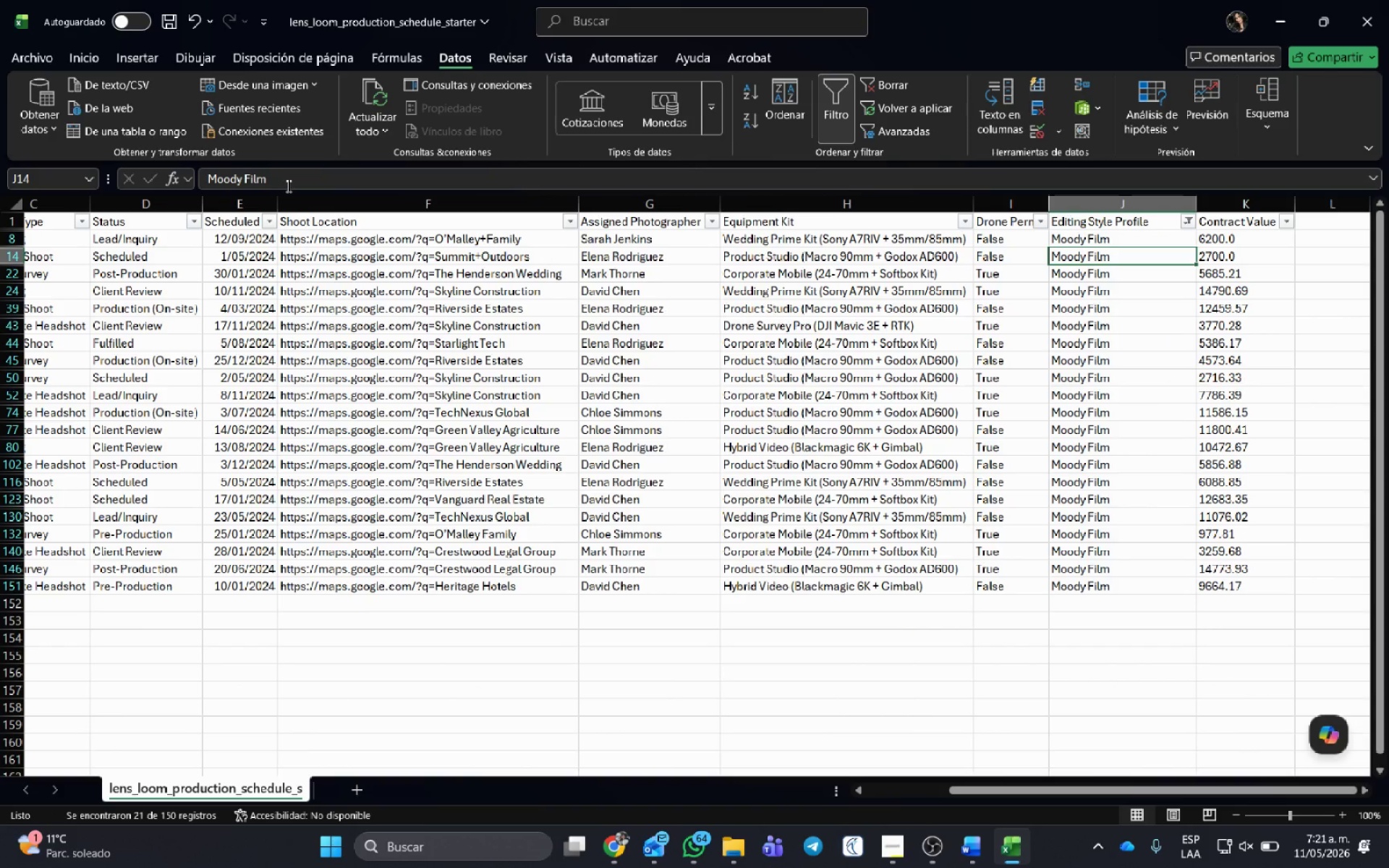 
left_click_drag(start_coordinate=[287, 183], to_coordinate=[39, 150])
 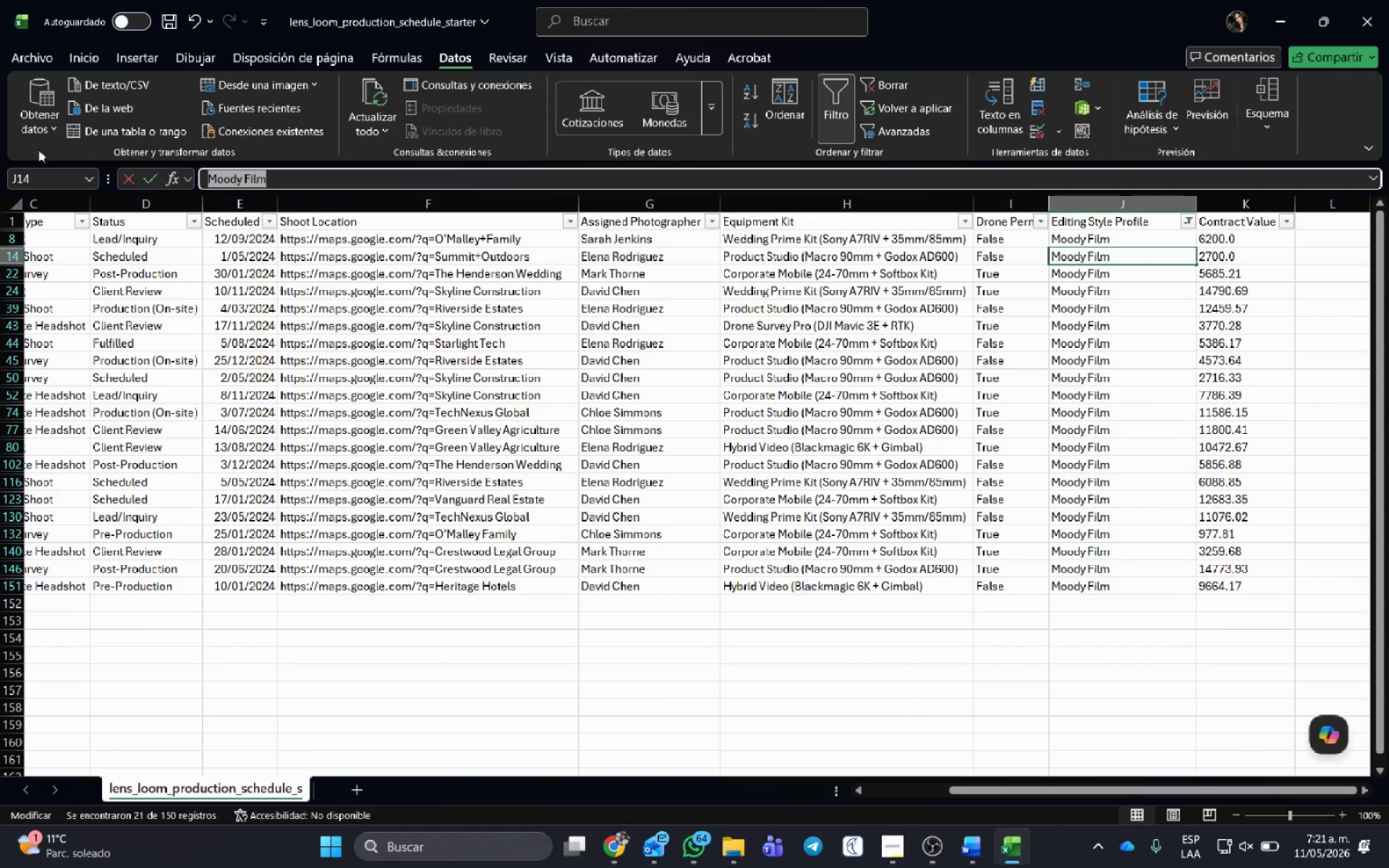 
key(Control+C)
 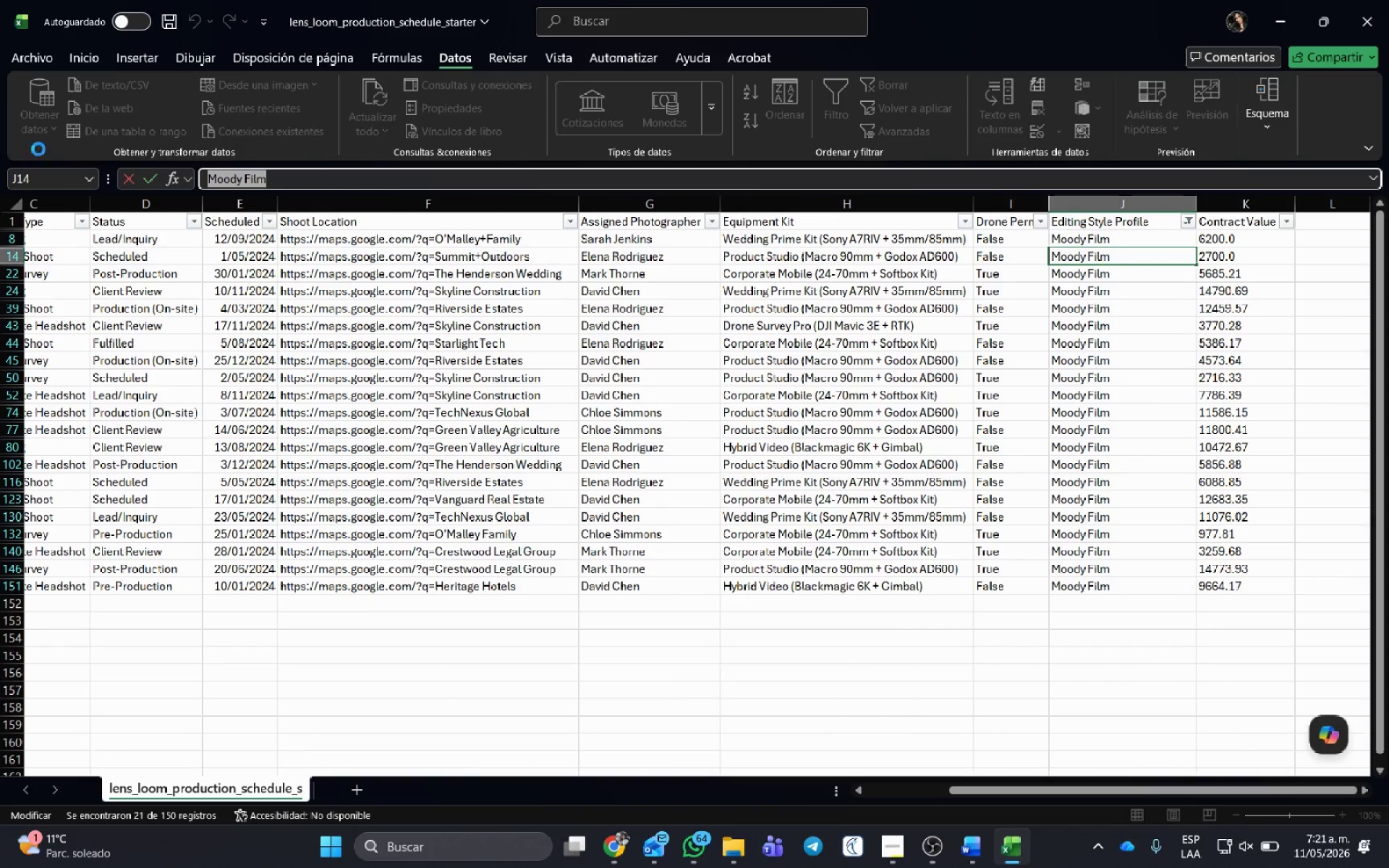 
key(Control+C)
 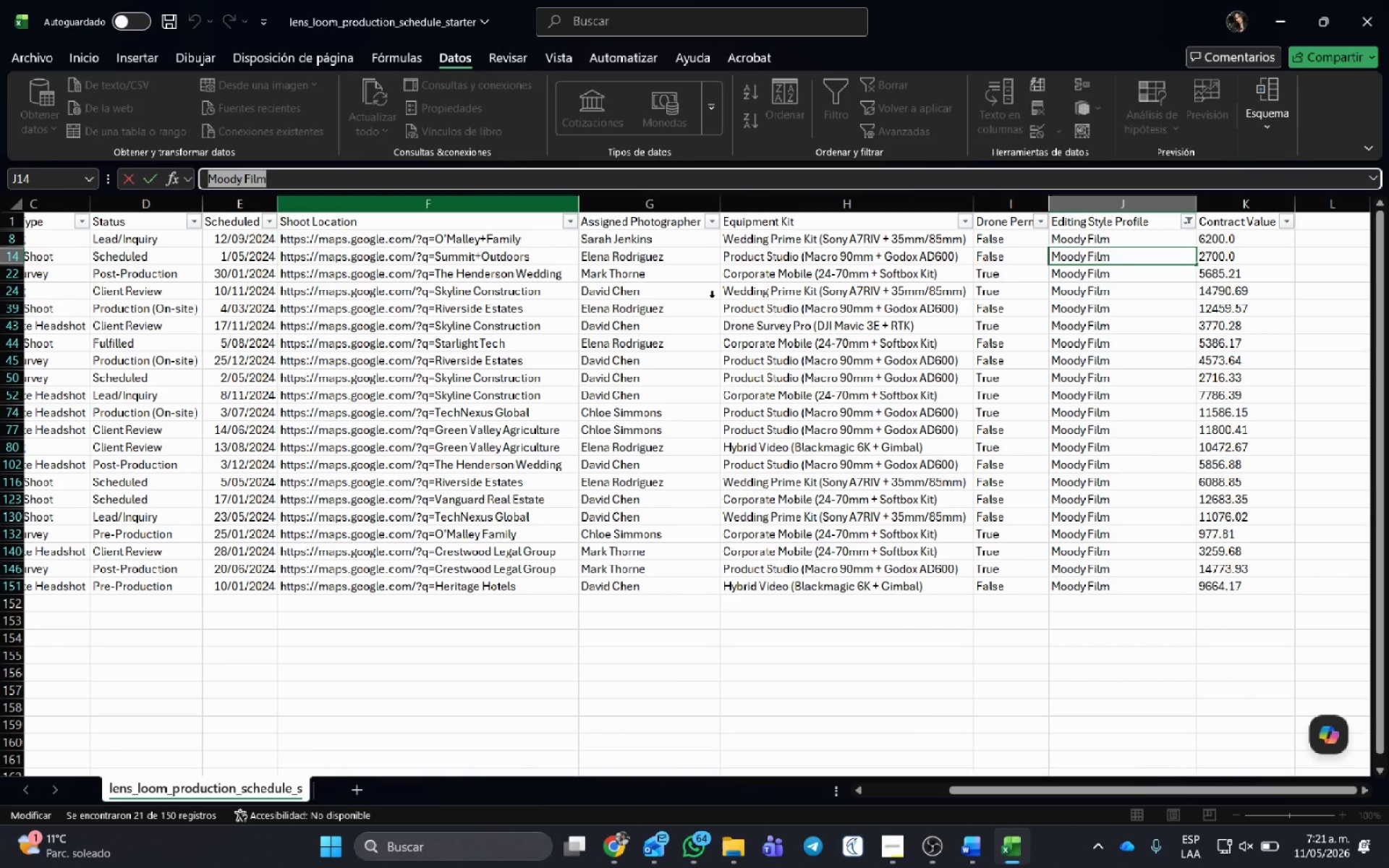 
key(Alt+AltLeft)
 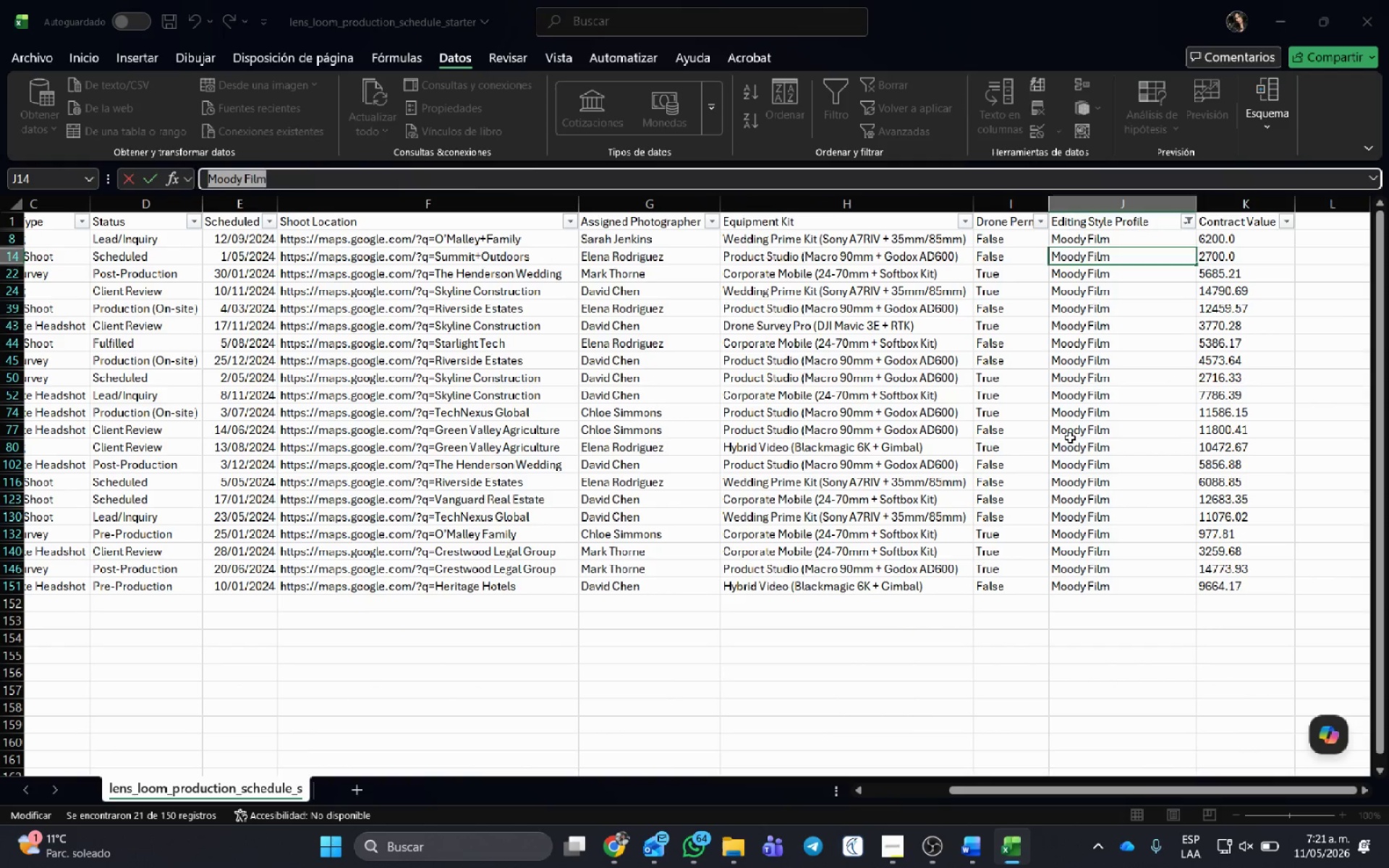 
key(Alt+Tab)
 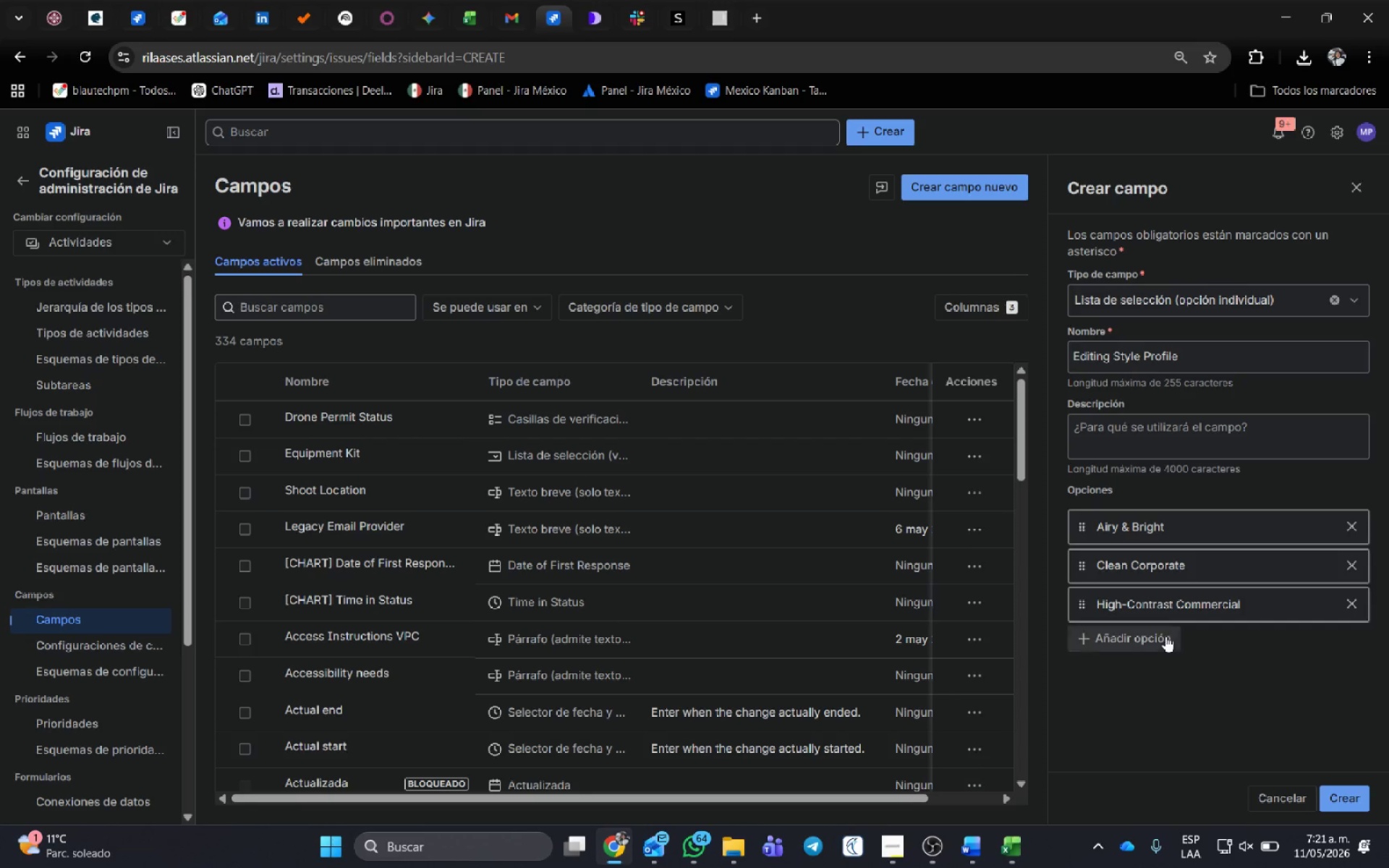 
double_click([1164, 647])
 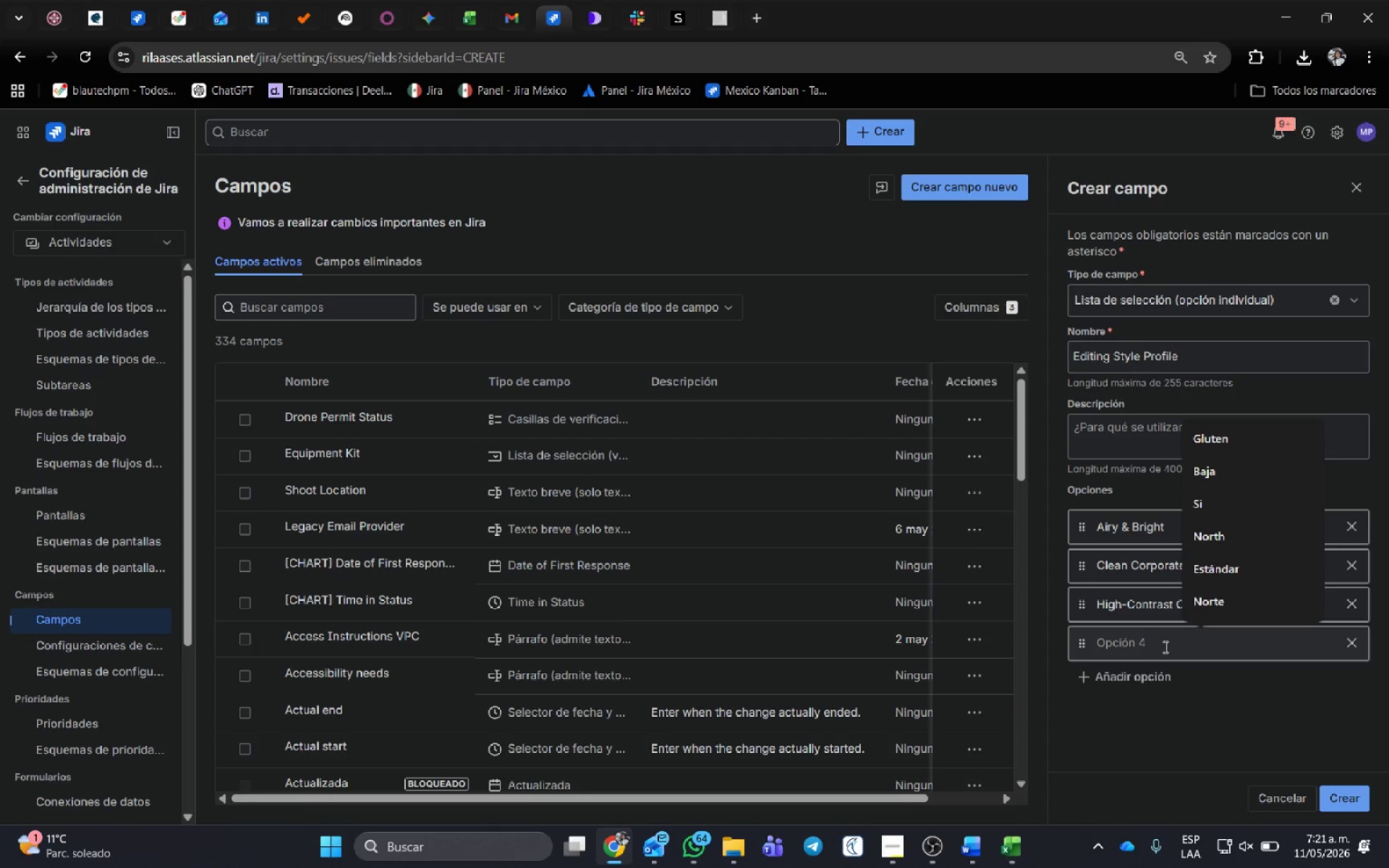 
key(Control+V)
 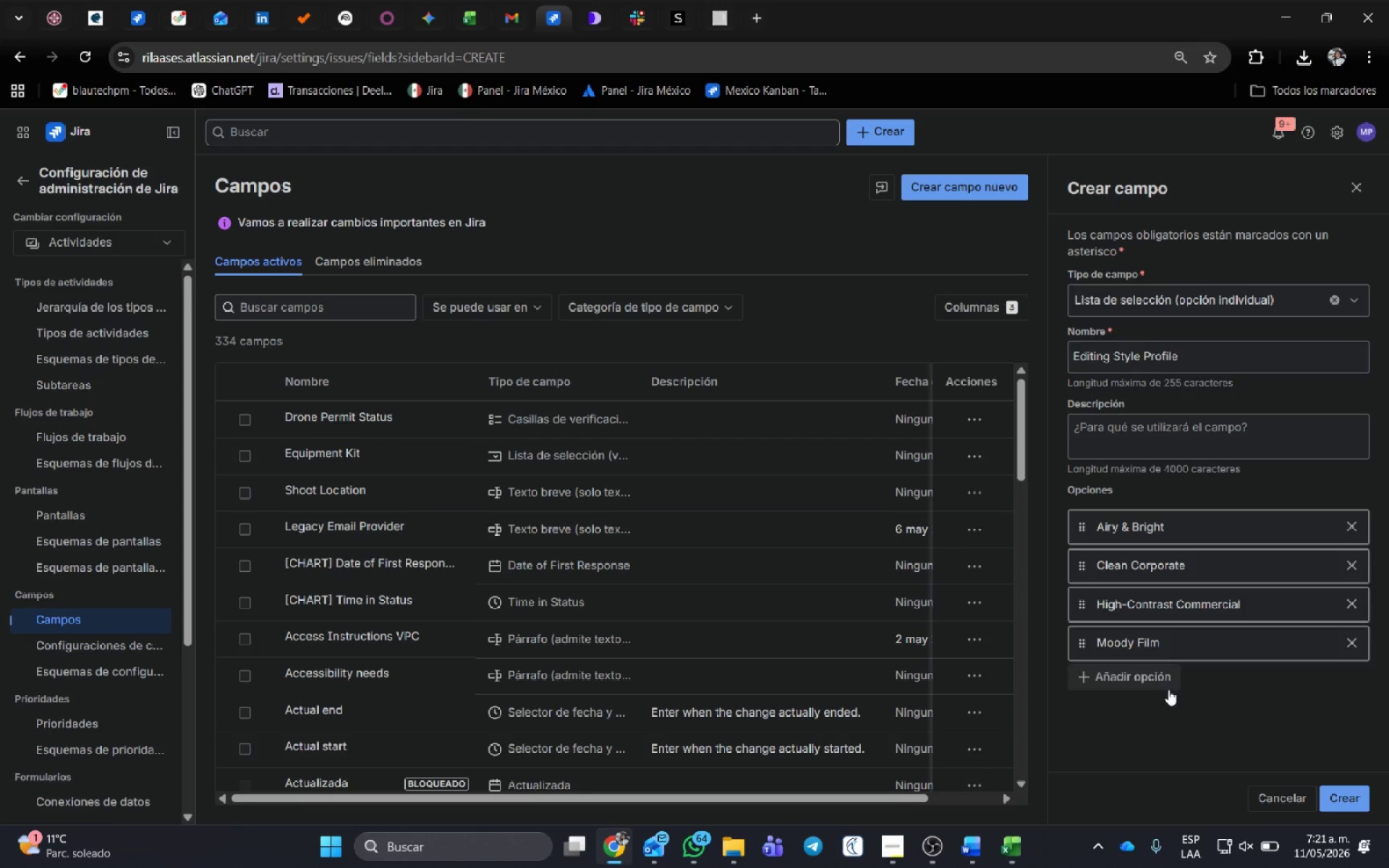 
left_click([1189, 723])
 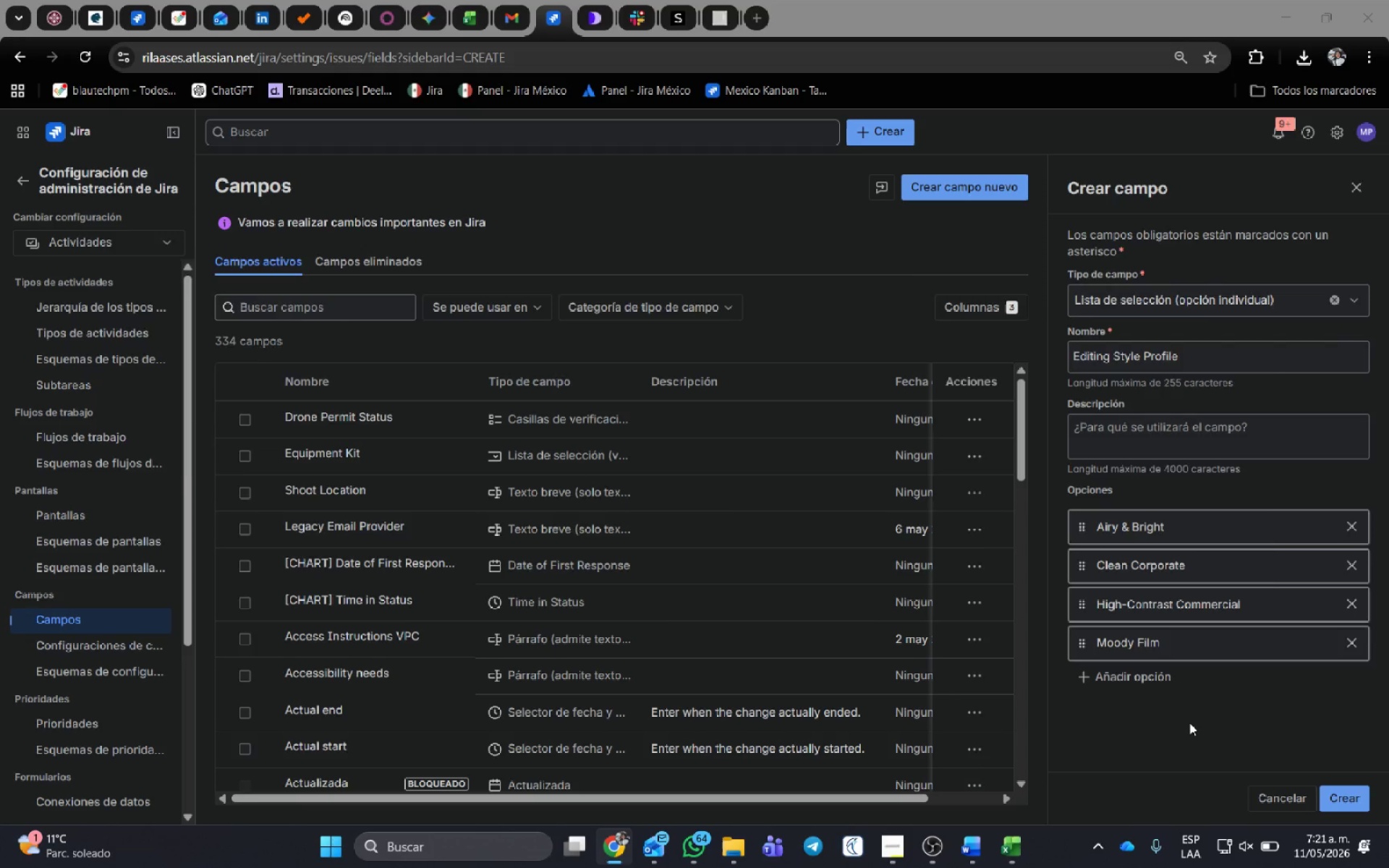 
key(Alt+AltLeft)
 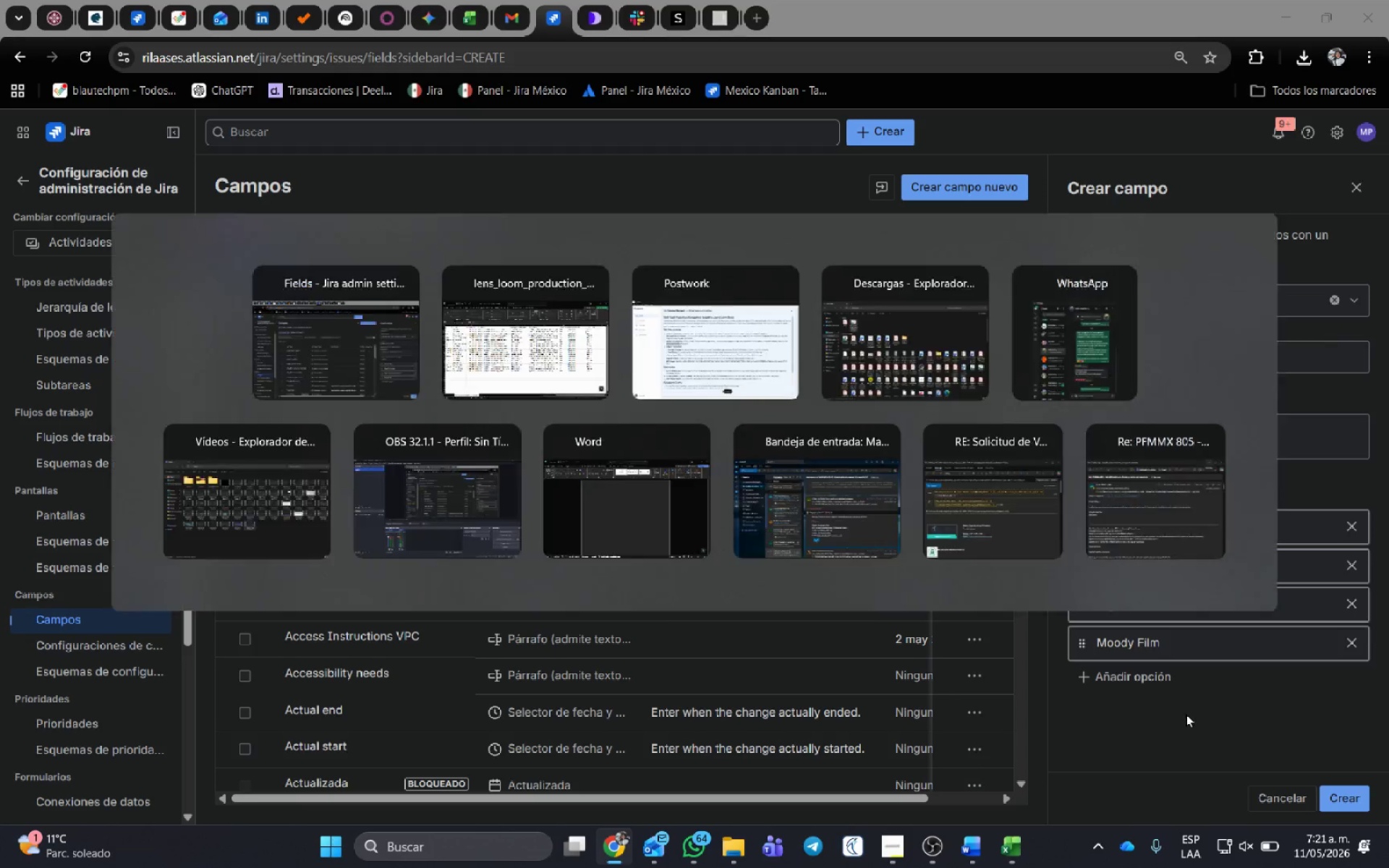 
key(Alt+Tab)
 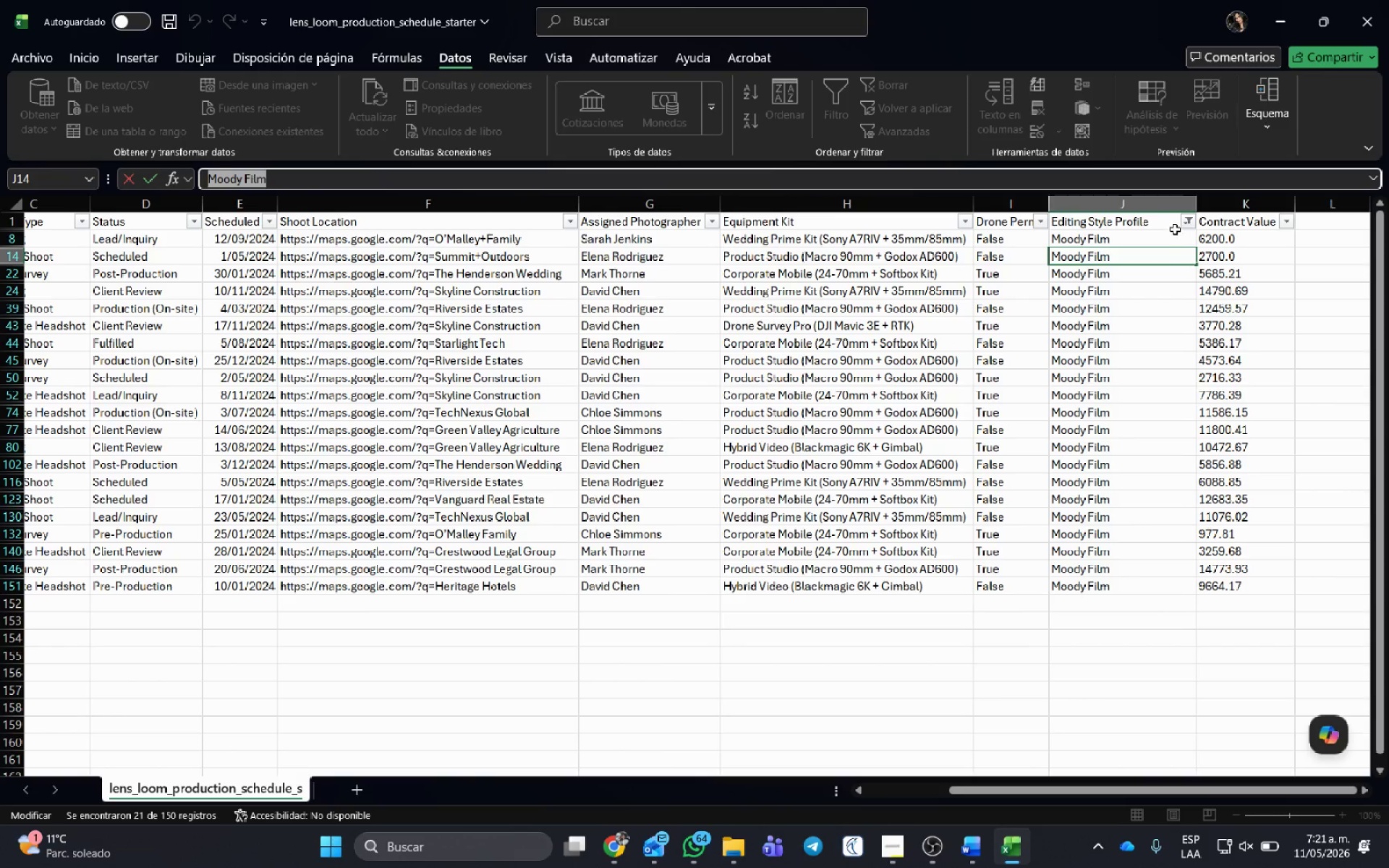 
left_click([1190, 220])
 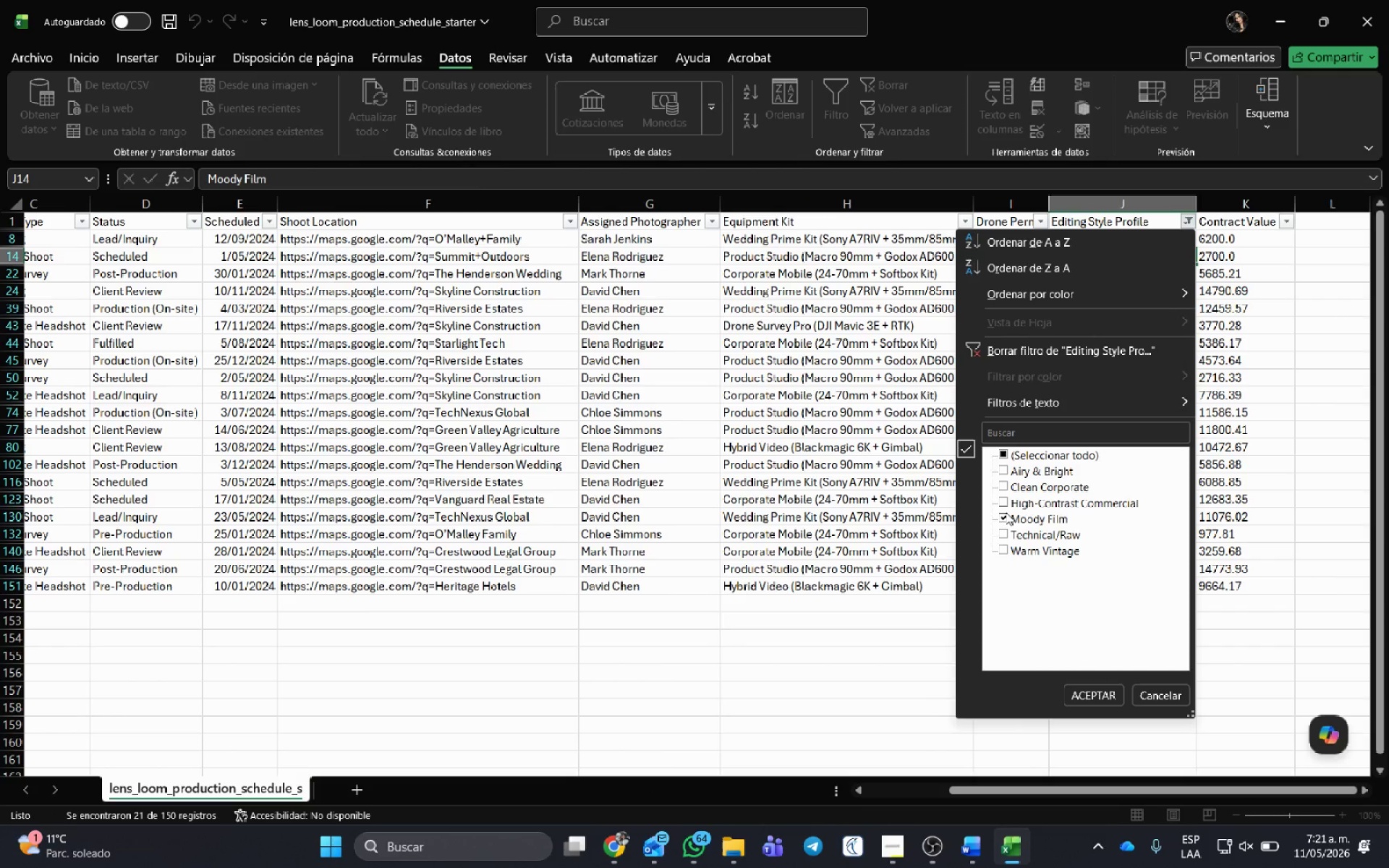 
left_click([1006, 512])
 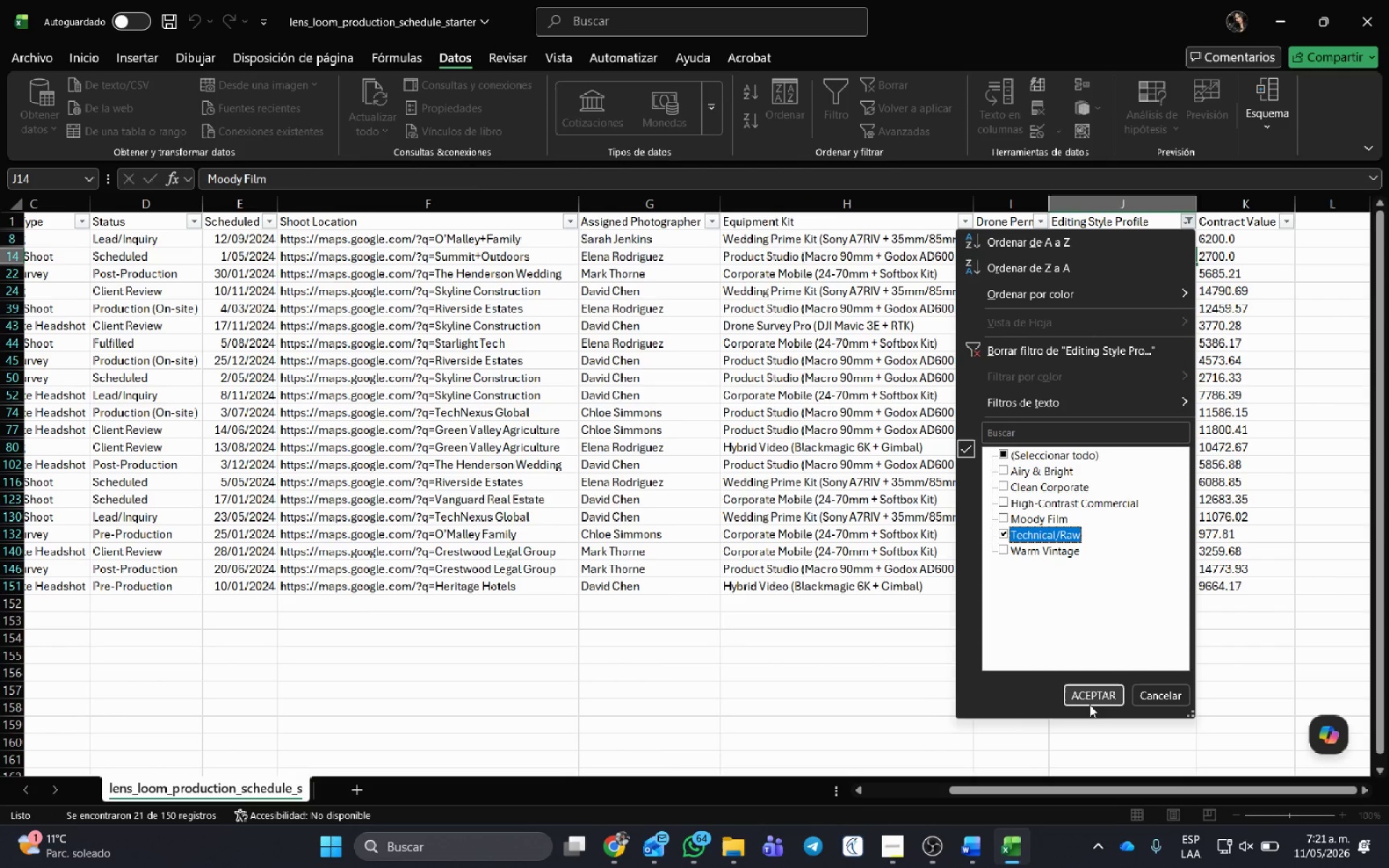 
left_click([1089, 683])
 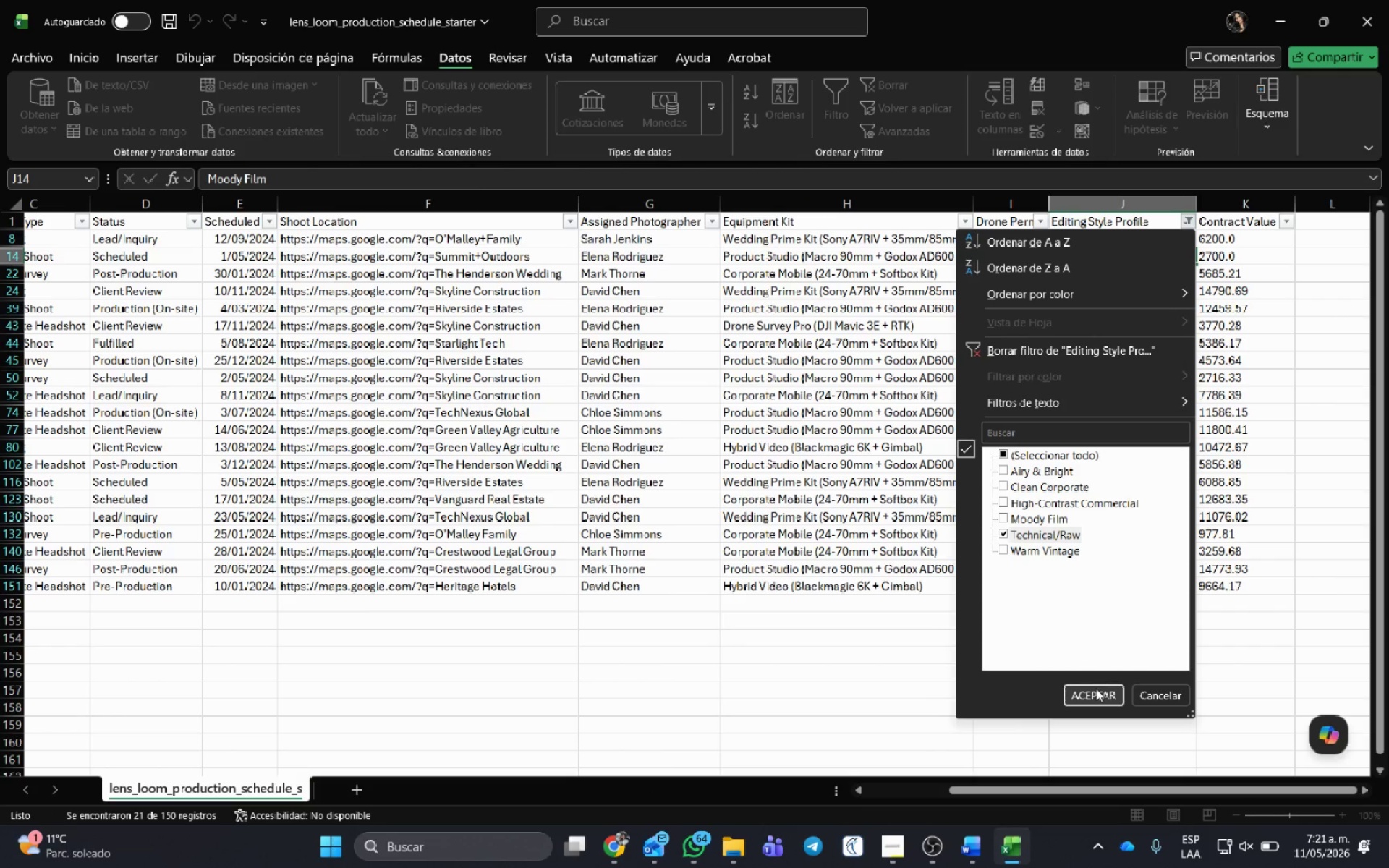 
left_click([1096, 692])
 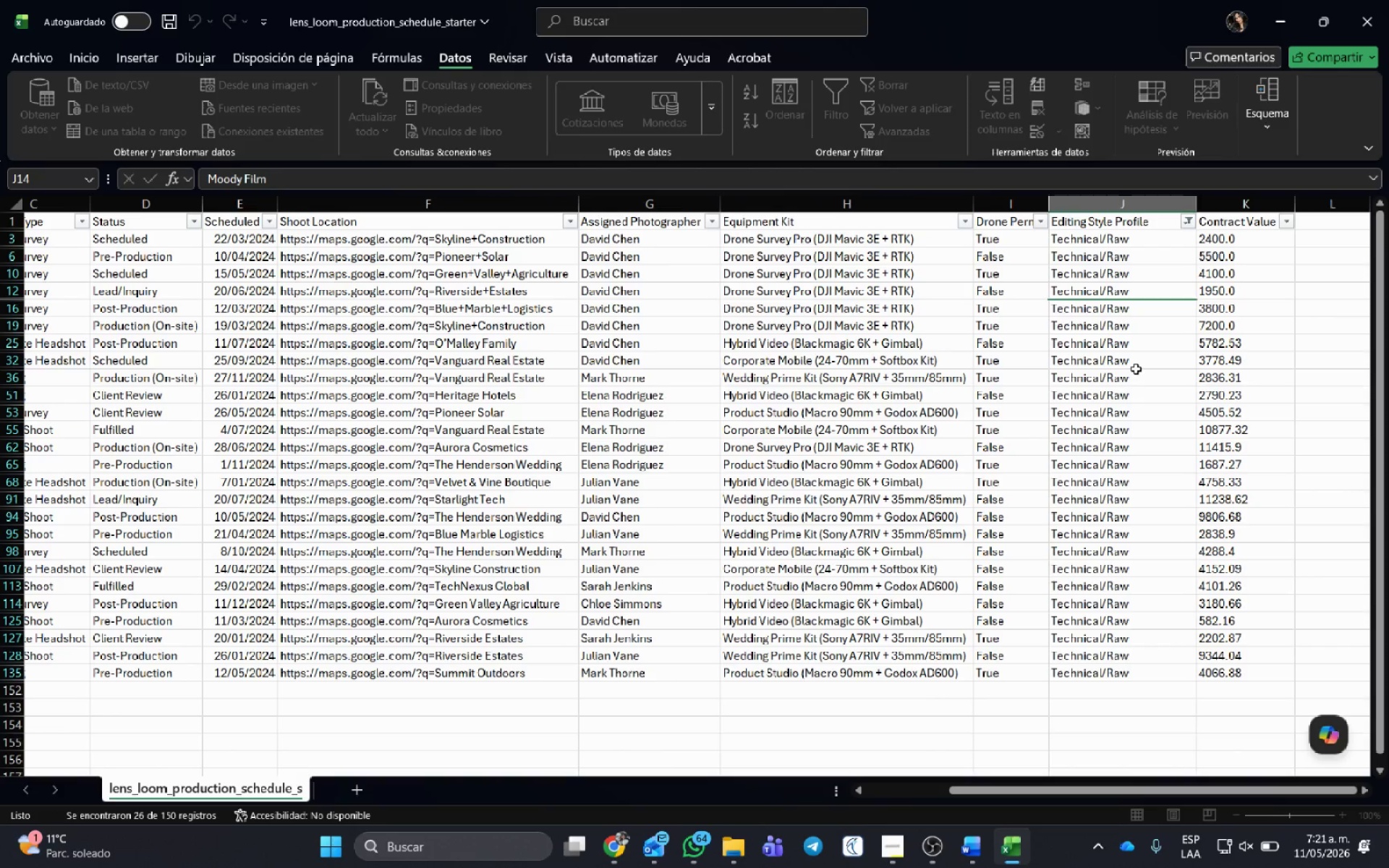 
left_click([1136, 369])
 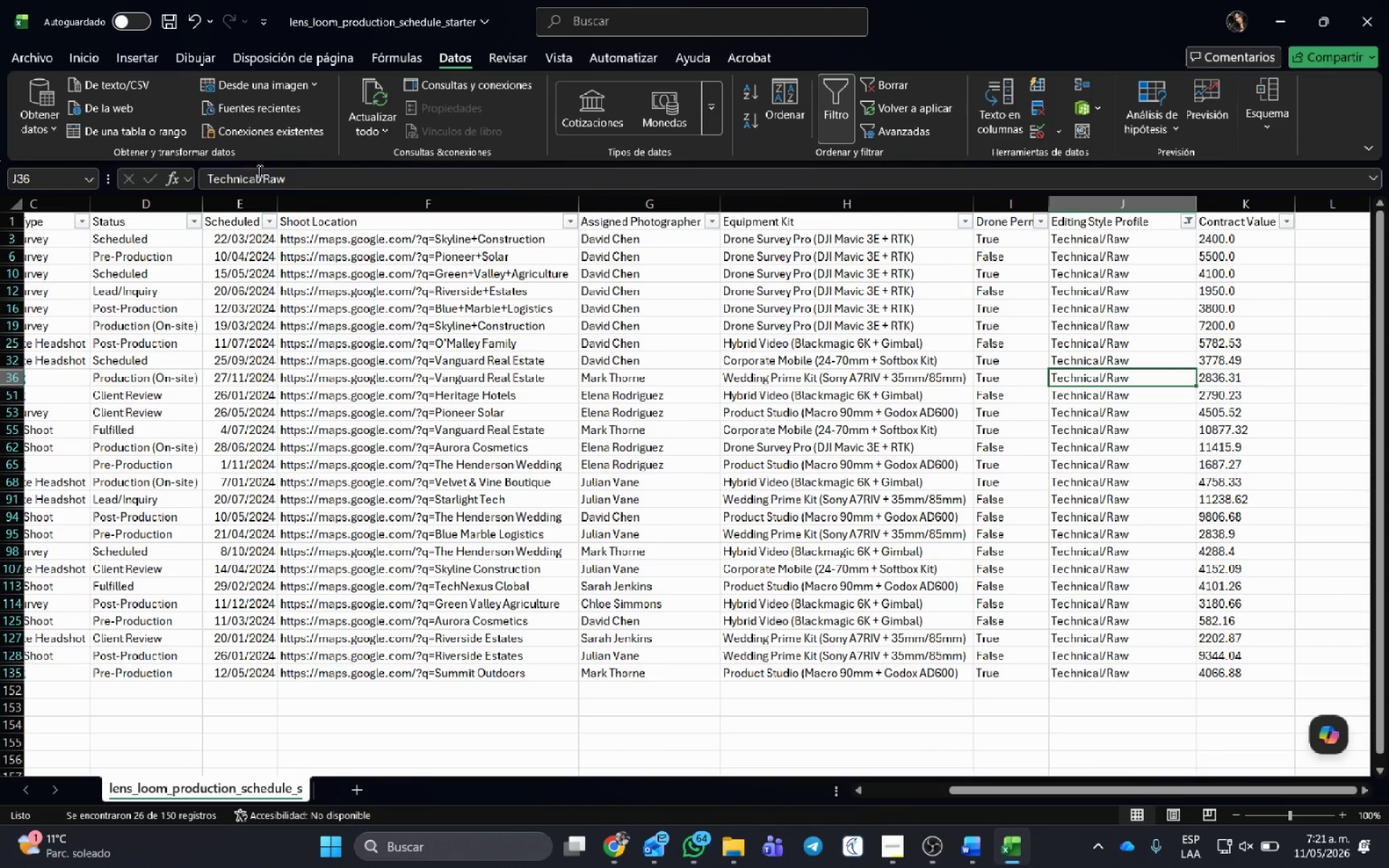 
left_click_drag(start_coordinate=[292, 179], to_coordinate=[0, 161])
 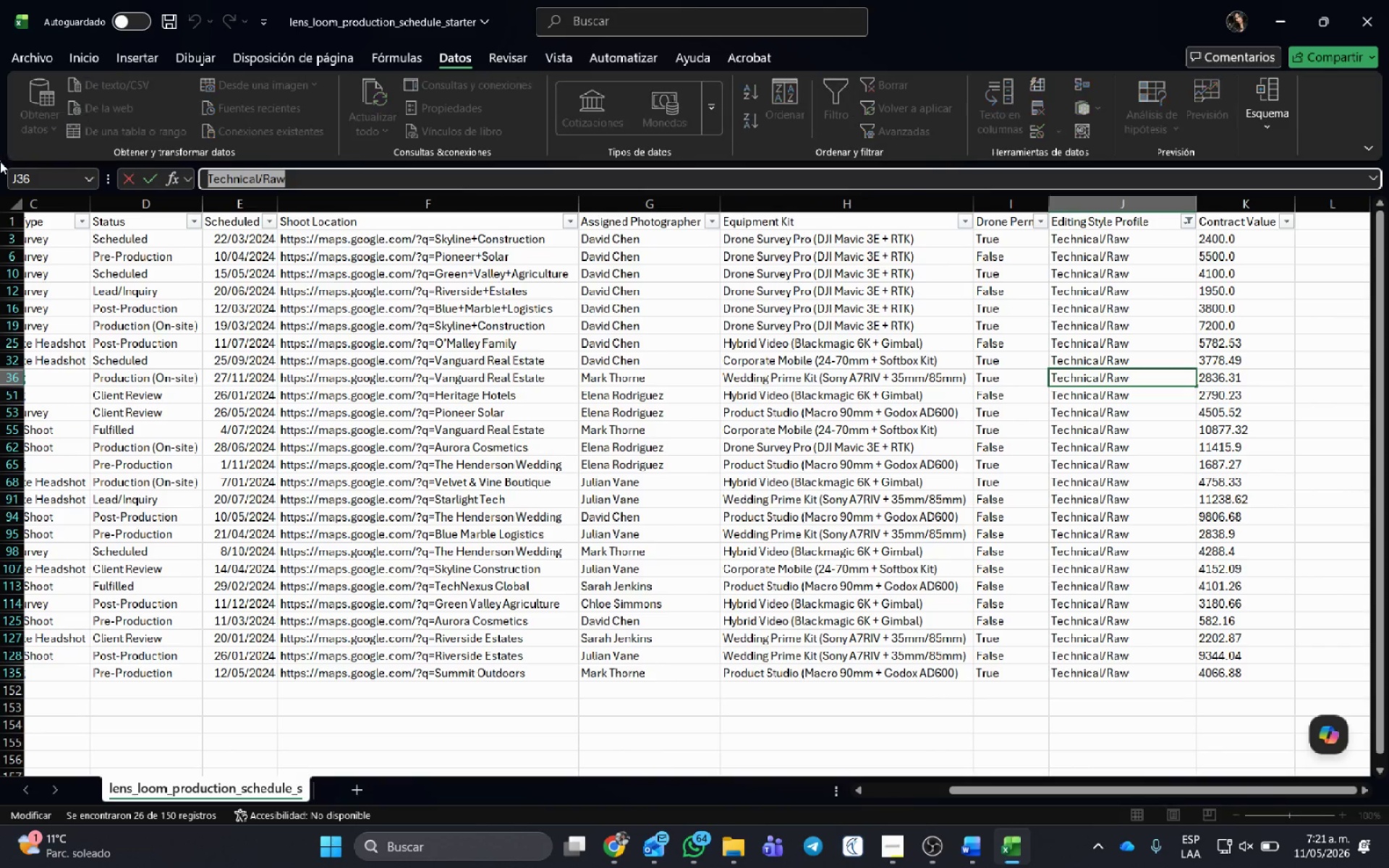 
key(Control+C)
 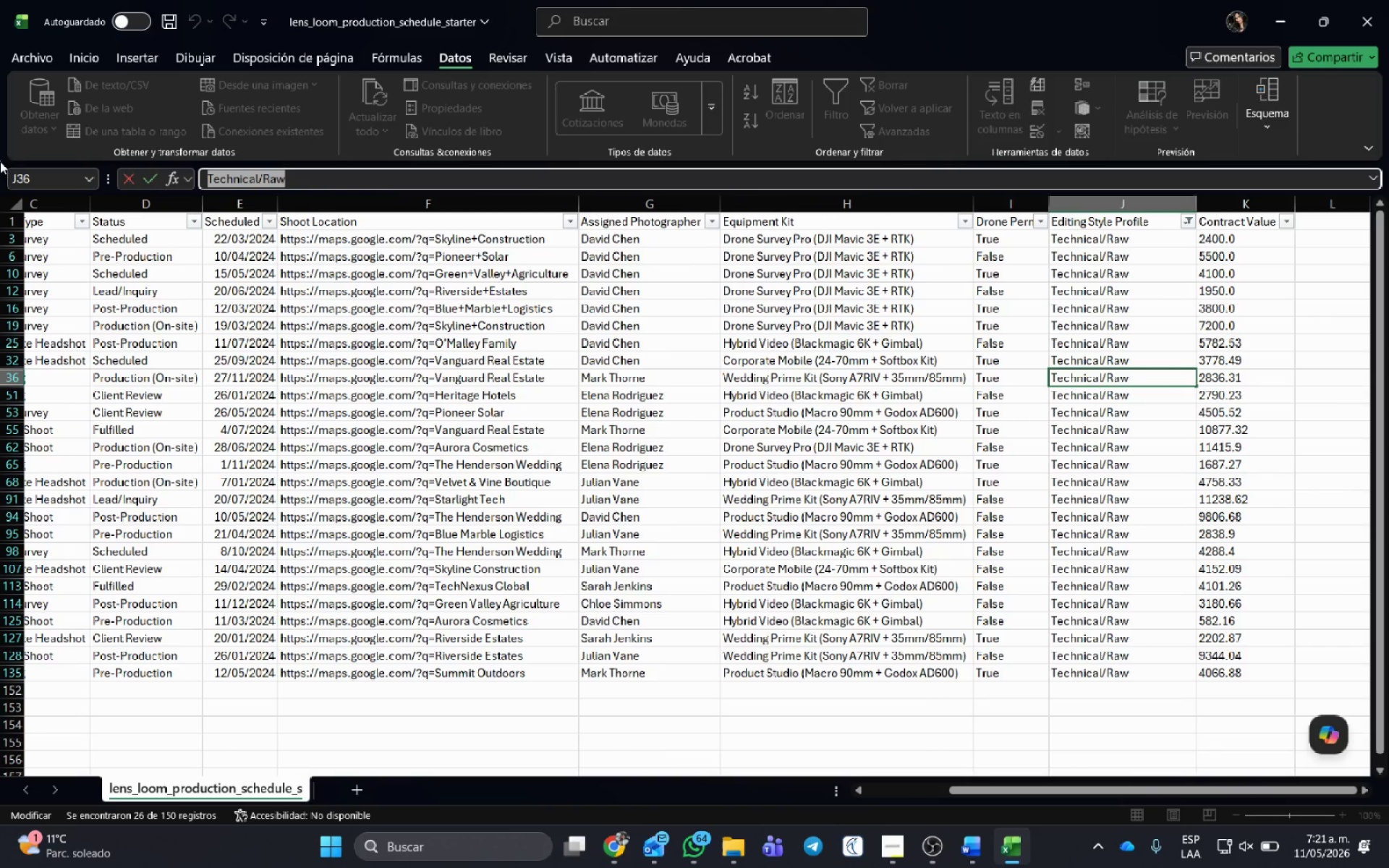 
key(Control+C)
 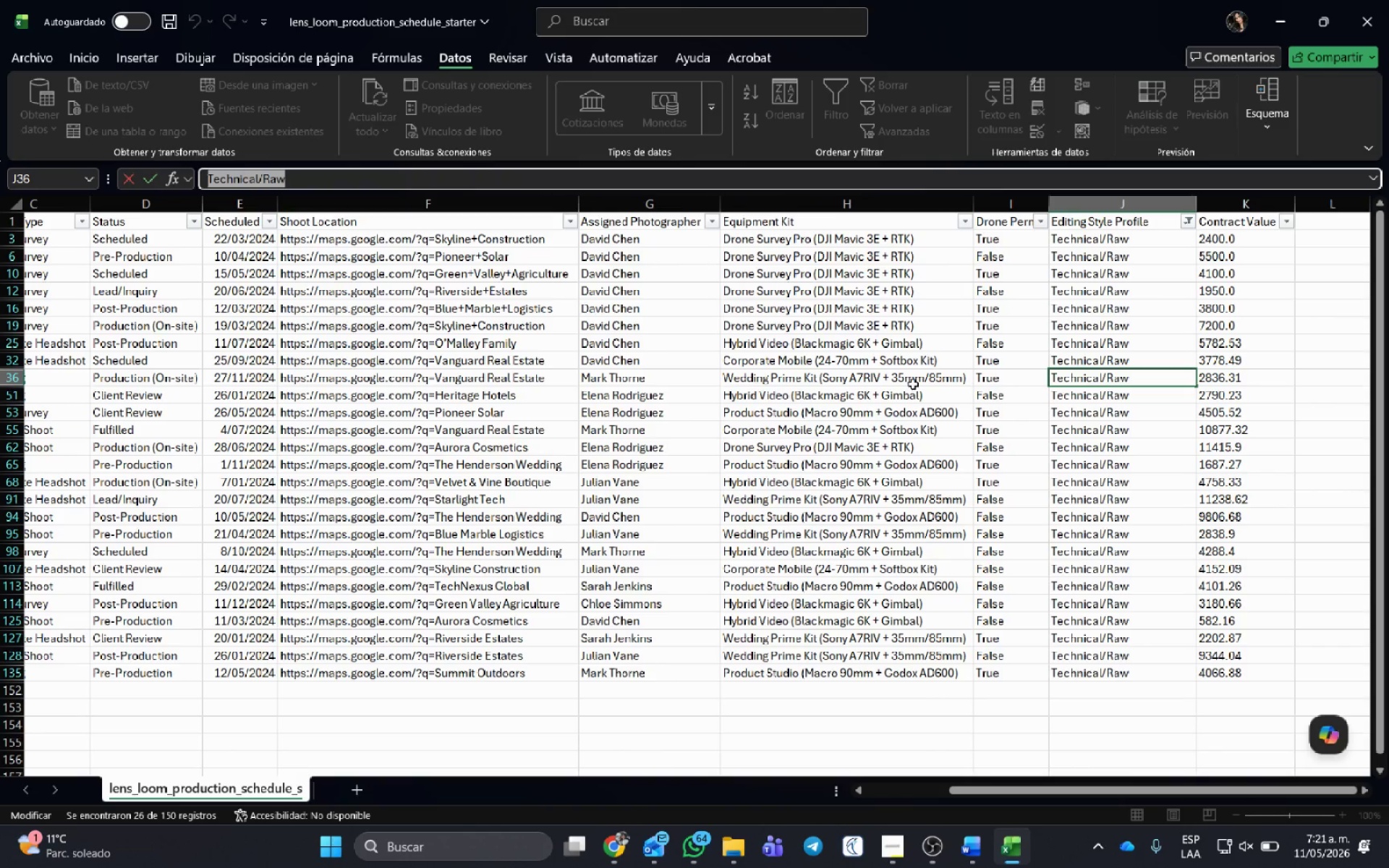 
key(Alt+AltLeft)
 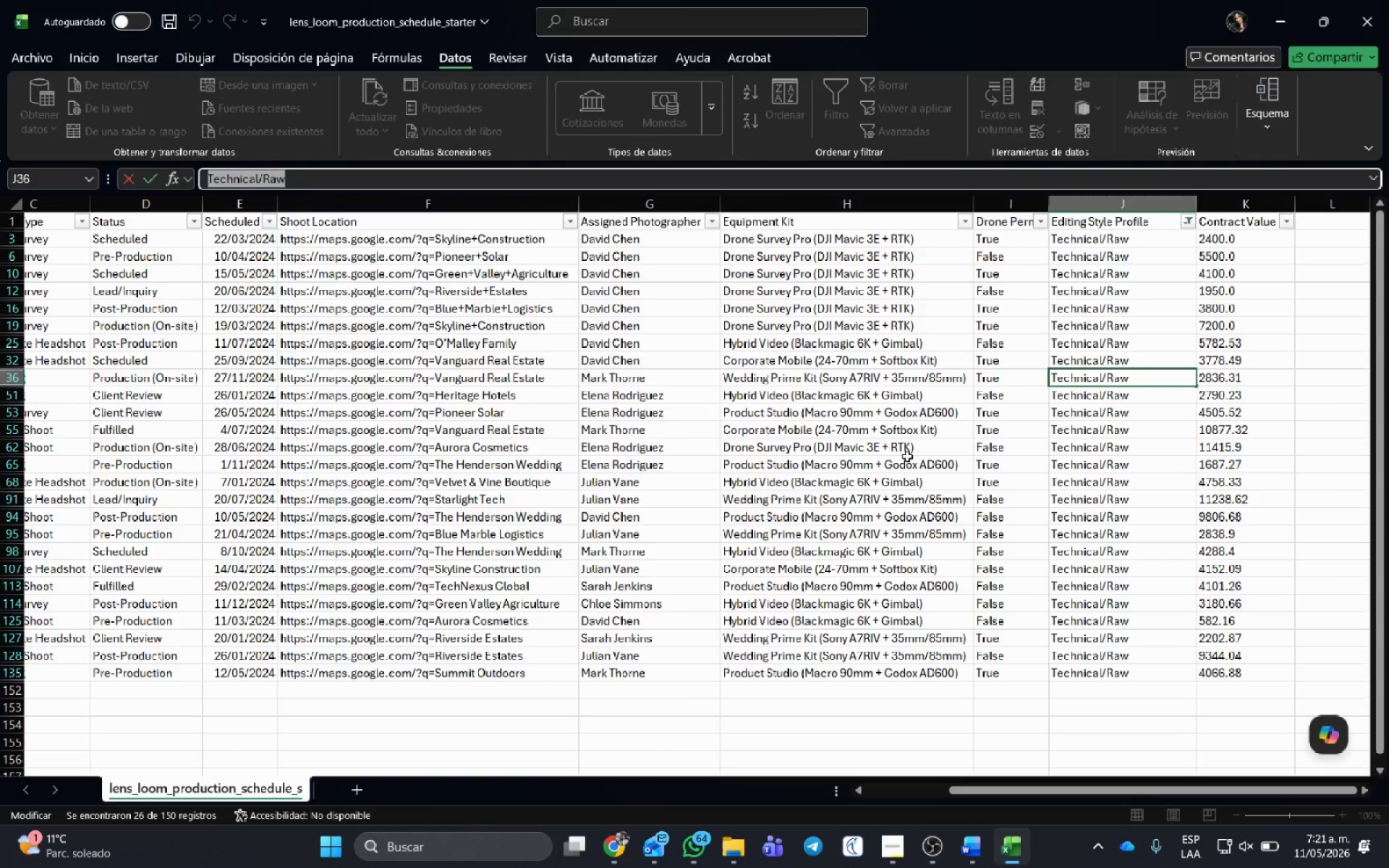 
key(Alt+Tab)
 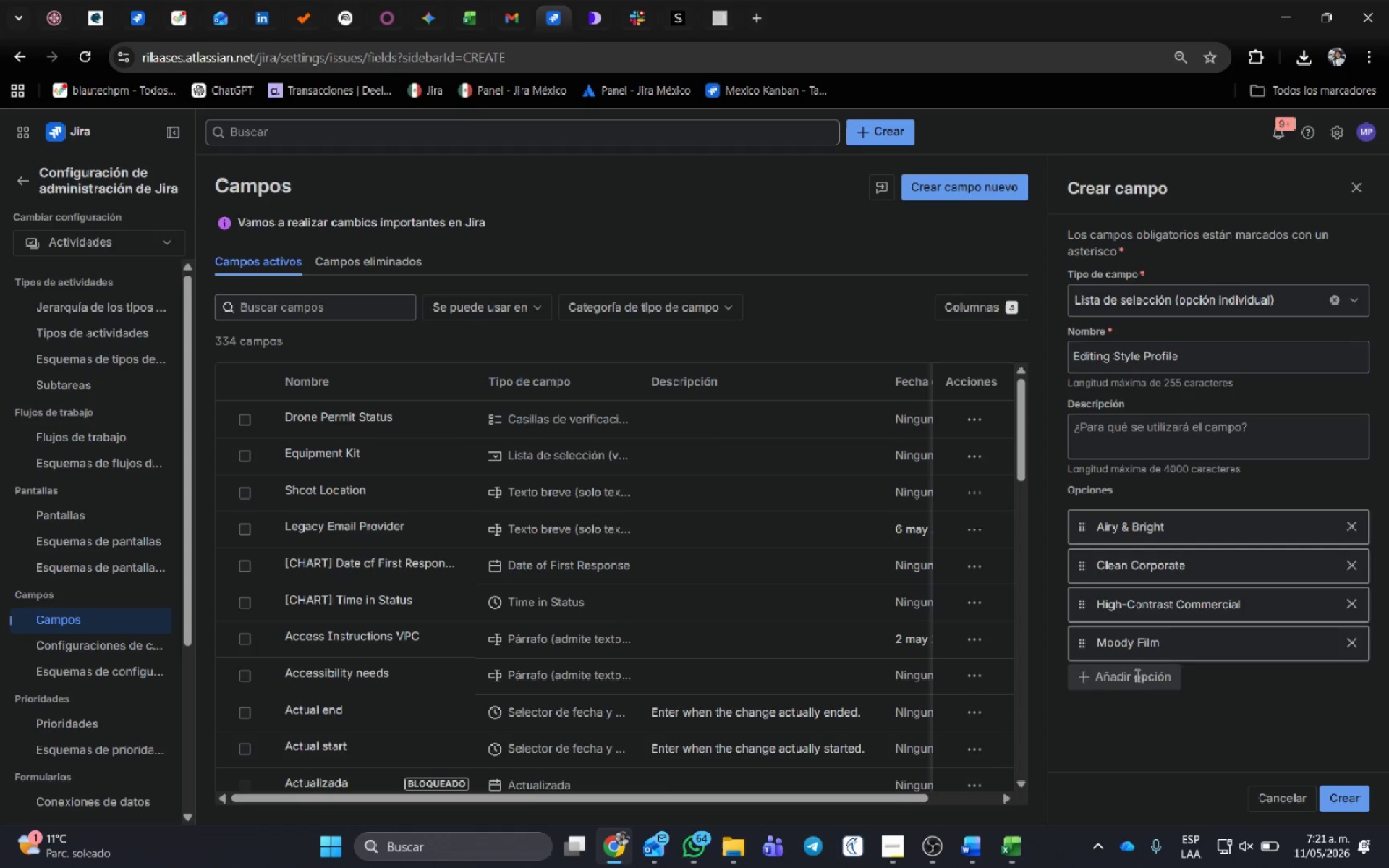 
double_click([1142, 684])
 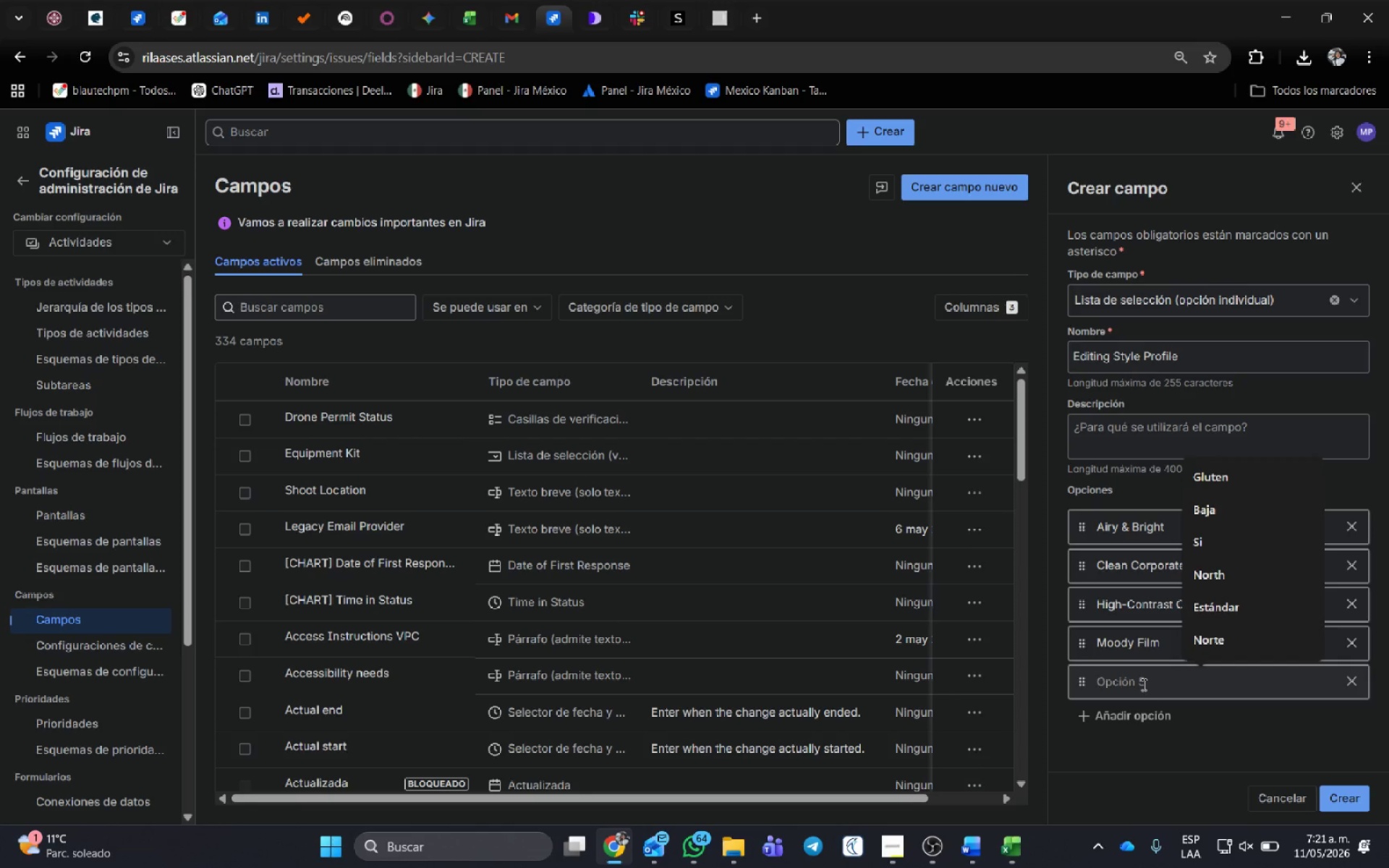 
key(Control+V)
 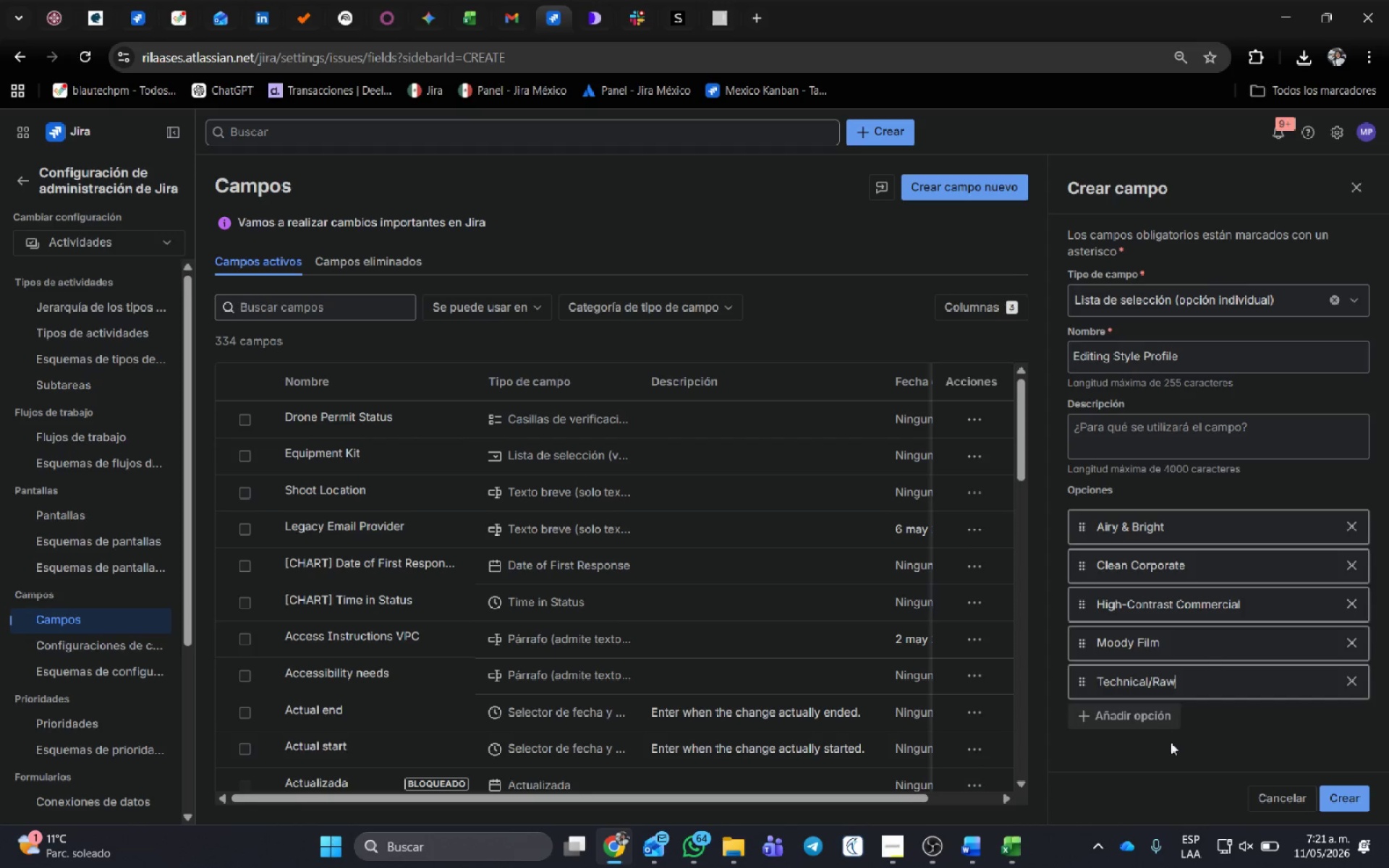 
key(Alt+AltLeft)
 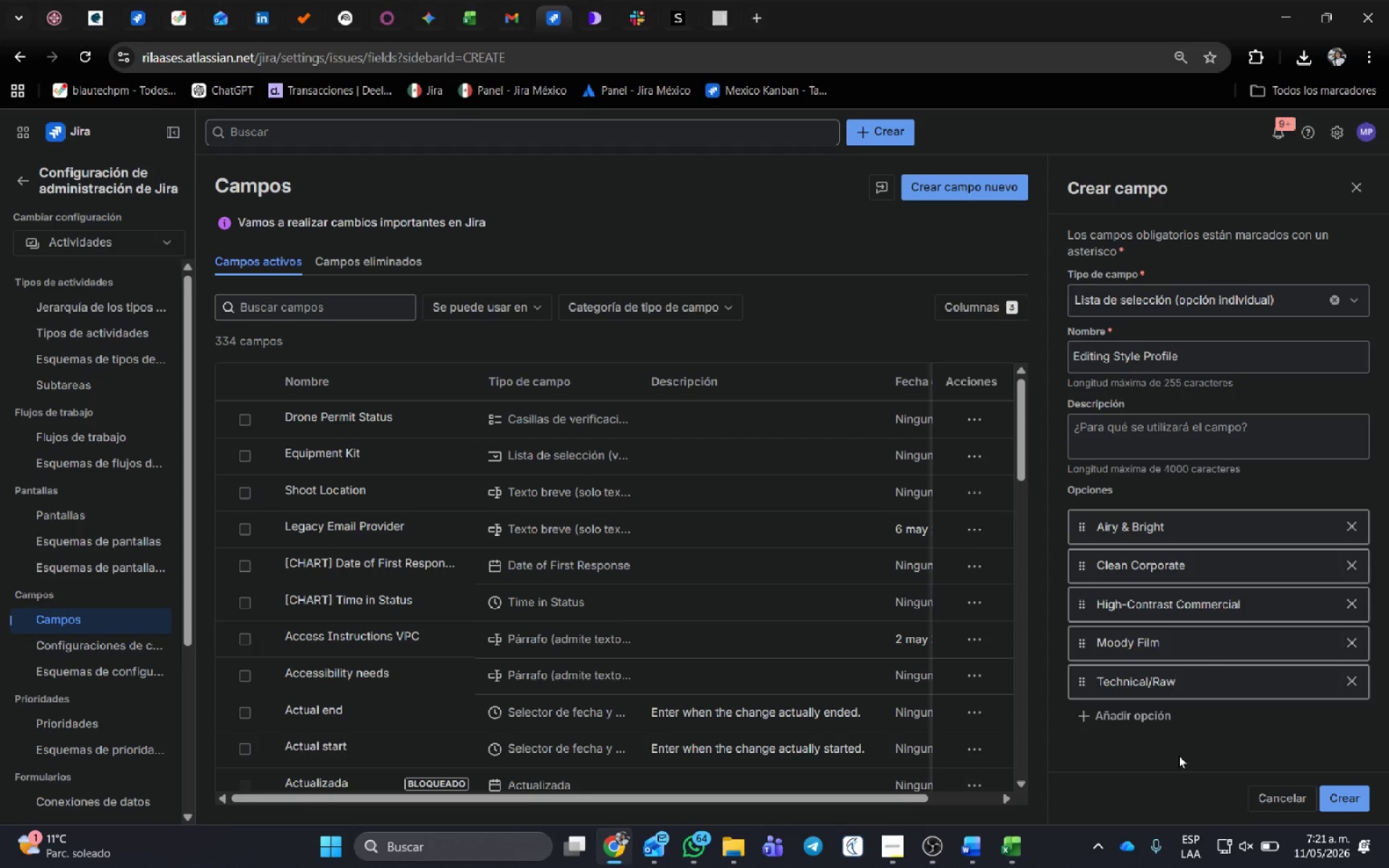 
key(Alt+Tab)
 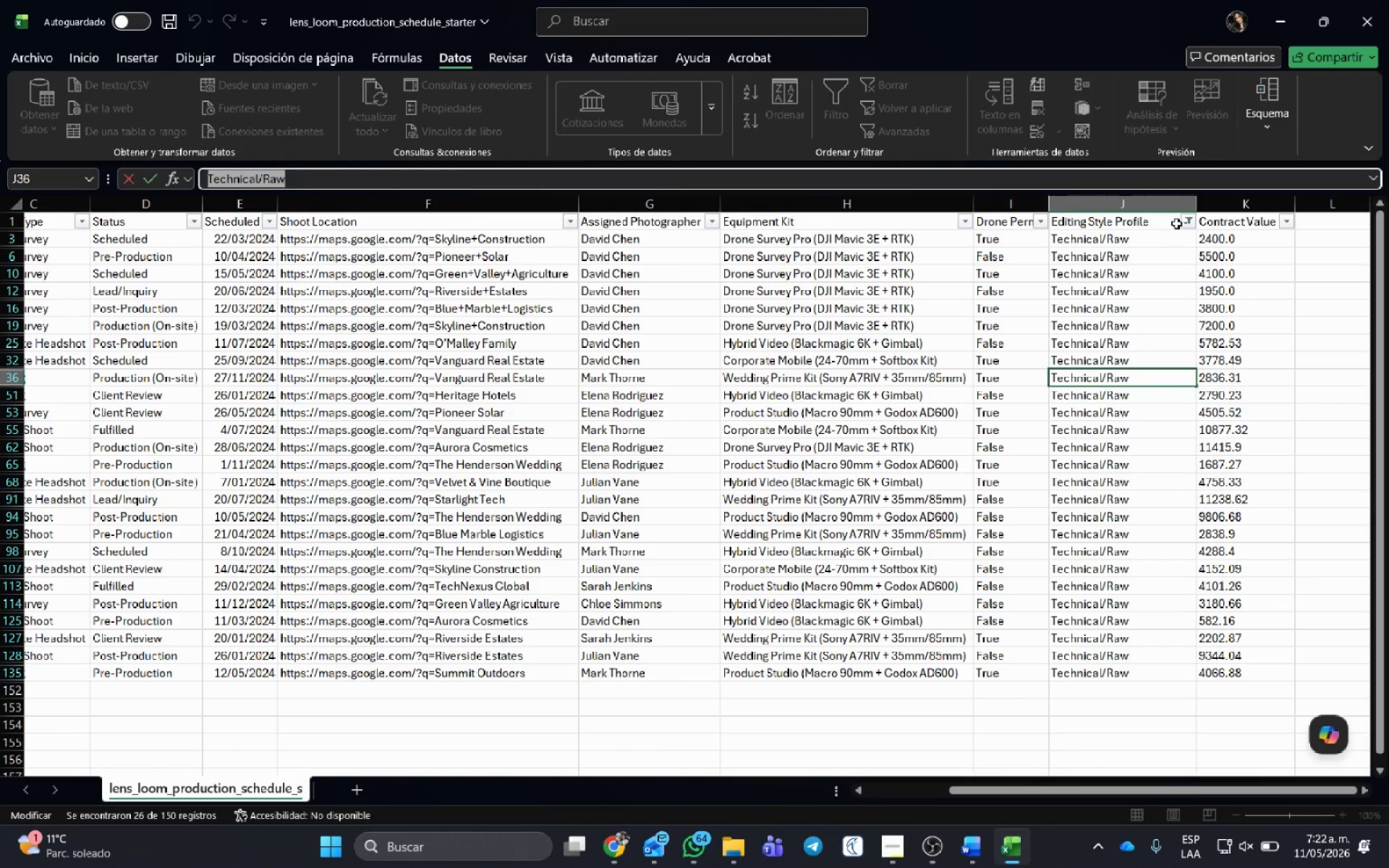 
left_click([1184, 221])
 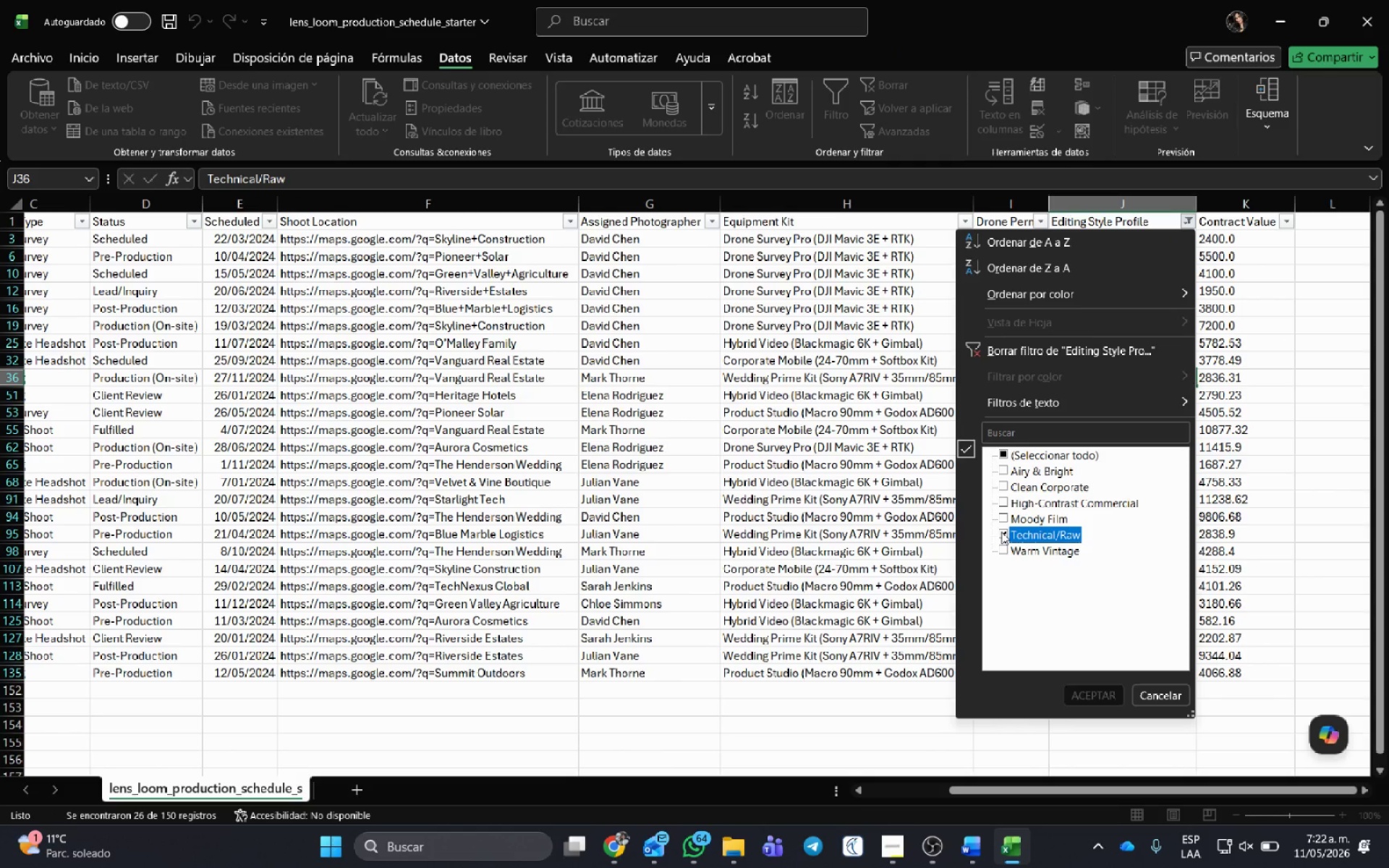 
double_click([1003, 554])
 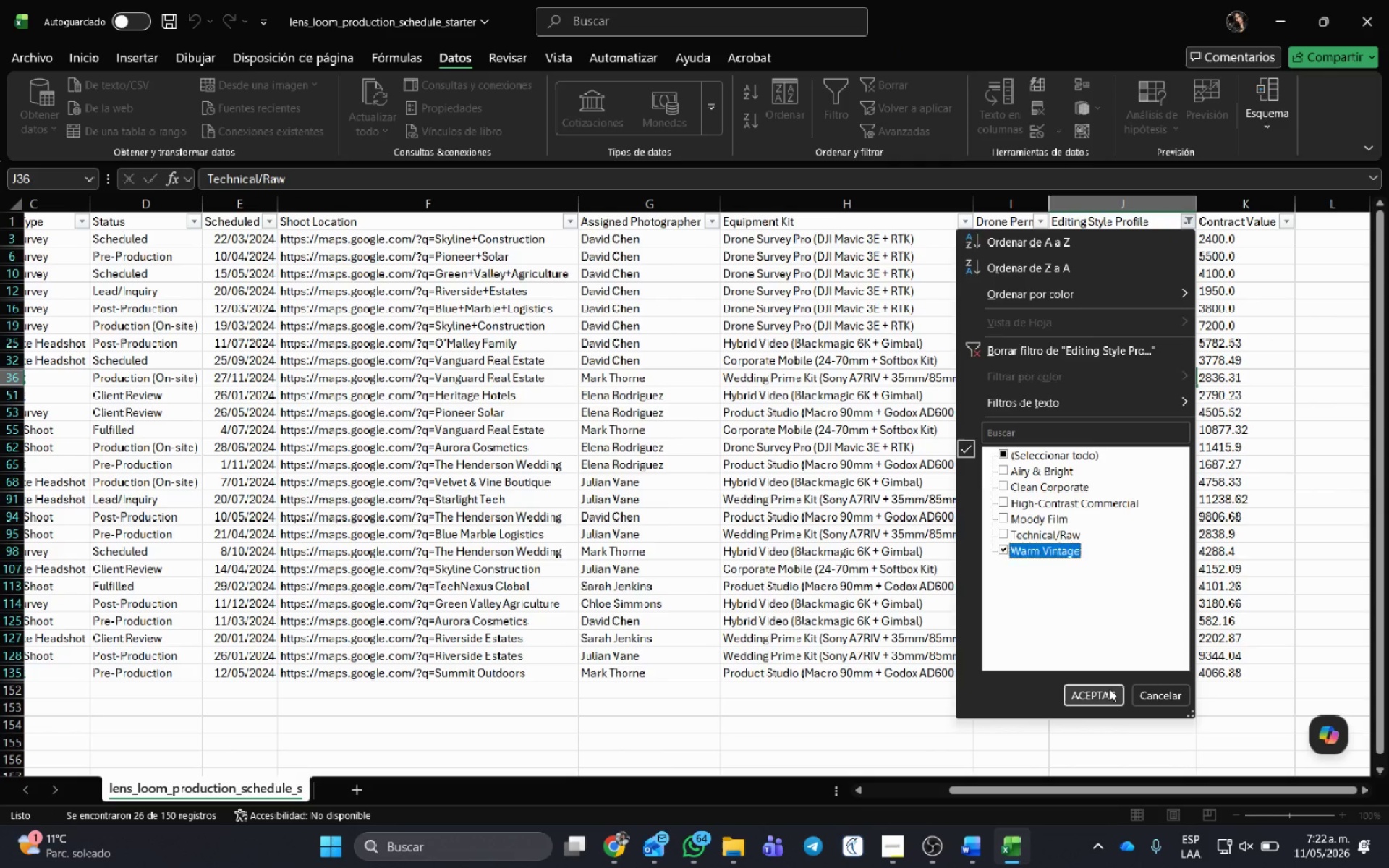 
left_click([1109, 689])
 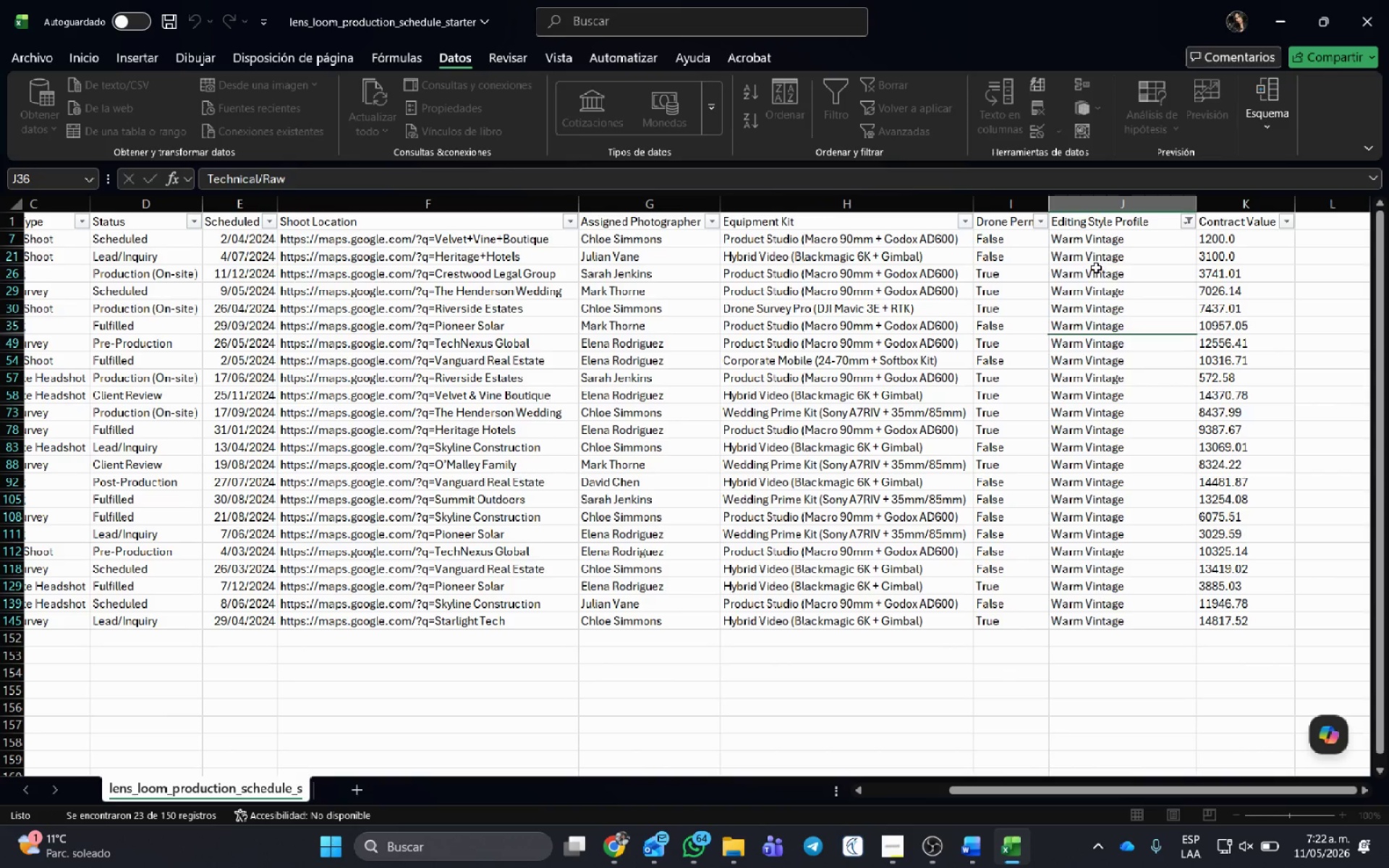 
left_click([1096, 268])
 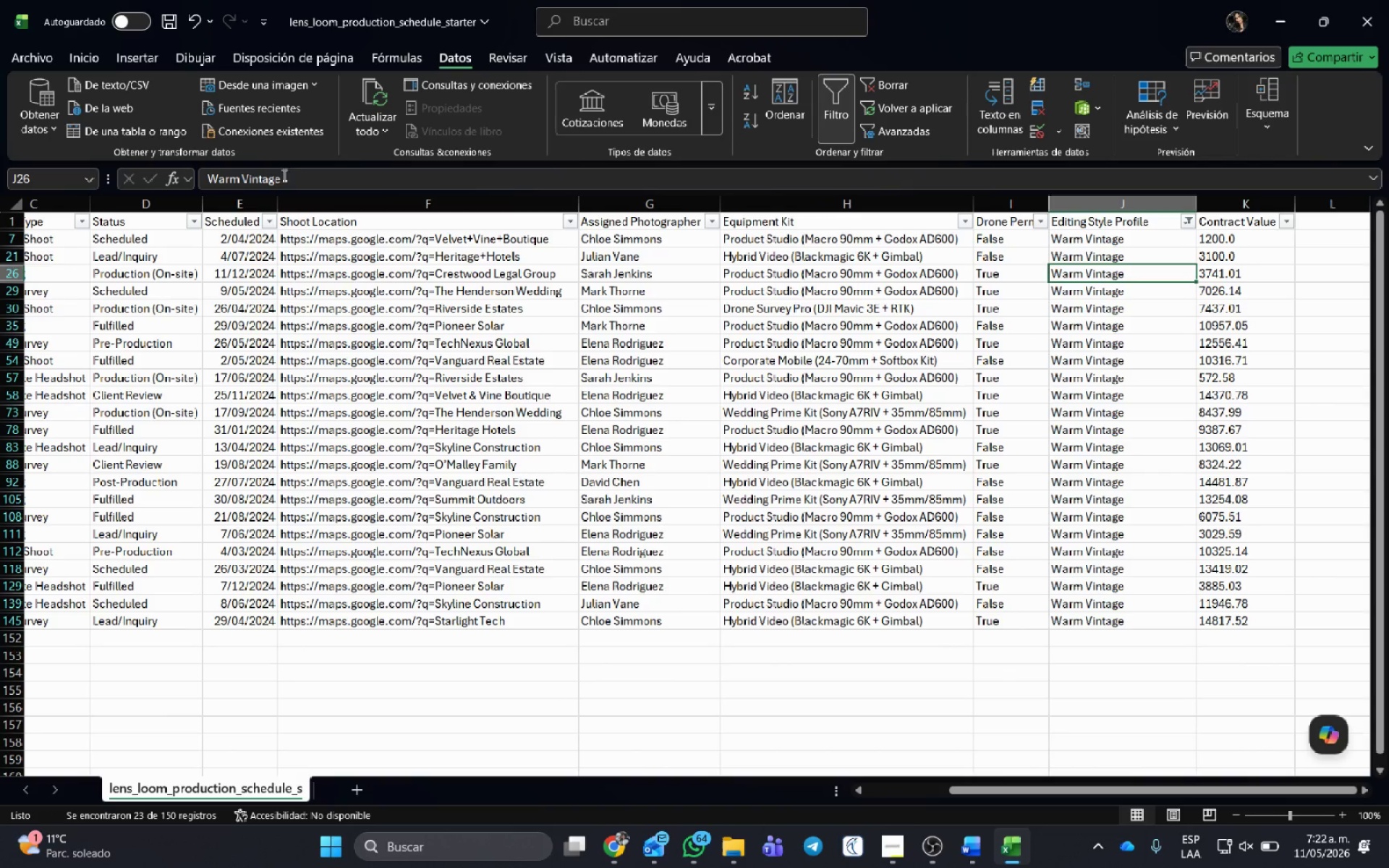 
left_click_drag(start_coordinate=[292, 178], to_coordinate=[0, 126])
 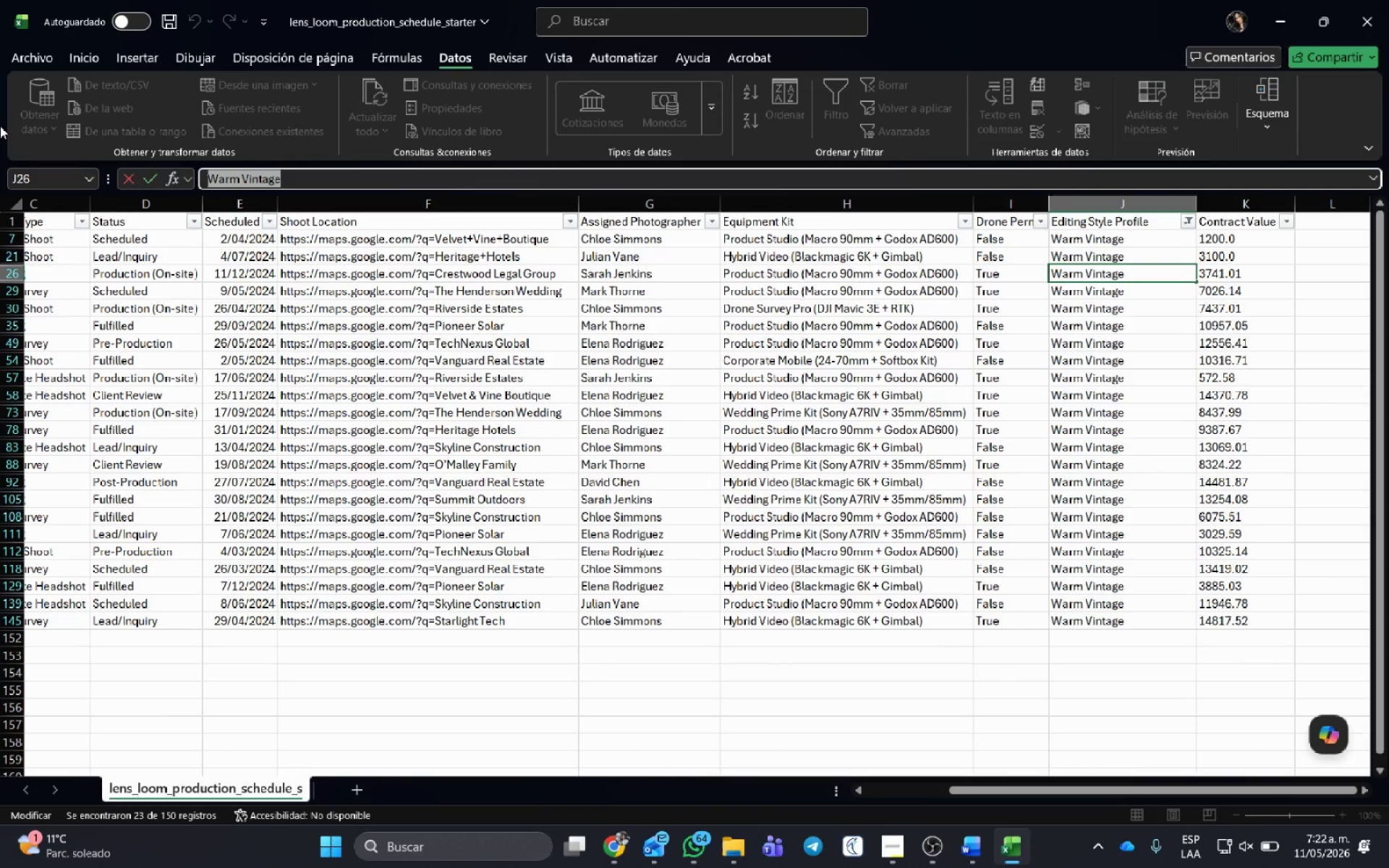 
key(Control+C)
 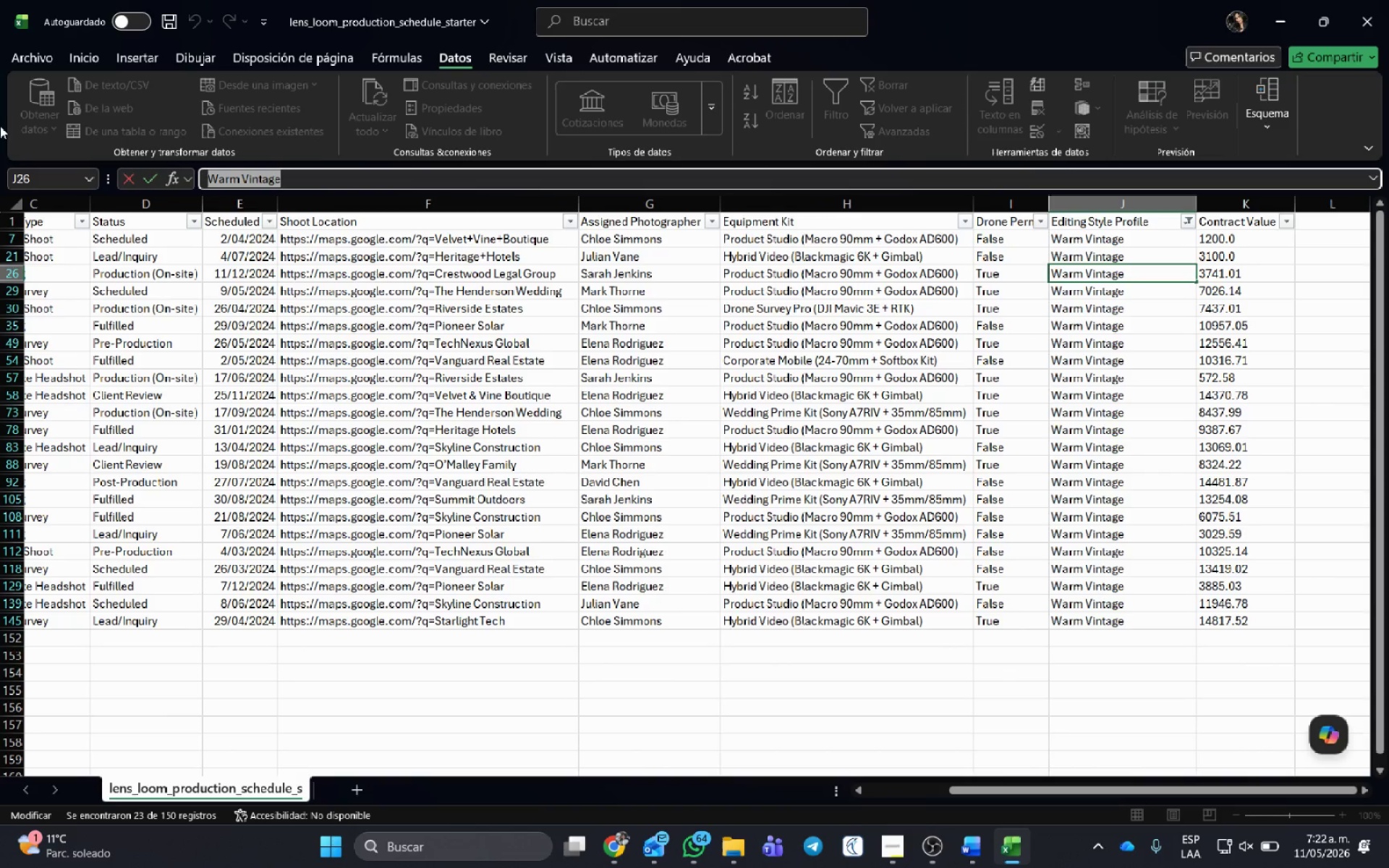 
key(Control+C)
 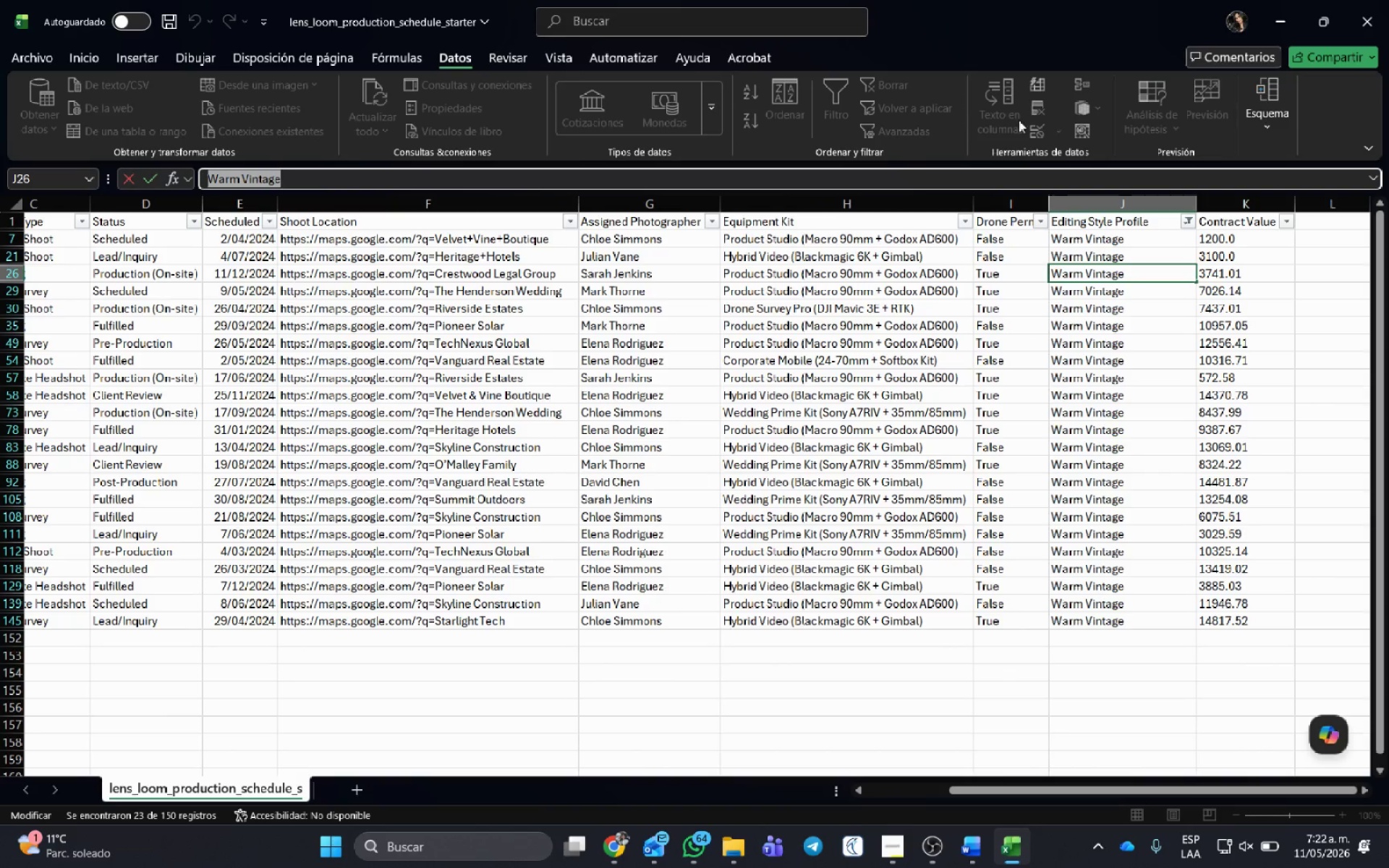 
key(Alt+AltLeft)
 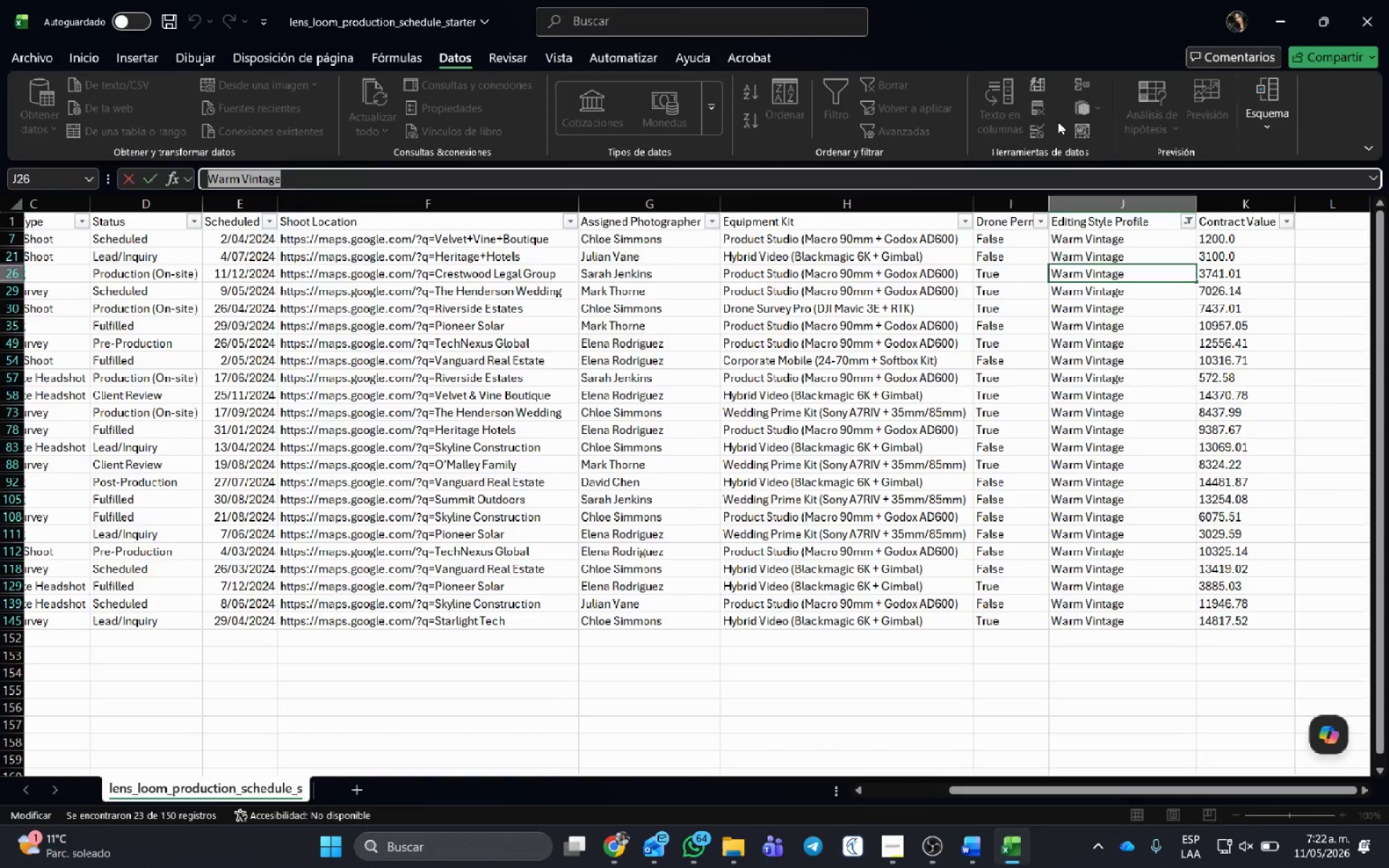 
key(Alt+Tab)
 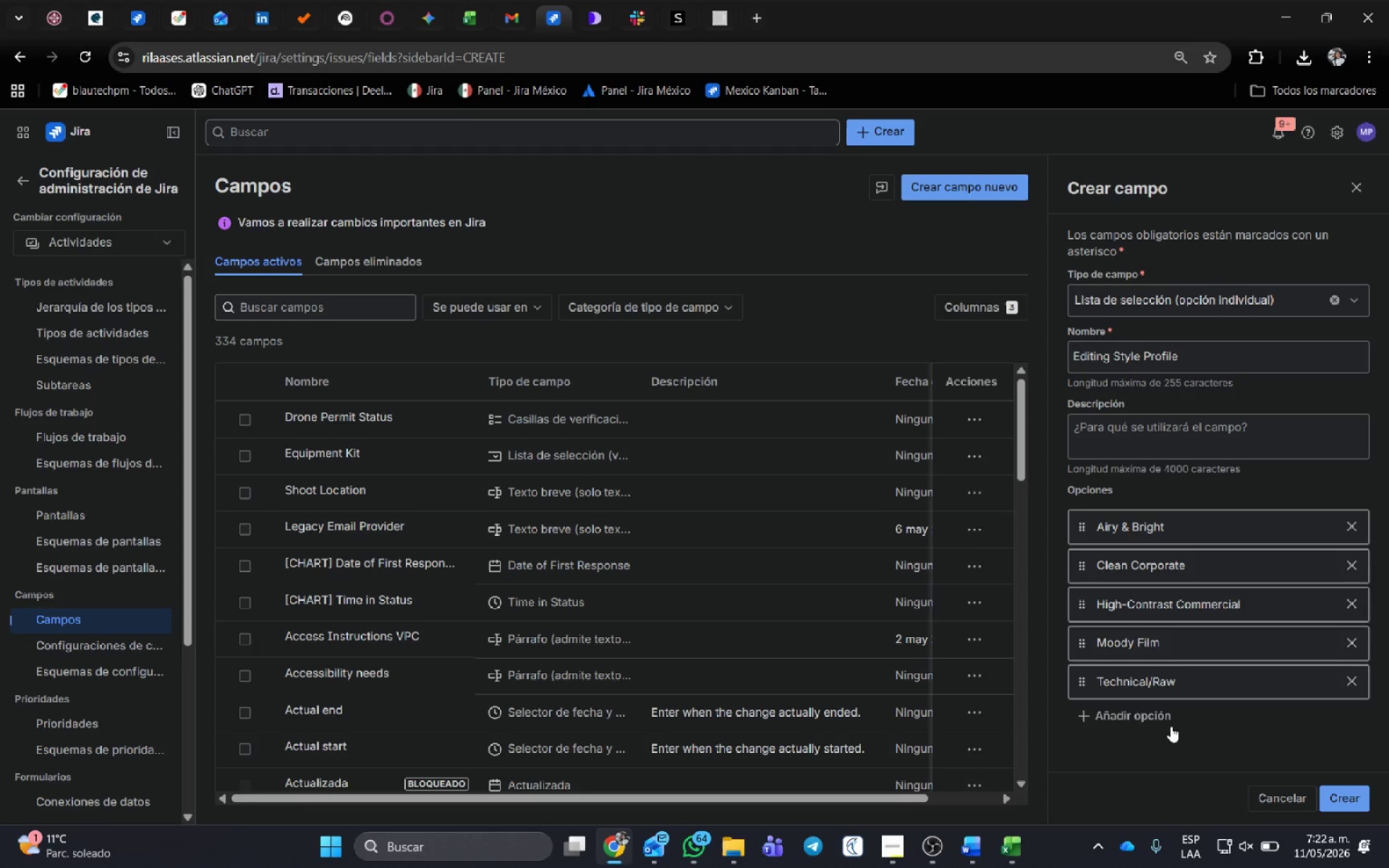 
left_click([1171, 724])
 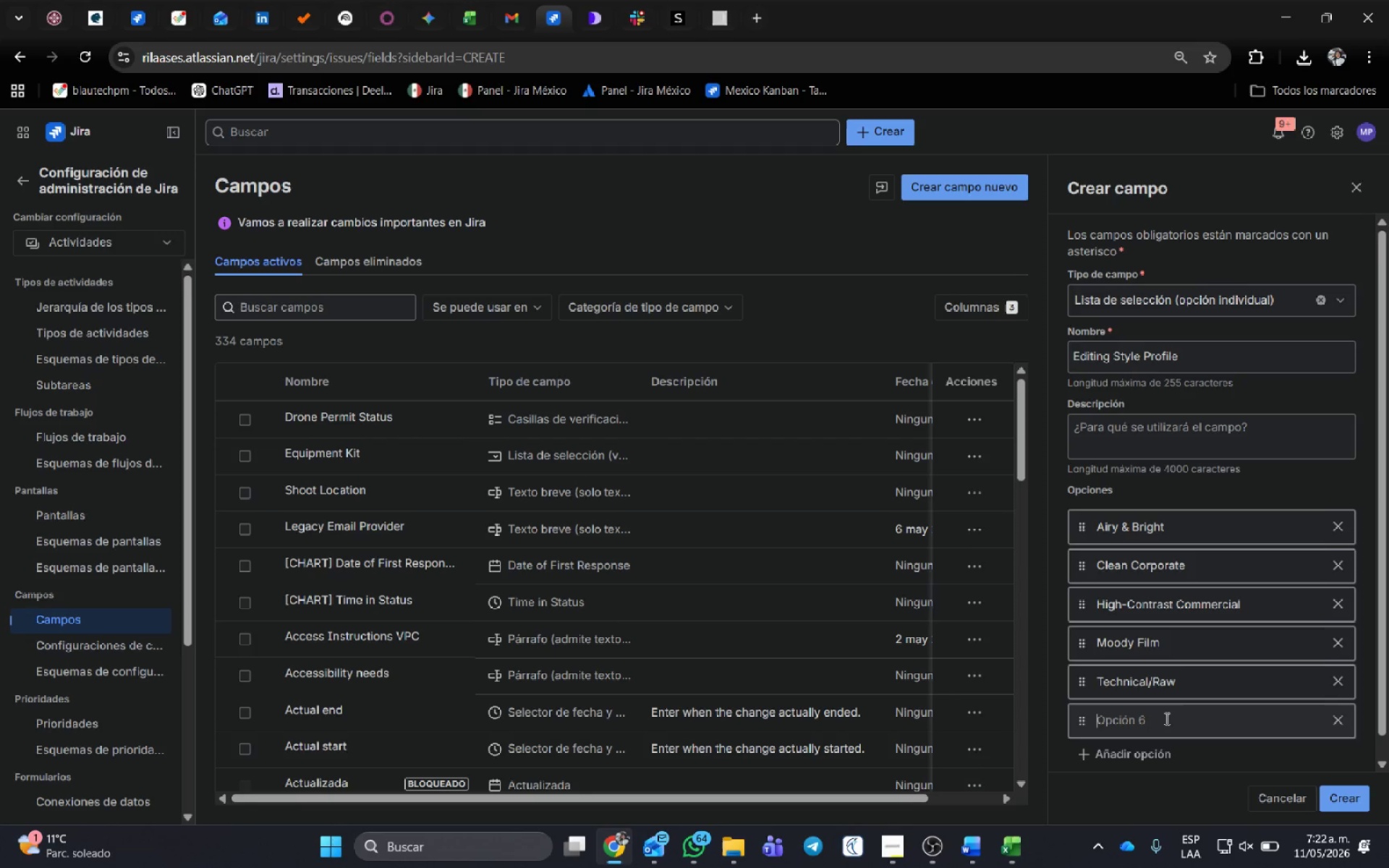 
left_click([1165, 718])
 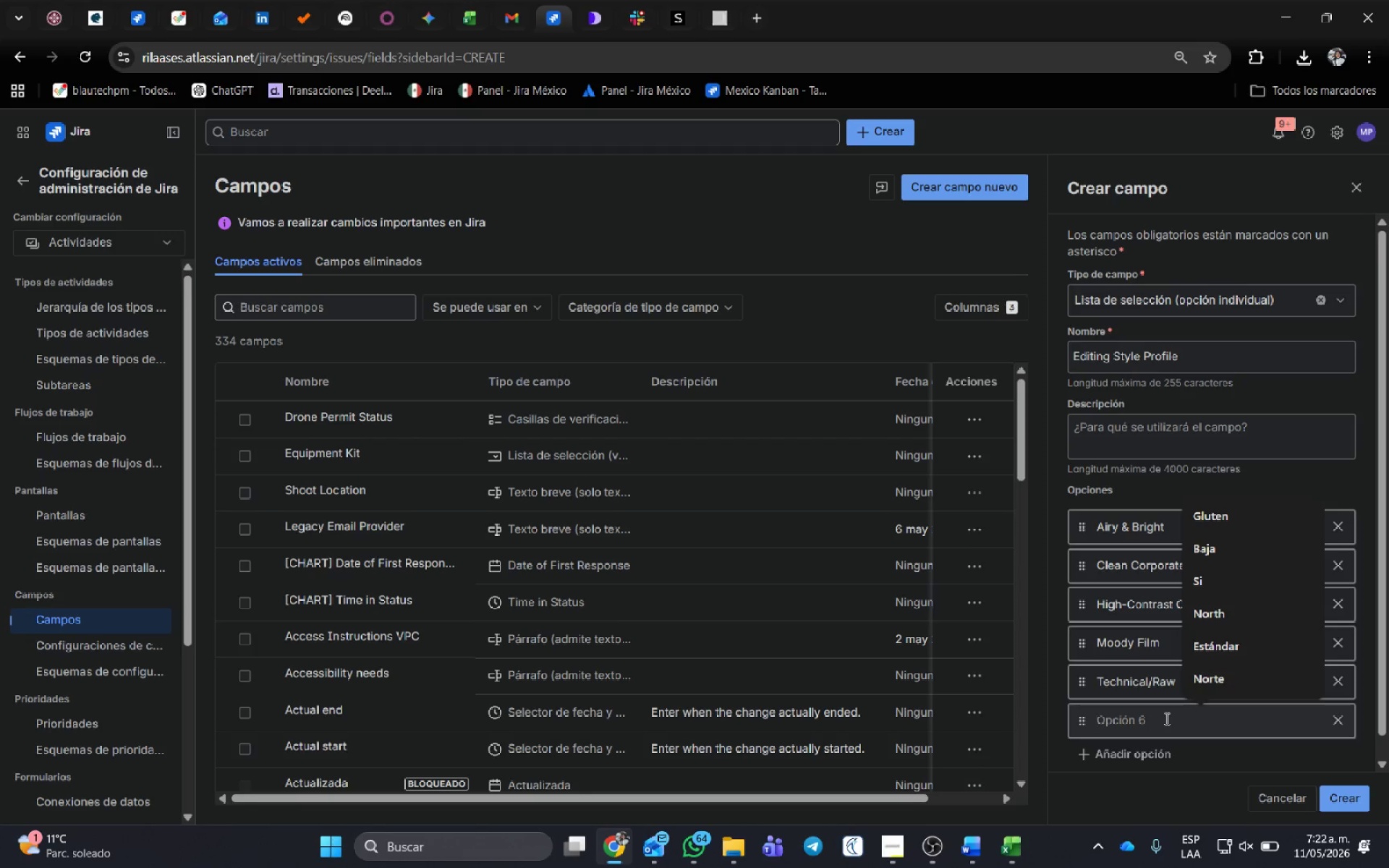 
key(Control+ControlLeft)
 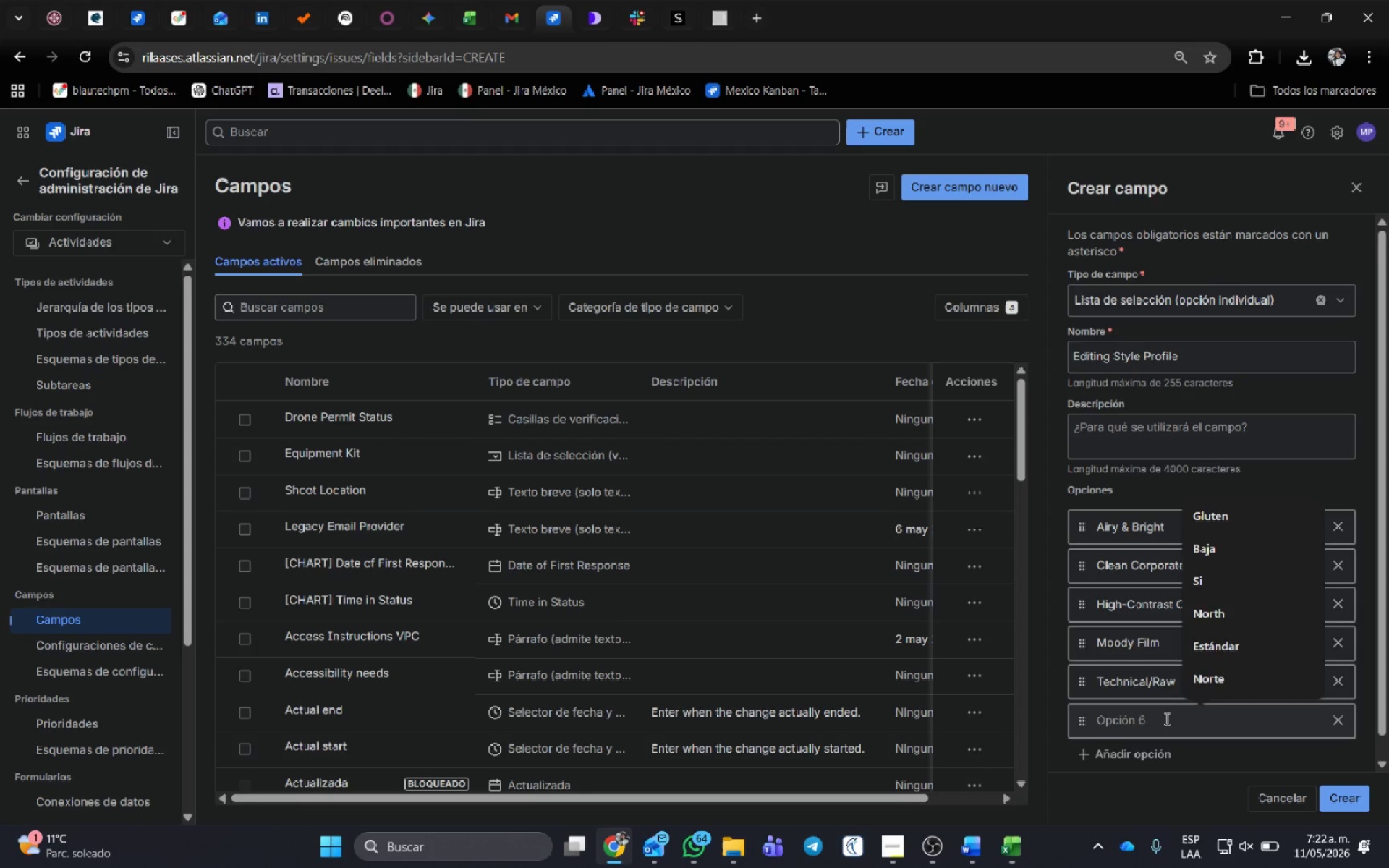 
key(Control+V)
 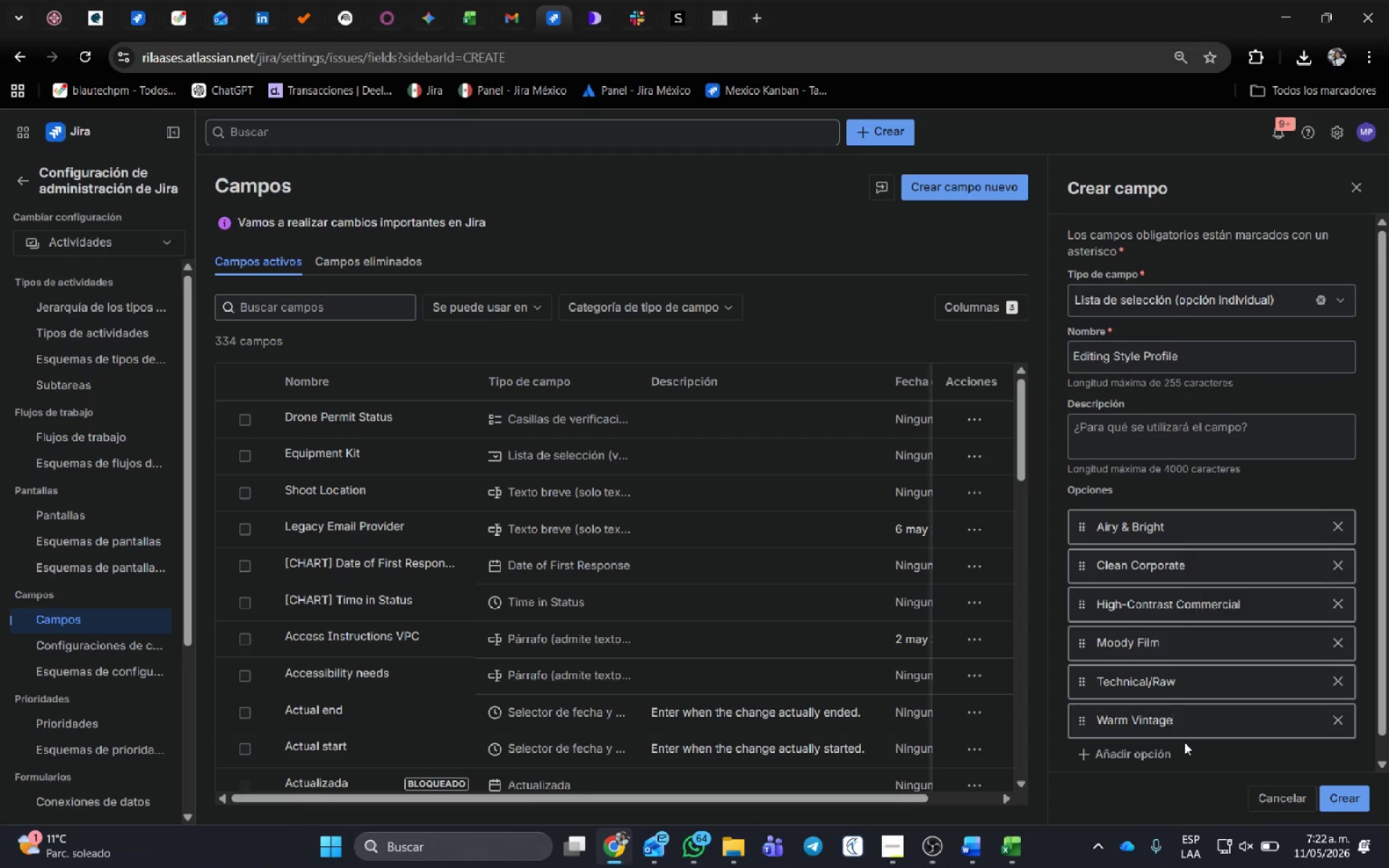 
scroll: coordinate [1216, 719], scroll_direction: down, amount: 3.0
 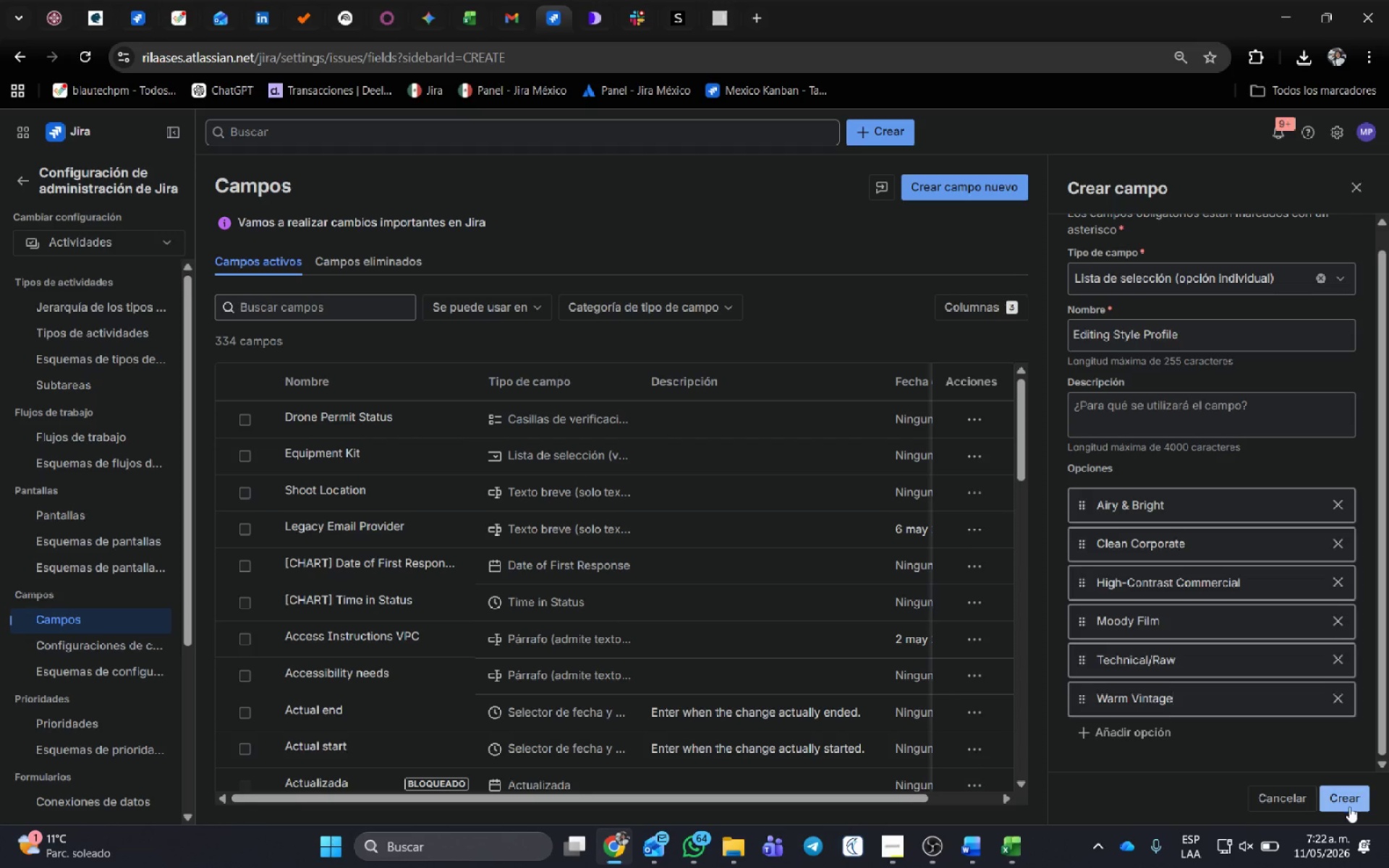 
left_click([1349, 807])
 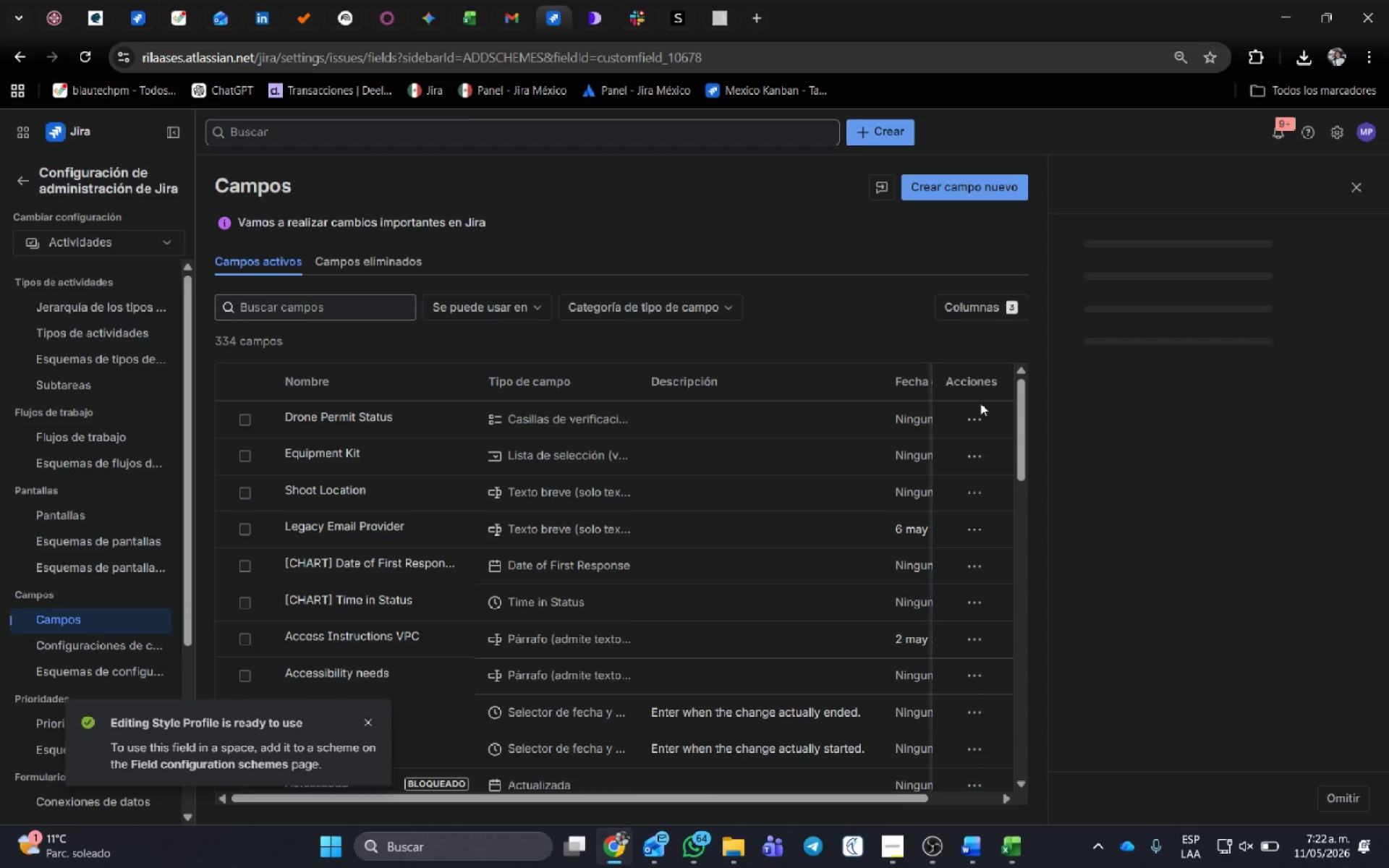 
left_click([984, 413])
 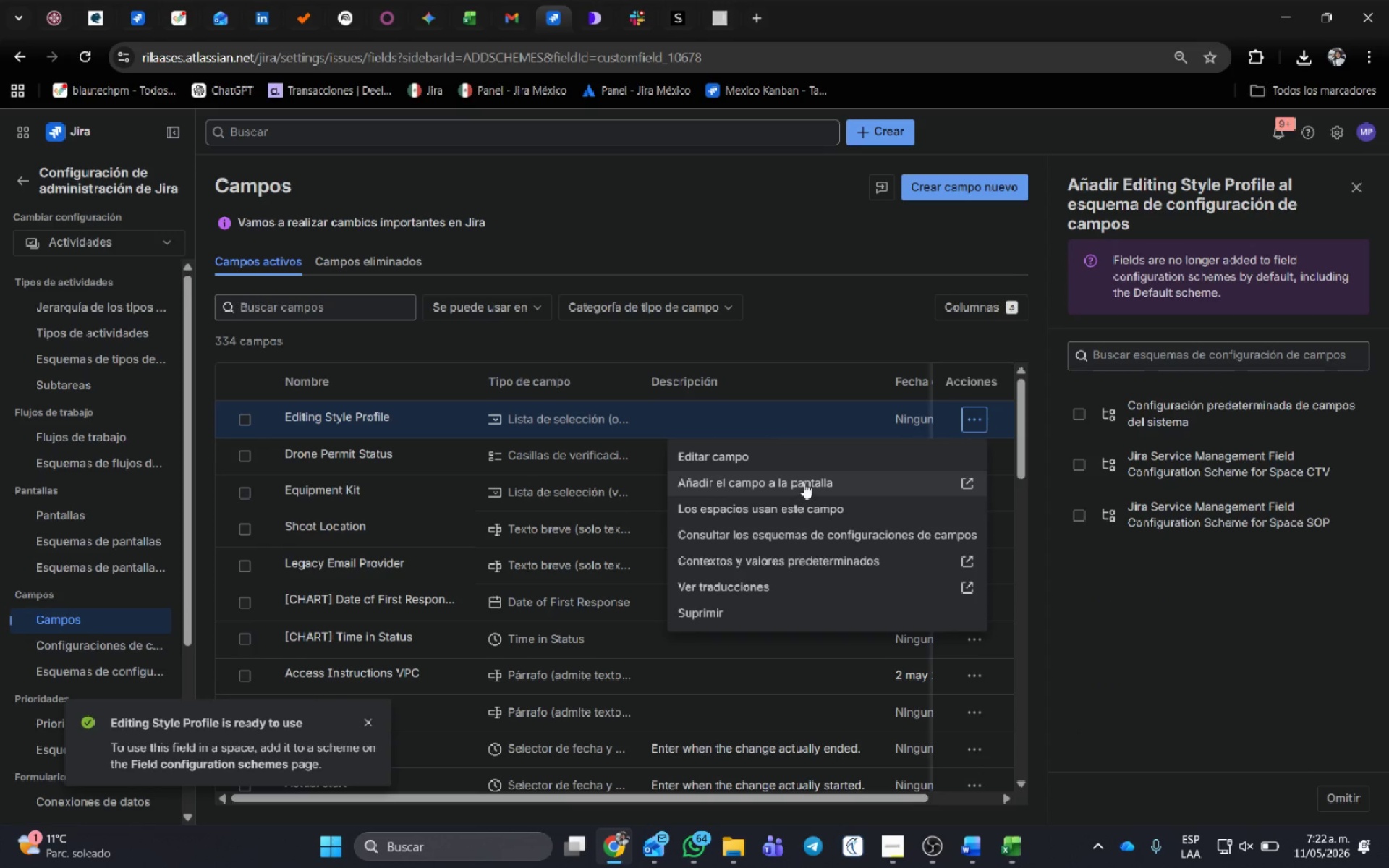 
left_click([804, 482])
 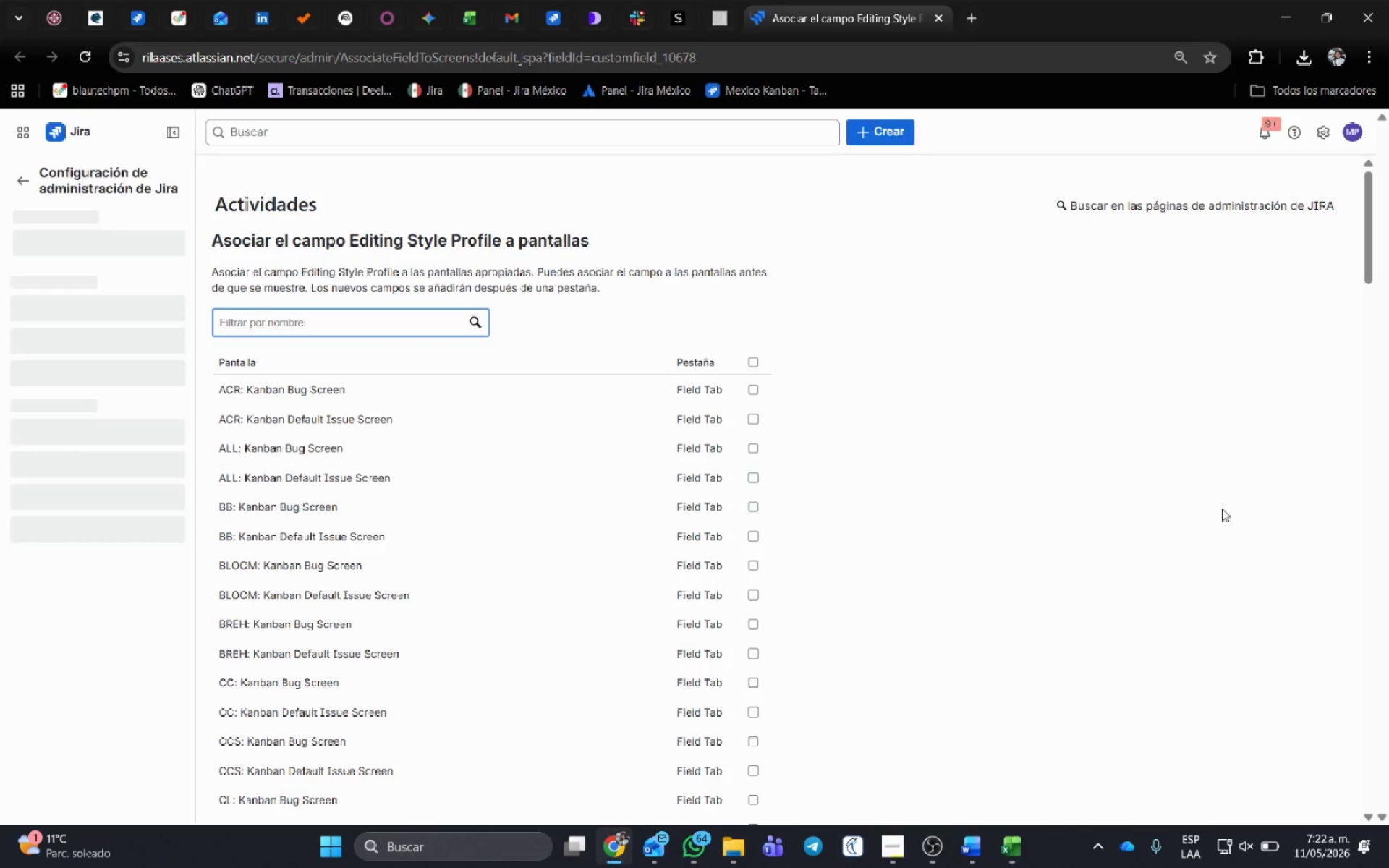 
scroll: coordinate [675, 610], scroll_direction: down, amount: 16.0
 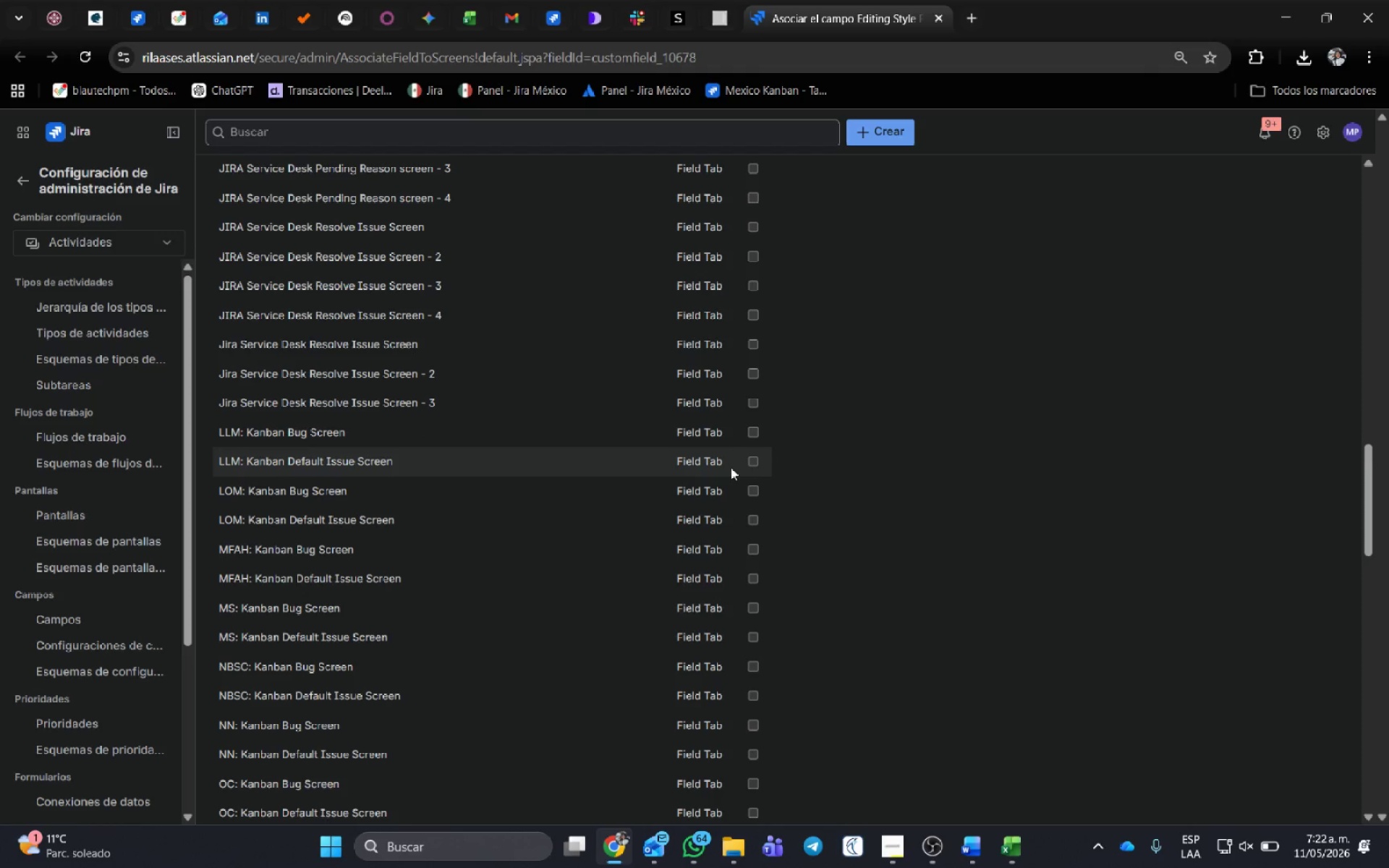 
left_click([748, 461])
 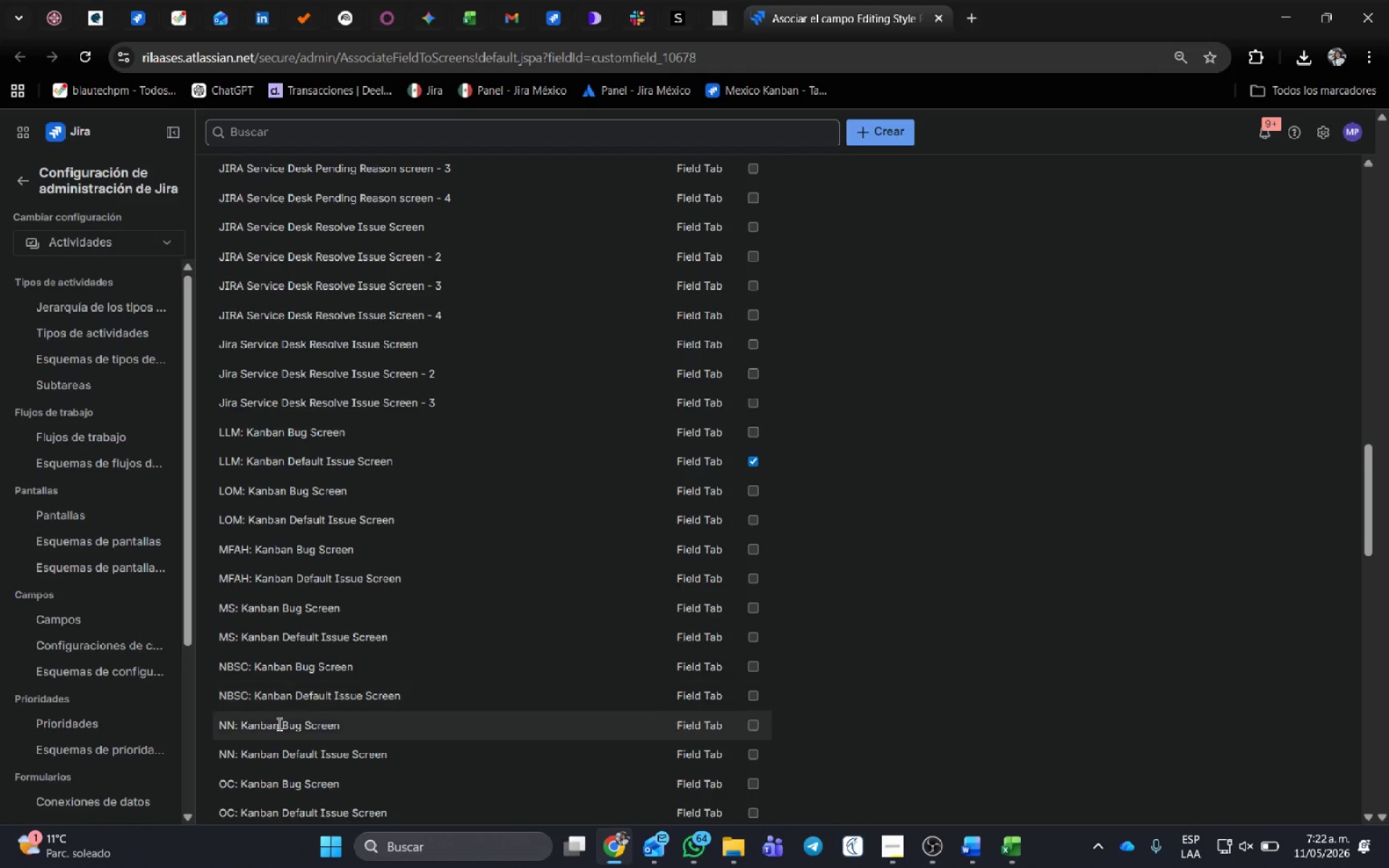 
scroll: coordinate [276, 684], scroll_direction: down, amount: 28.0
 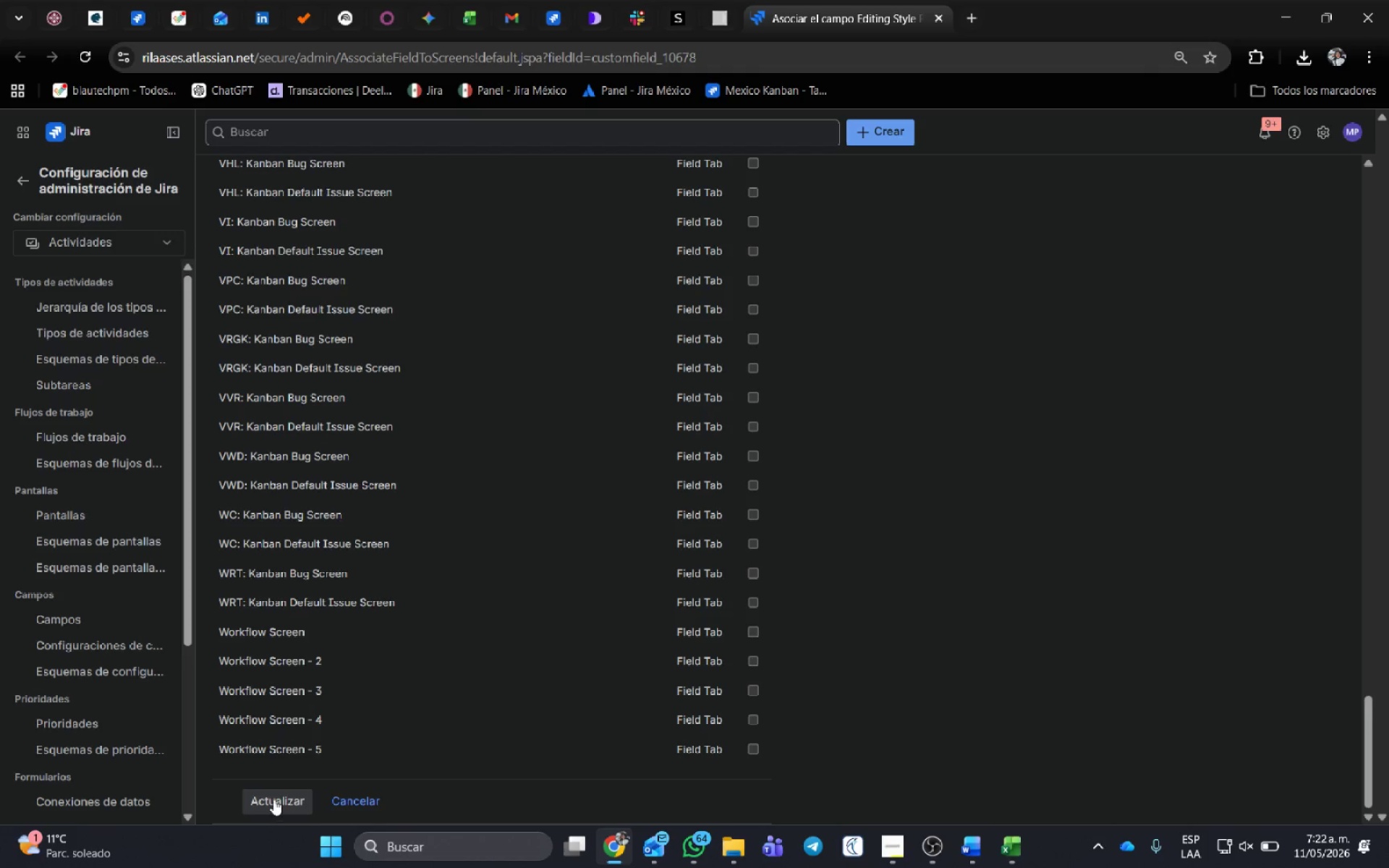 
left_click([273, 799])
 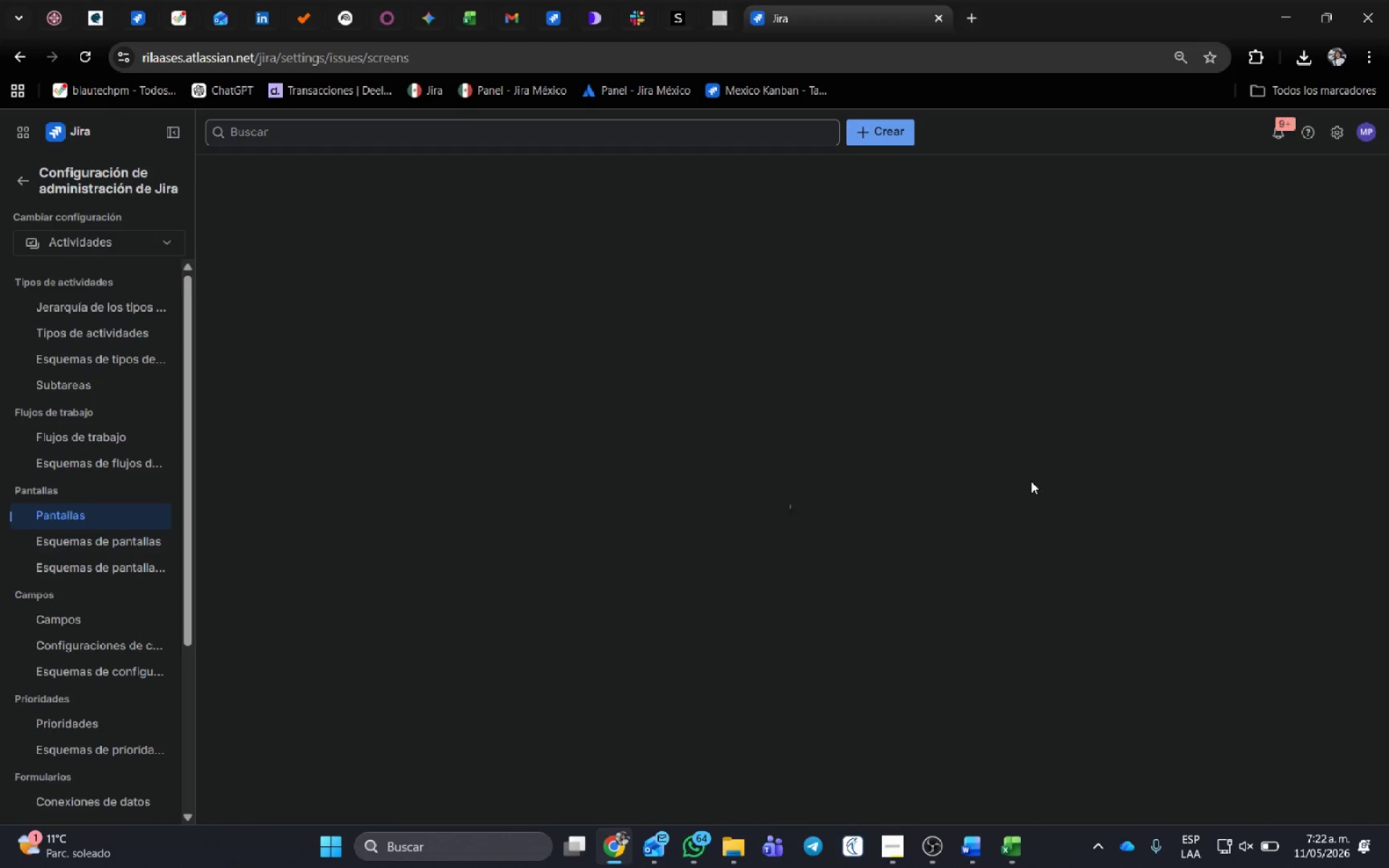 
middle_click([900, 13])
 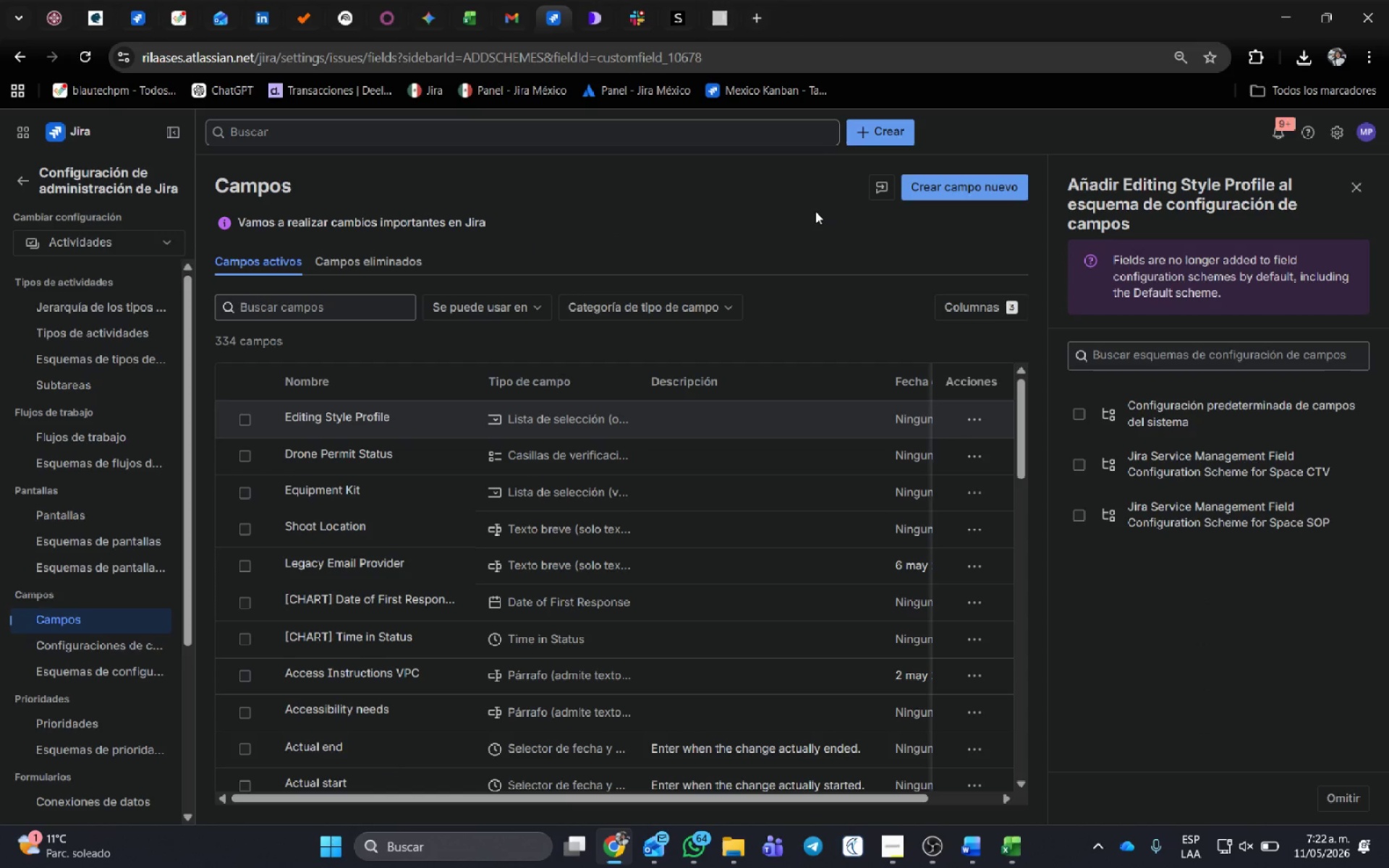 
key(Alt+AltLeft)
 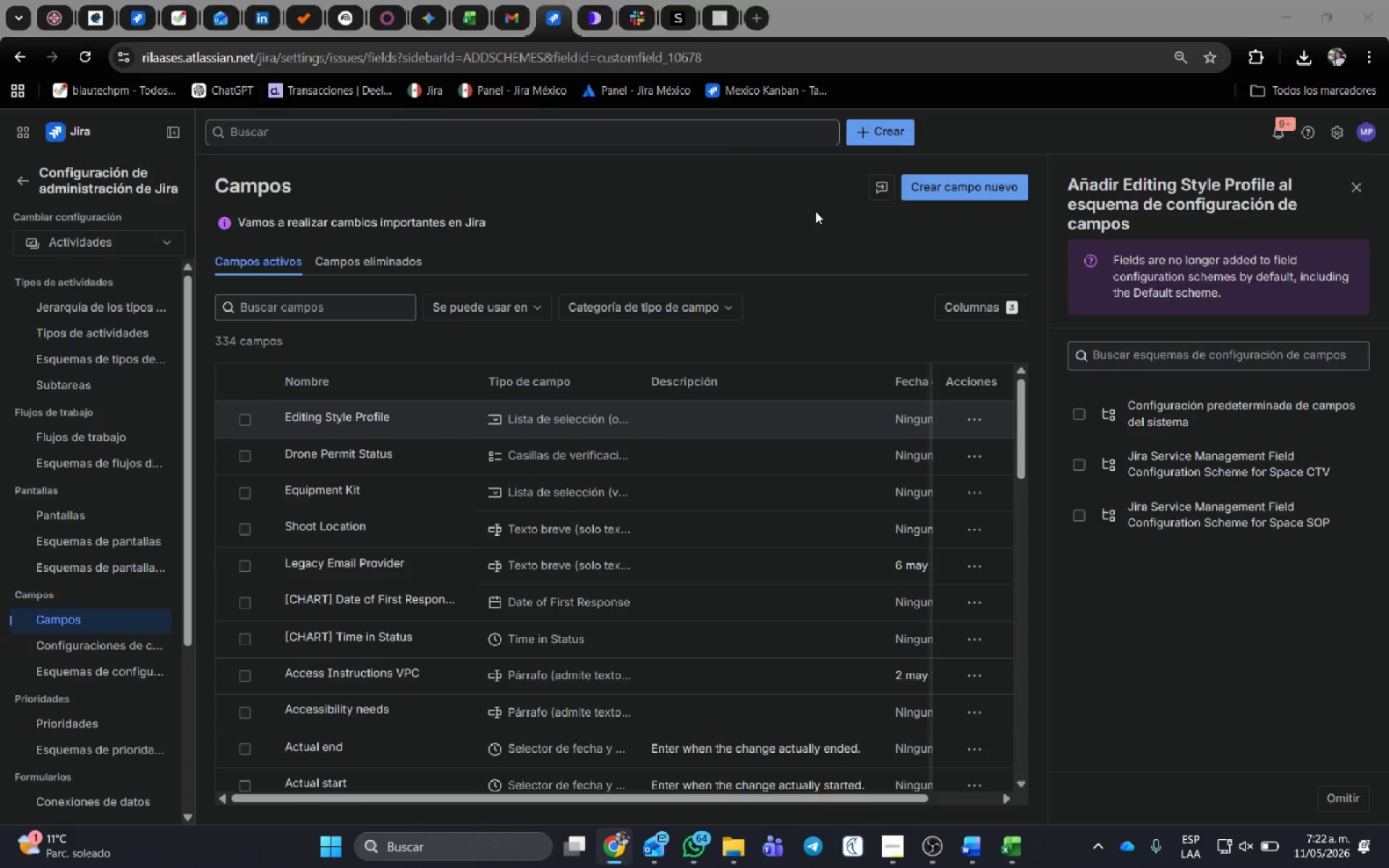 
key(Alt+Tab)
 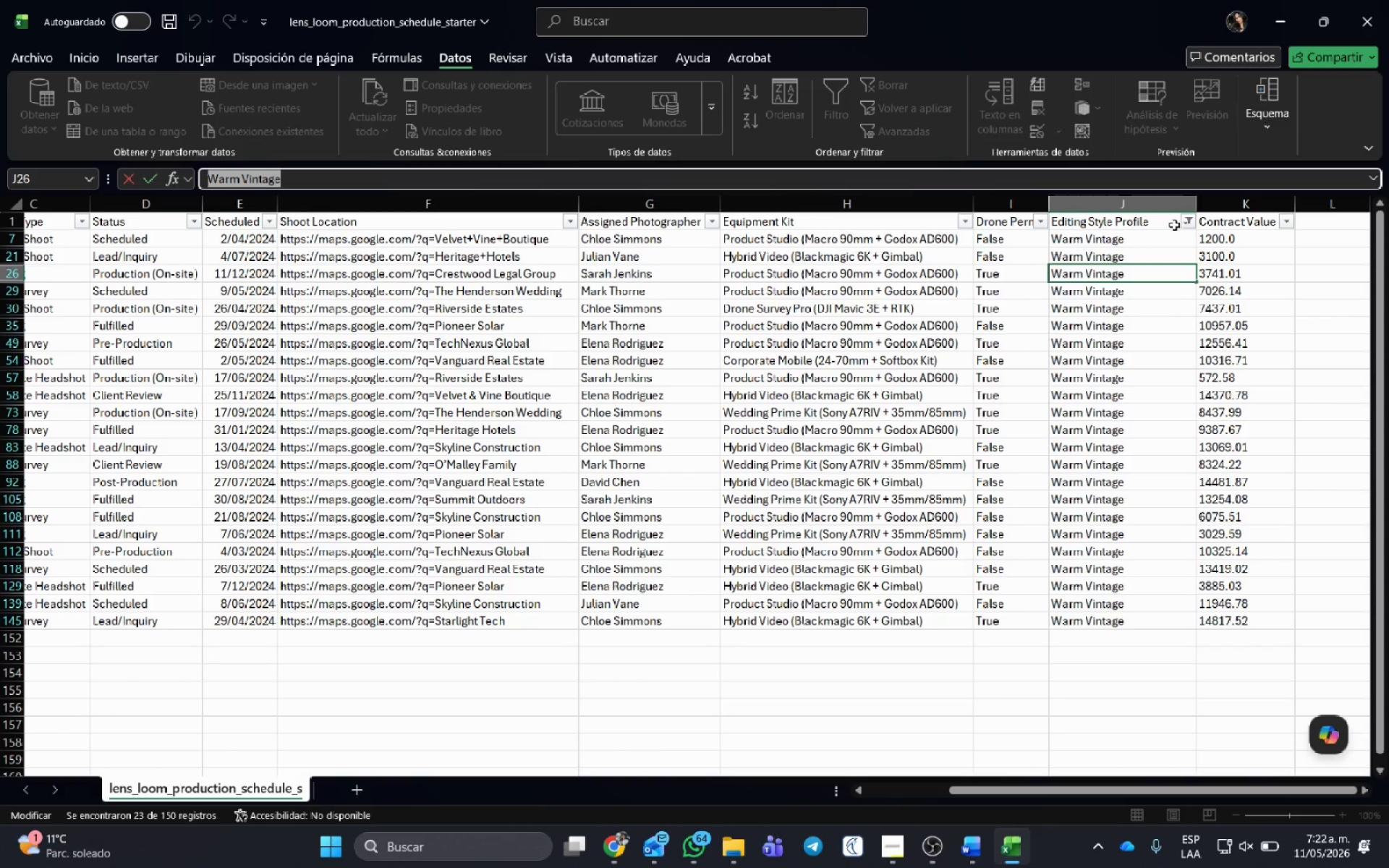 
left_click([1187, 220])
 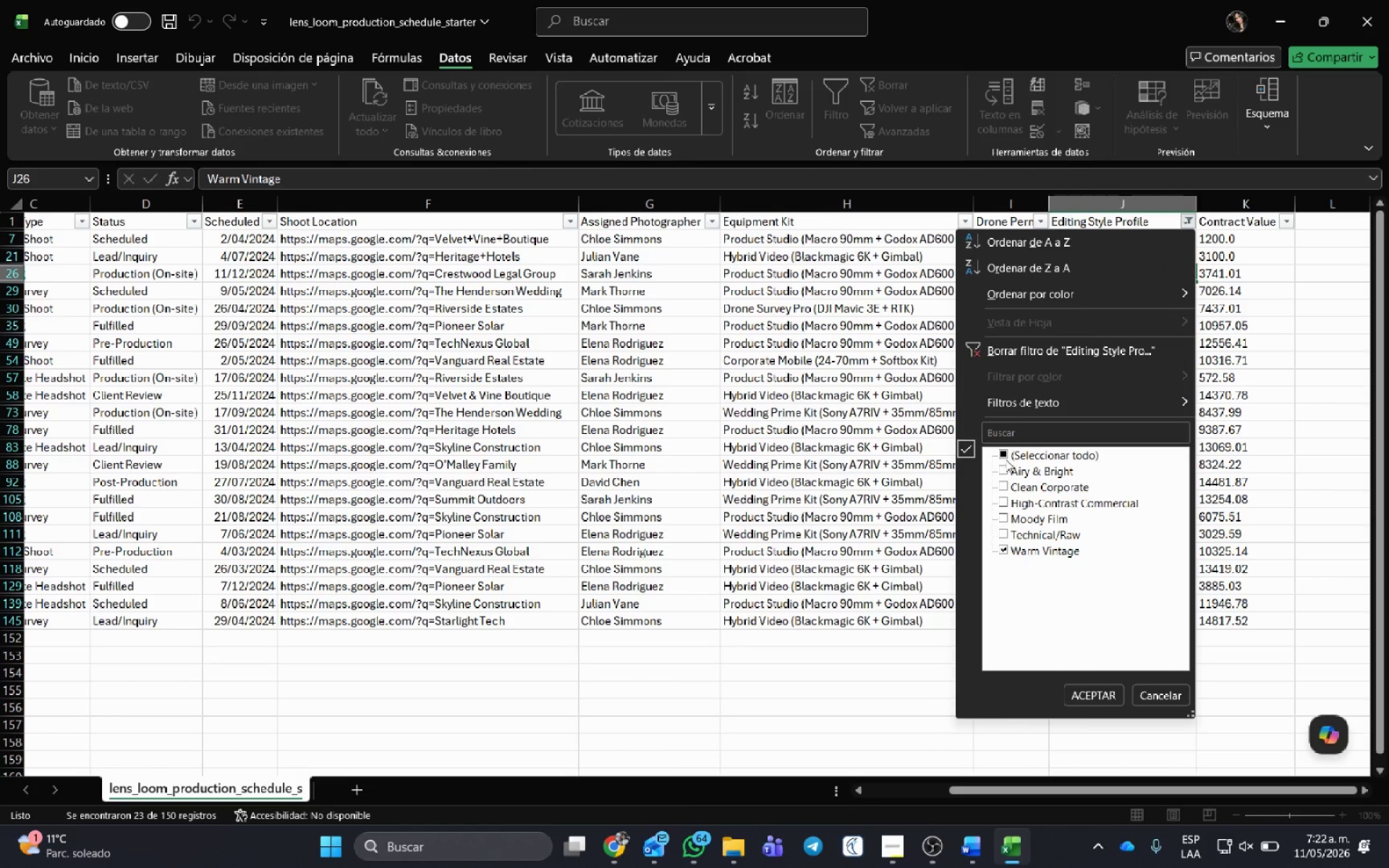 
left_click([1006, 458])
 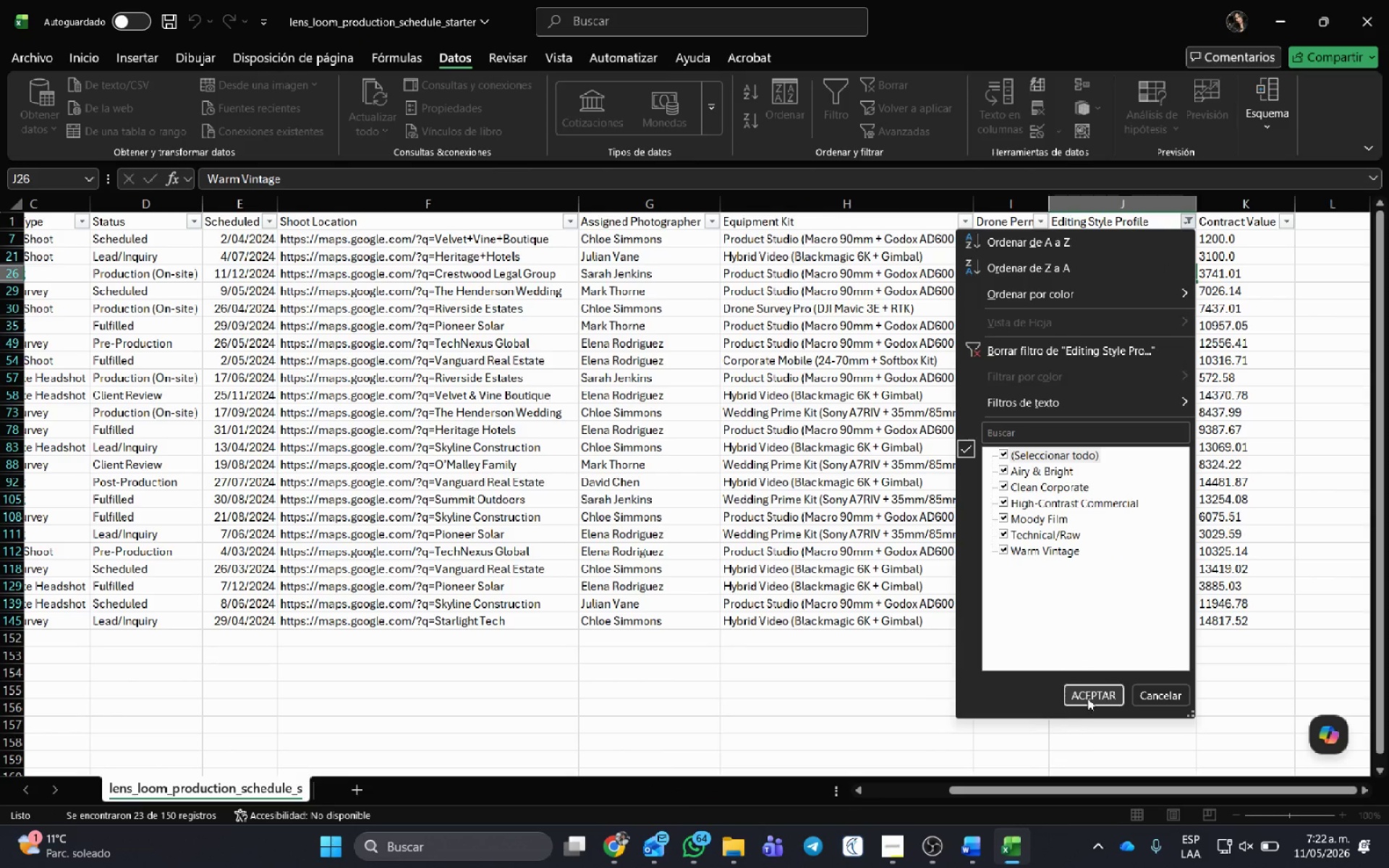 
left_click([1087, 698])
 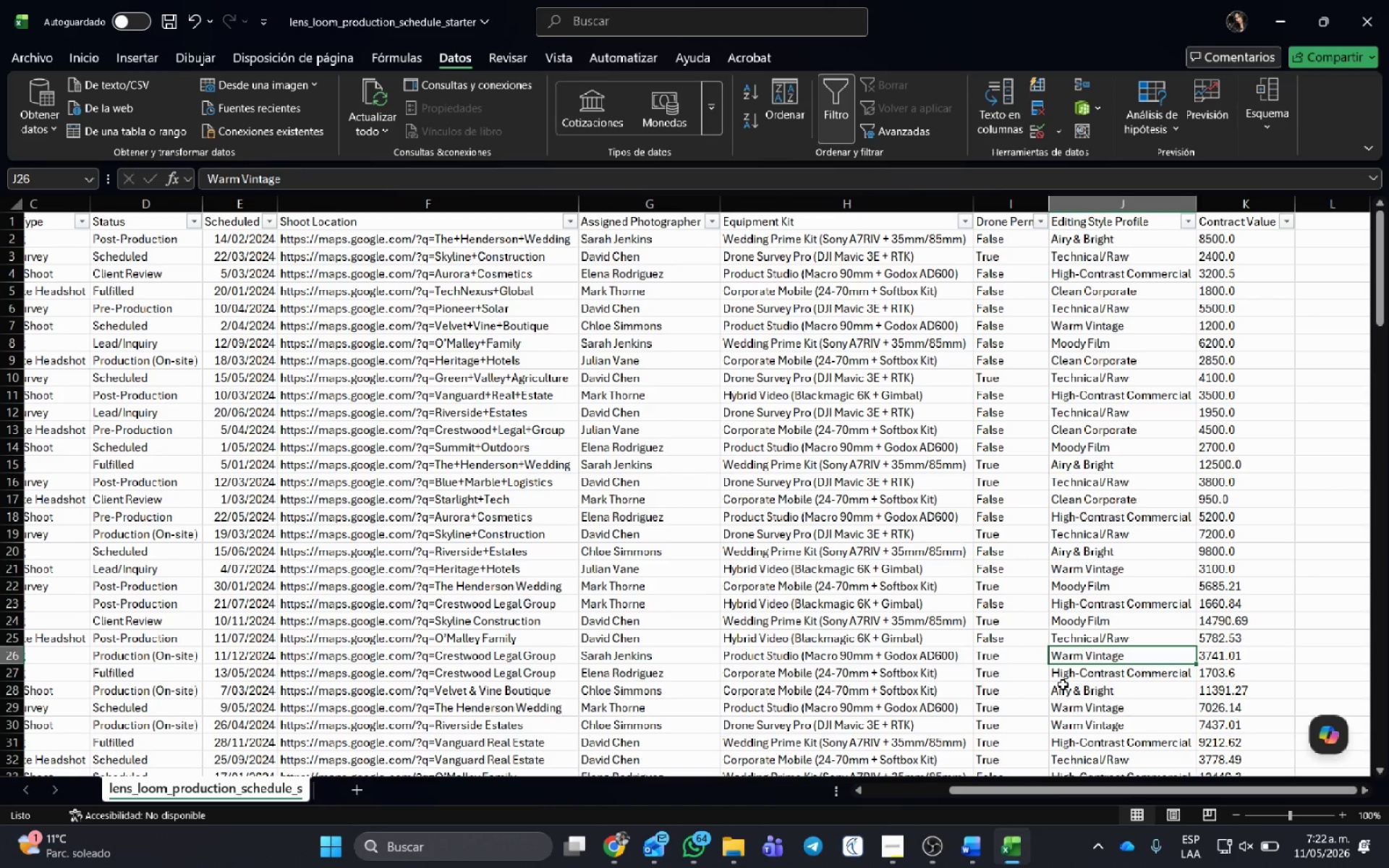 
wait(23.86)
 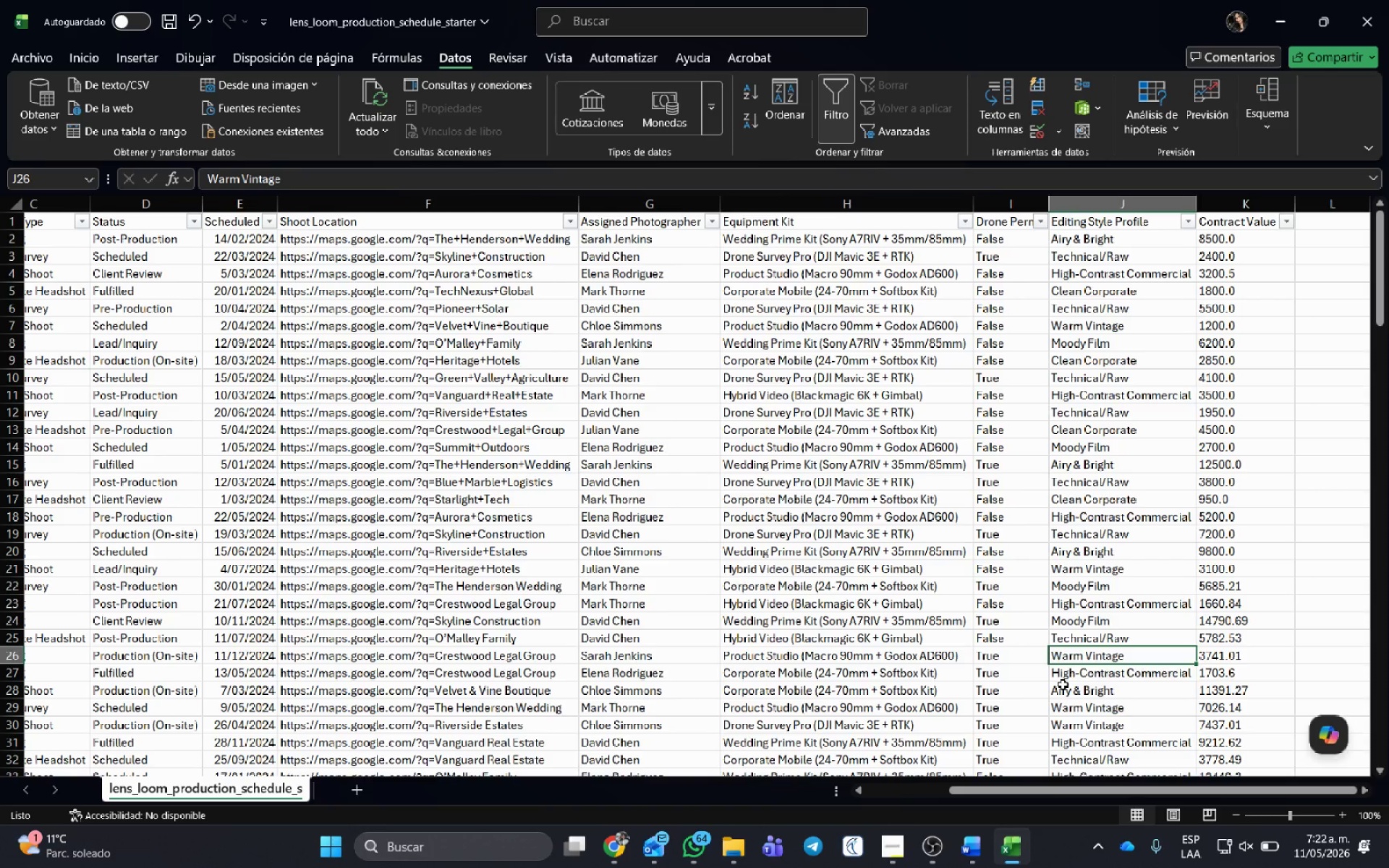 
left_click([1237, 219])
 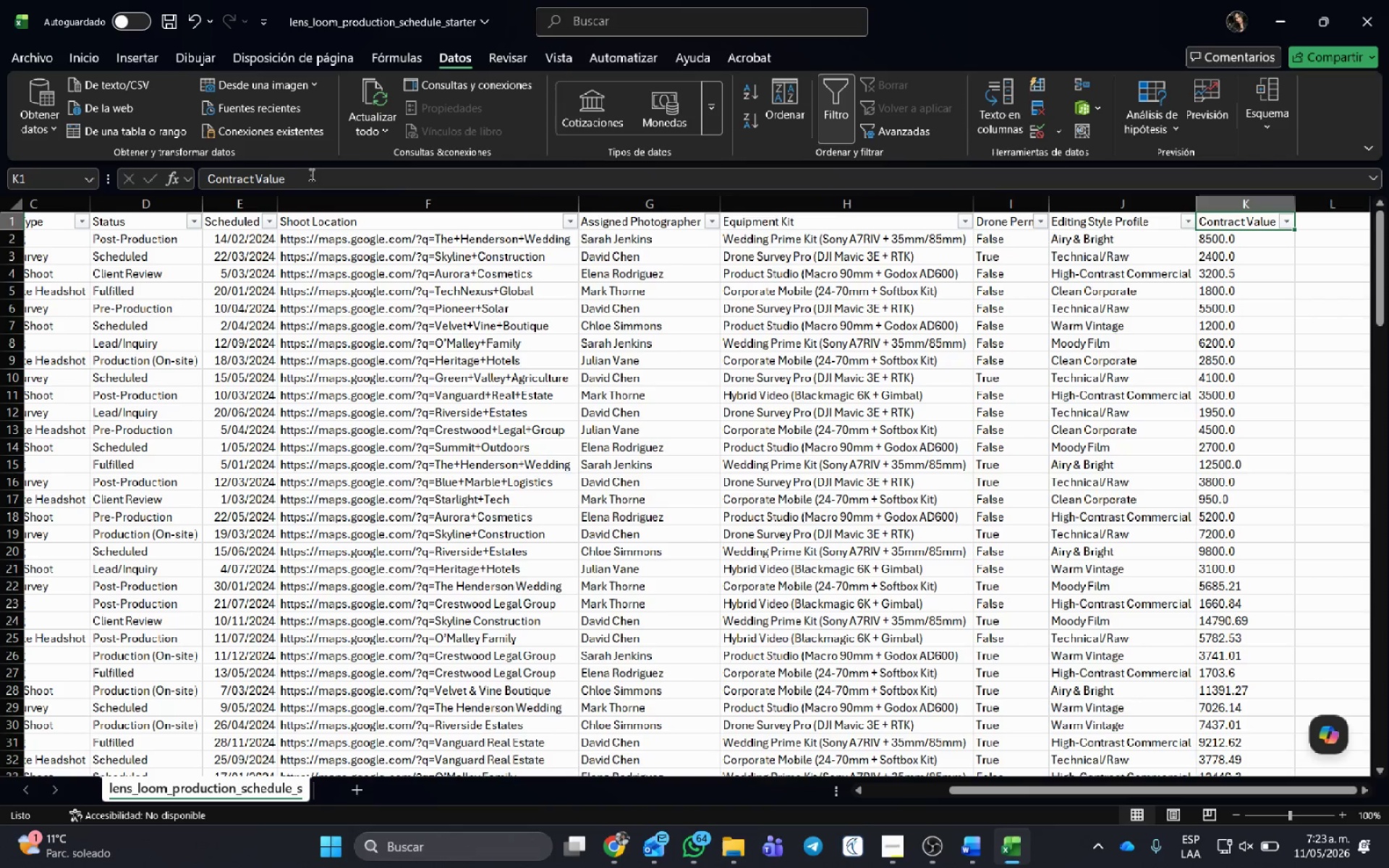 
left_click_drag(start_coordinate=[313, 175], to_coordinate=[72, 152])
 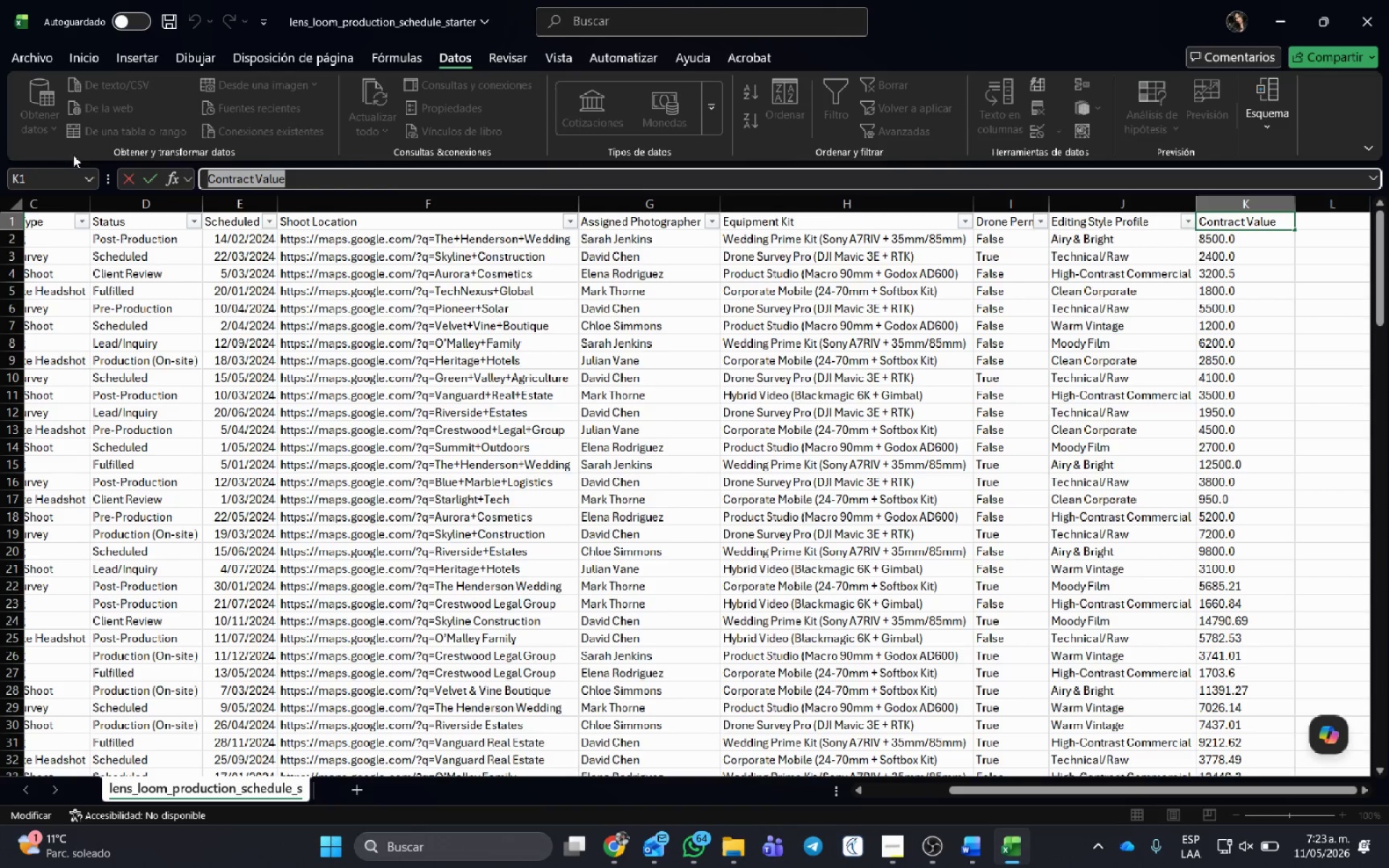 
key(Control+C)
 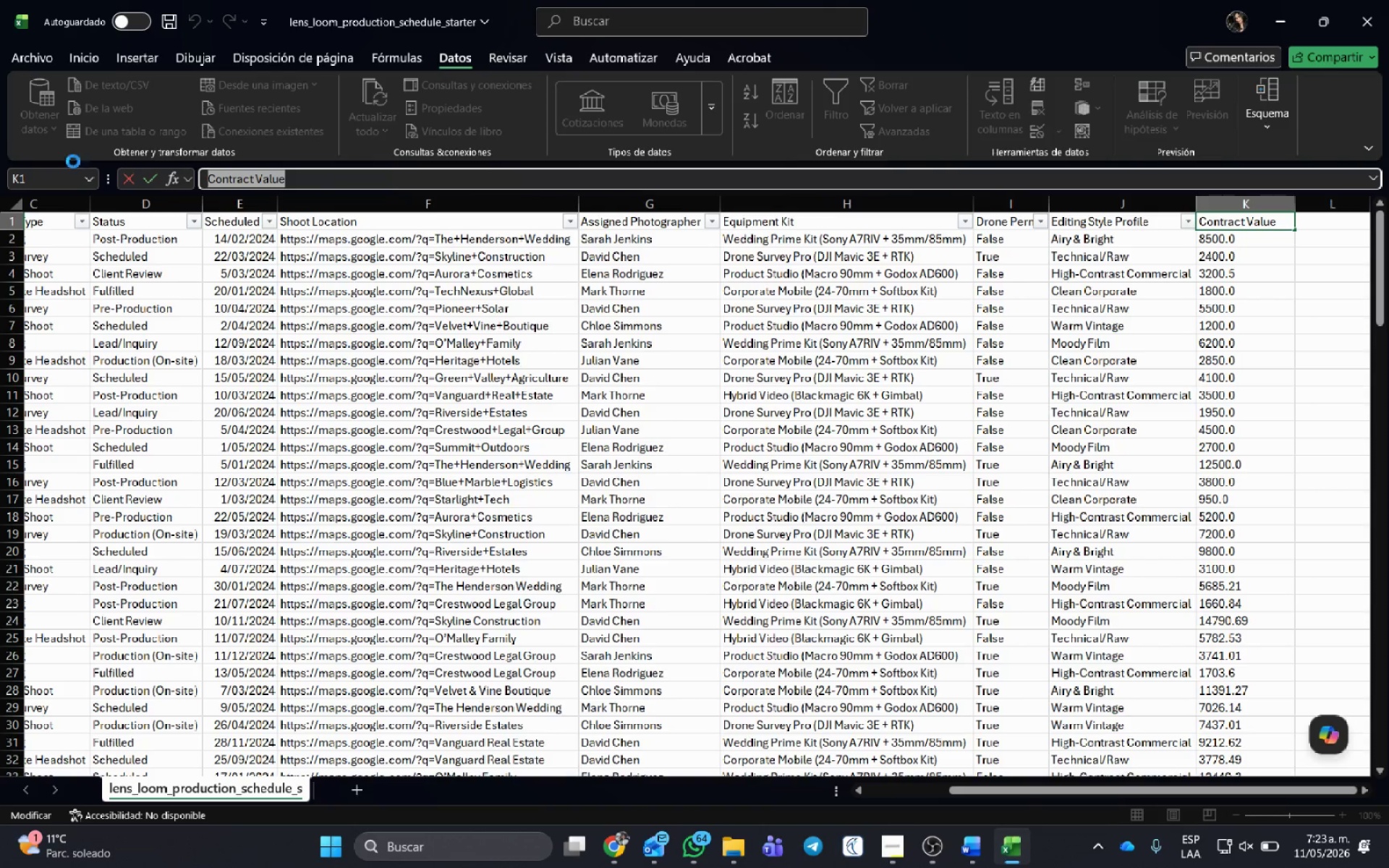 
key(Control+C)
 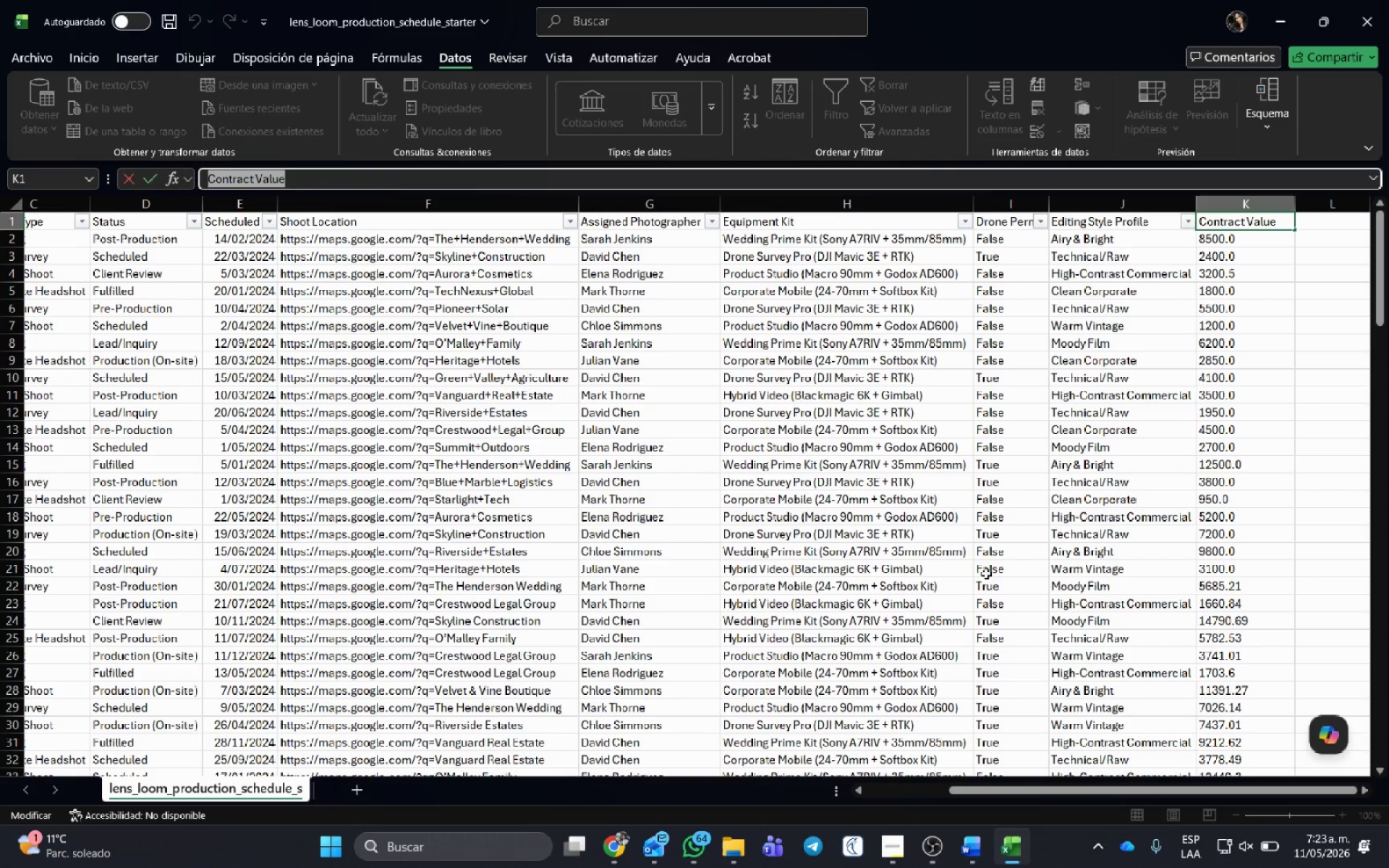 
key(Alt+AltLeft)
 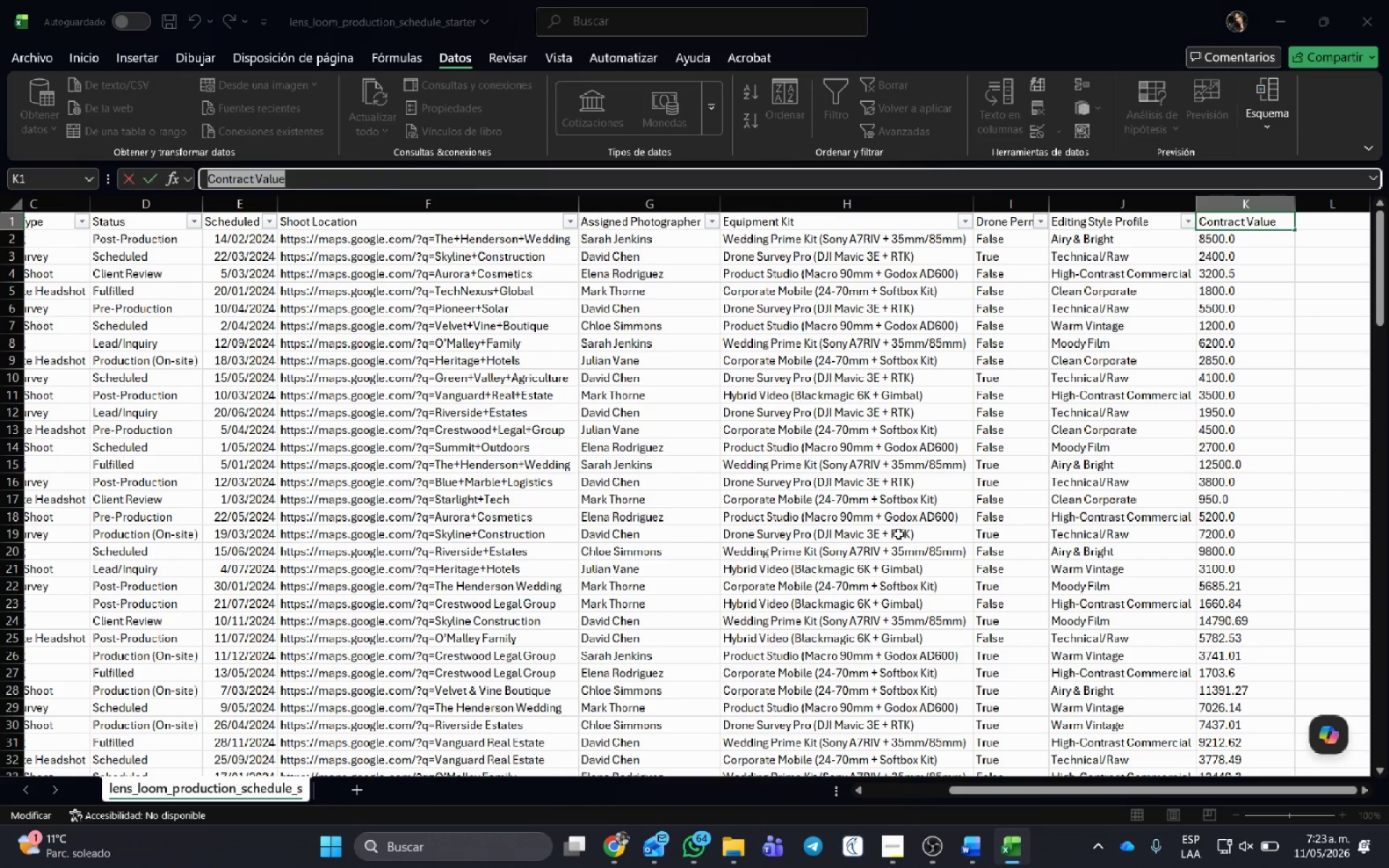 
key(Alt+Tab)
 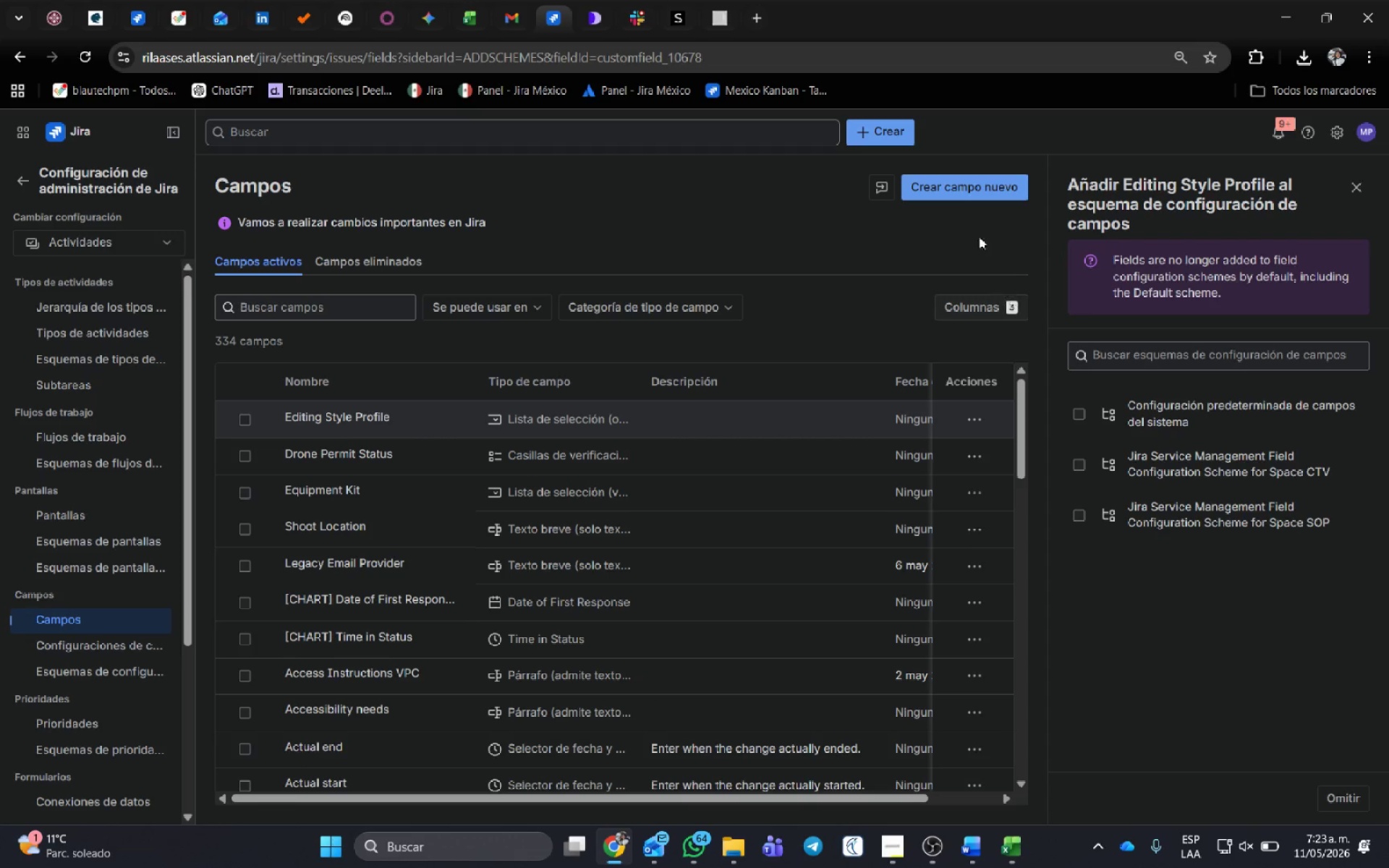 
left_click([972, 192])
 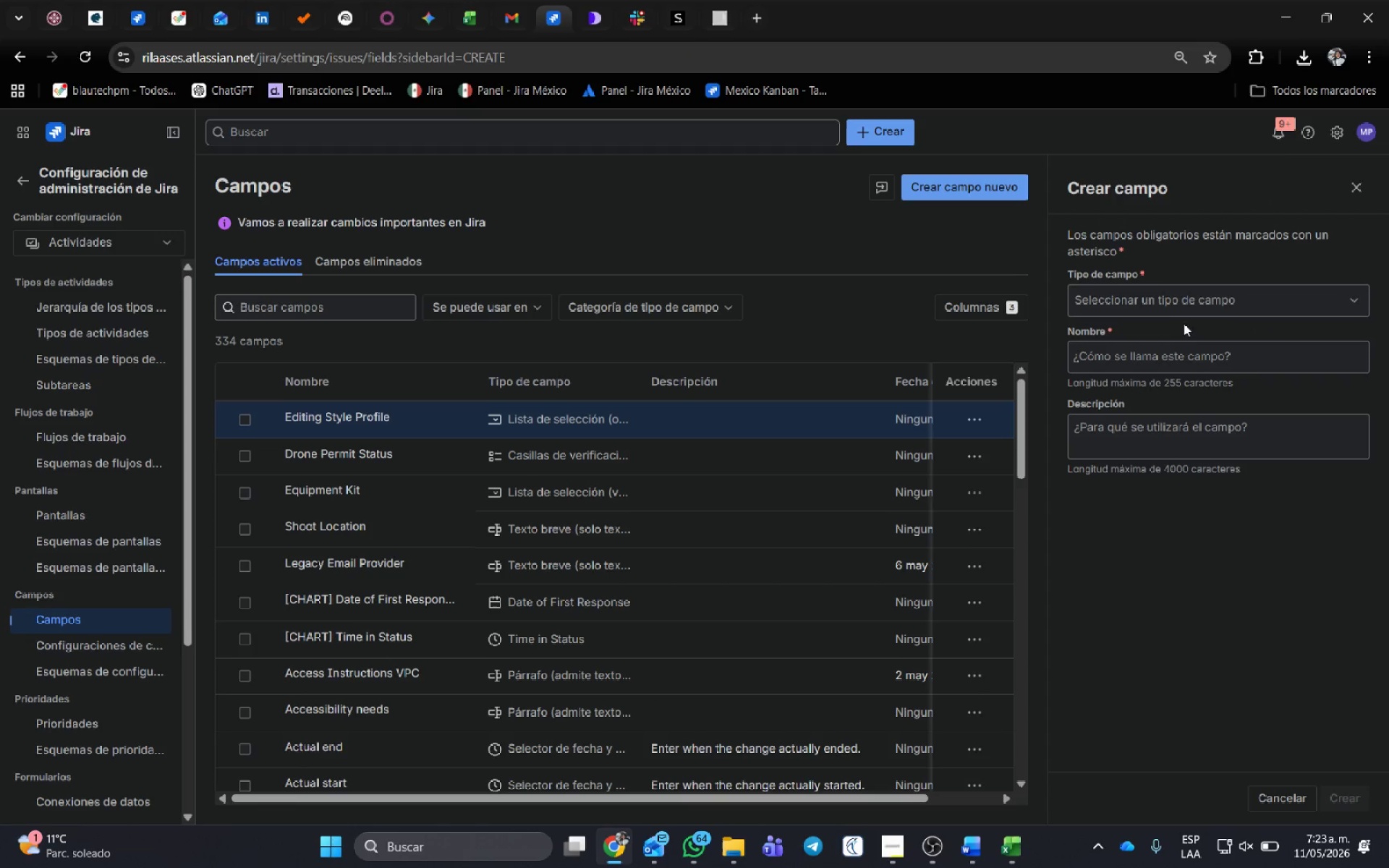 
left_click([1189, 311])
 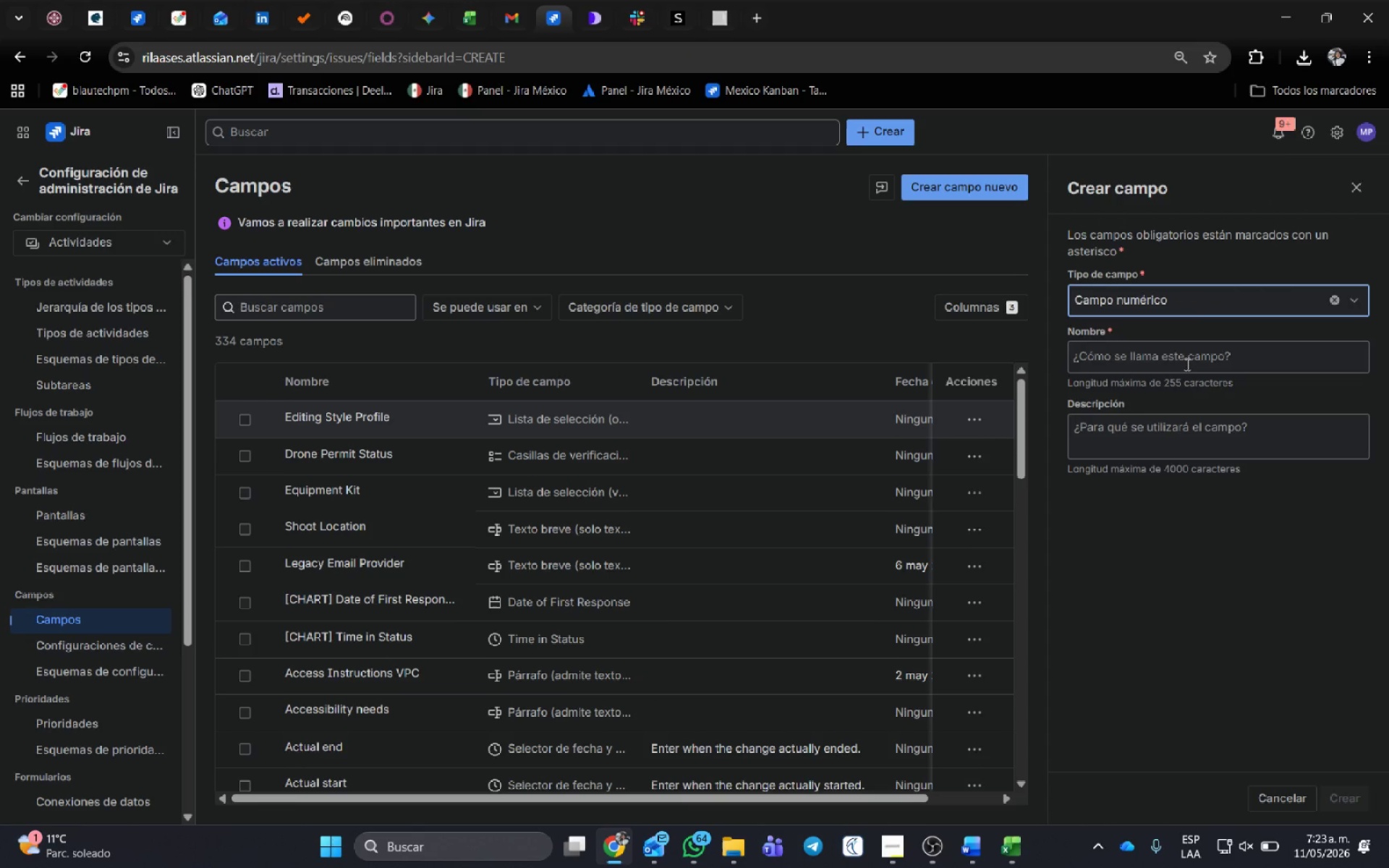 
double_click([1186, 359])
 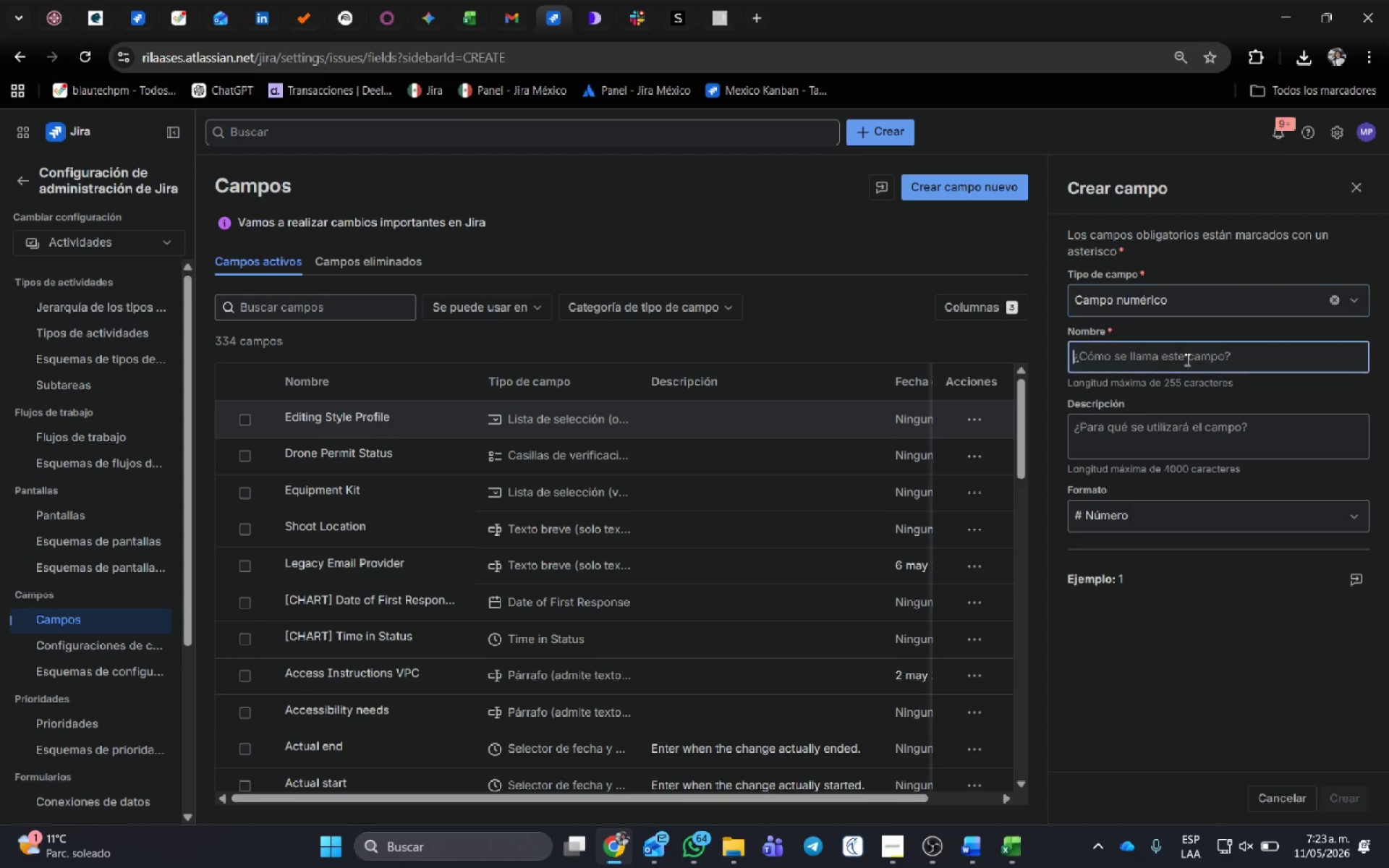 
key(Control+V)
 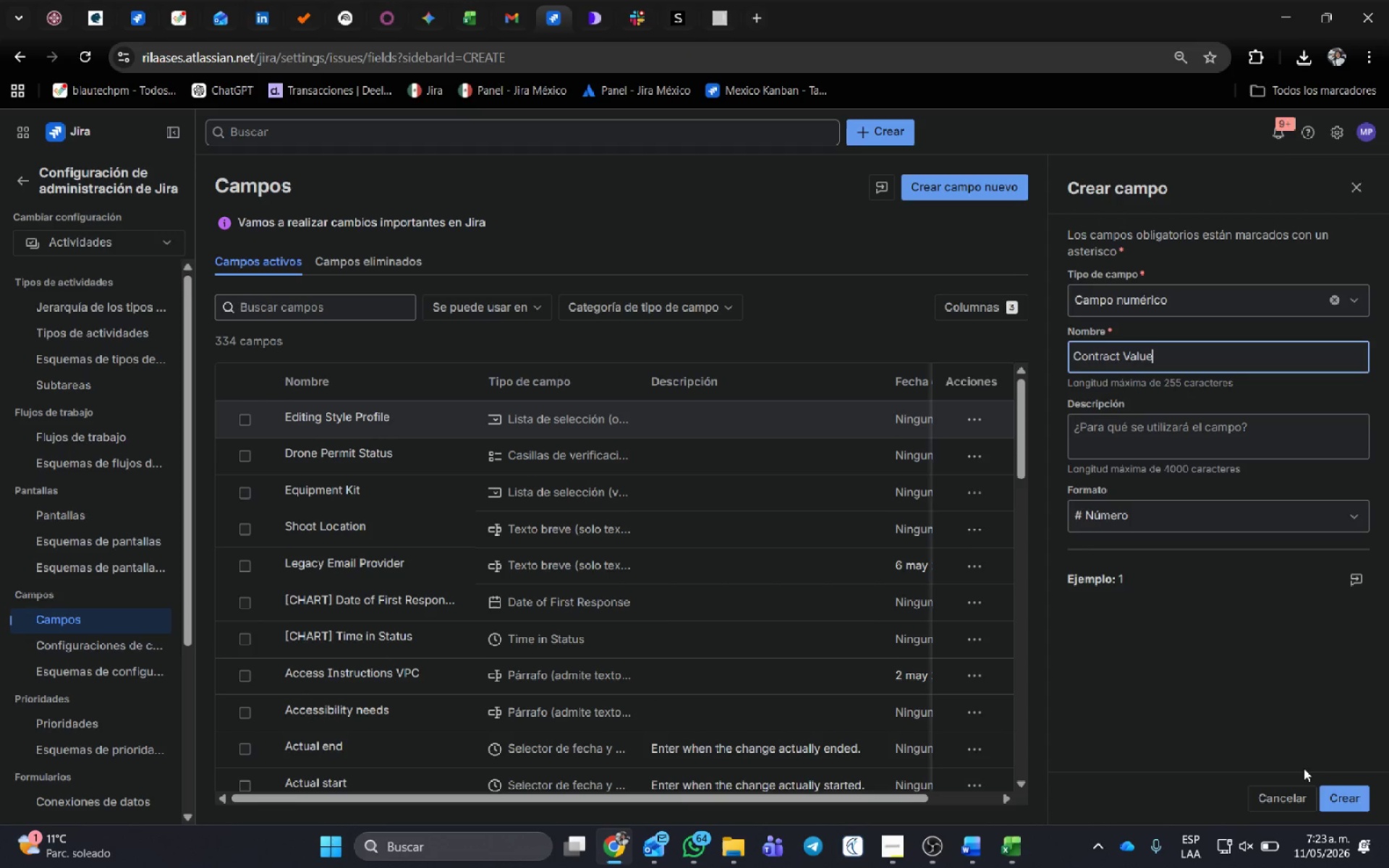 
left_click([1211, 511])
 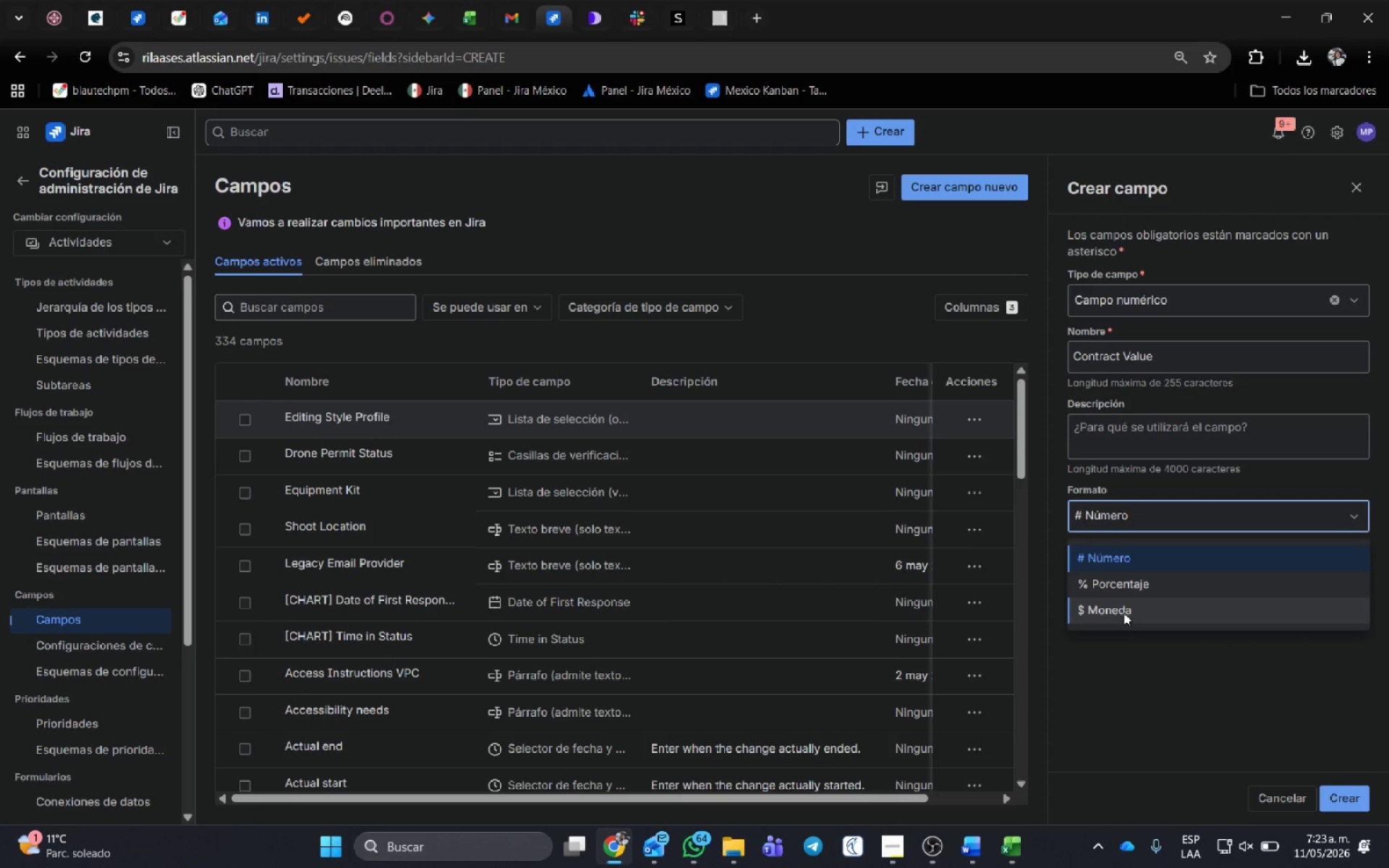 
left_click([1123, 611])
 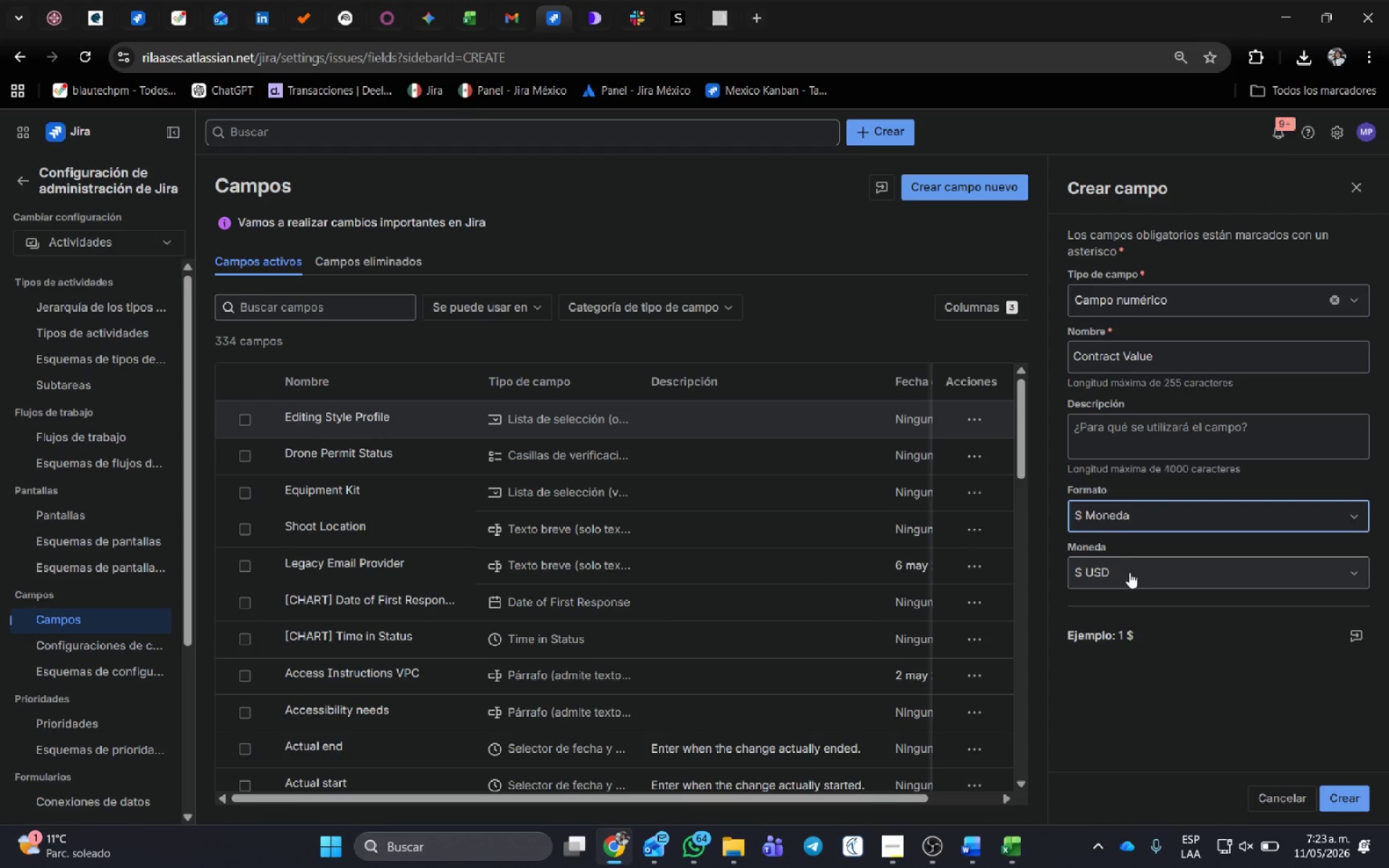 
left_click([1129, 576])
 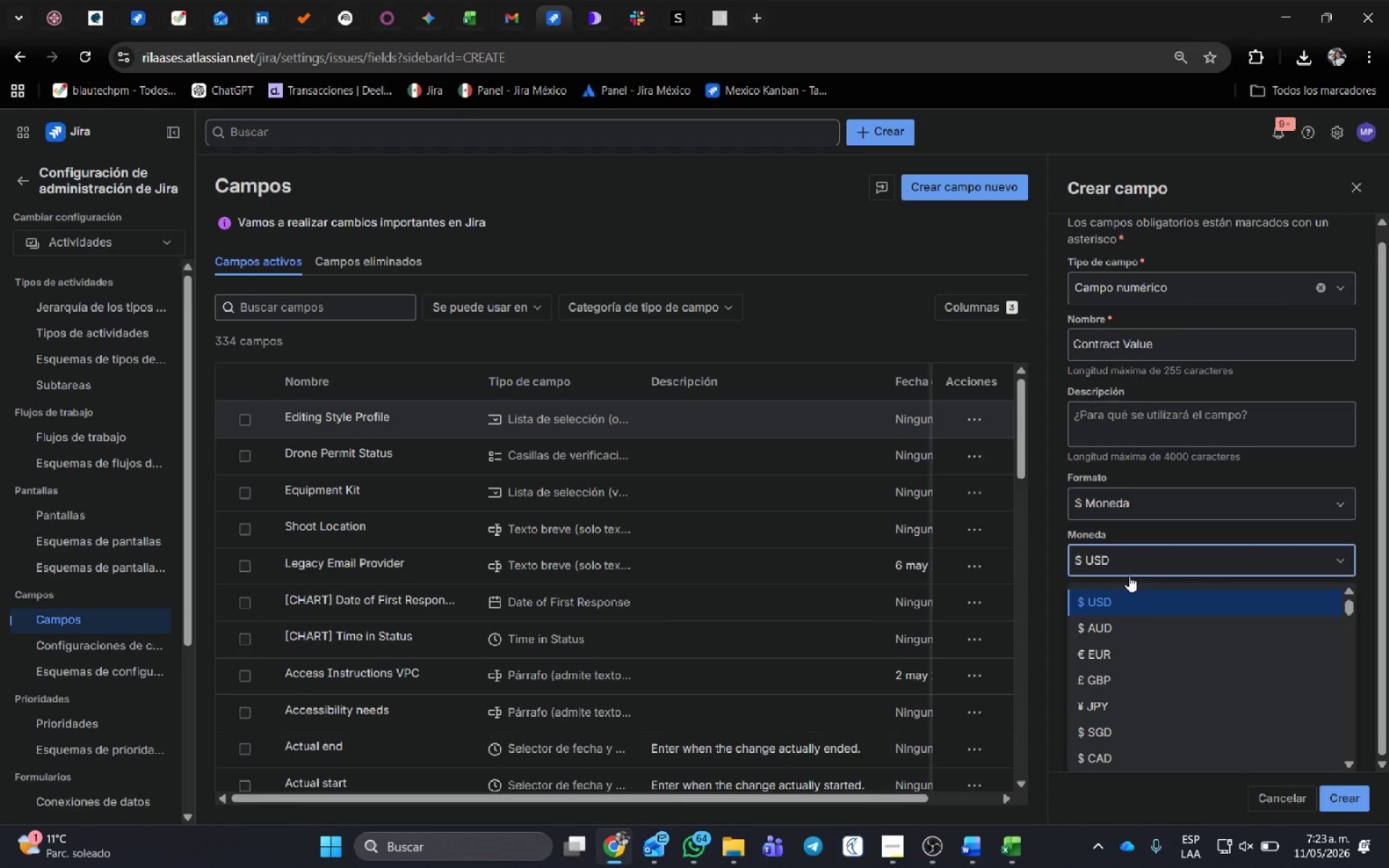 
left_click([1129, 576])
 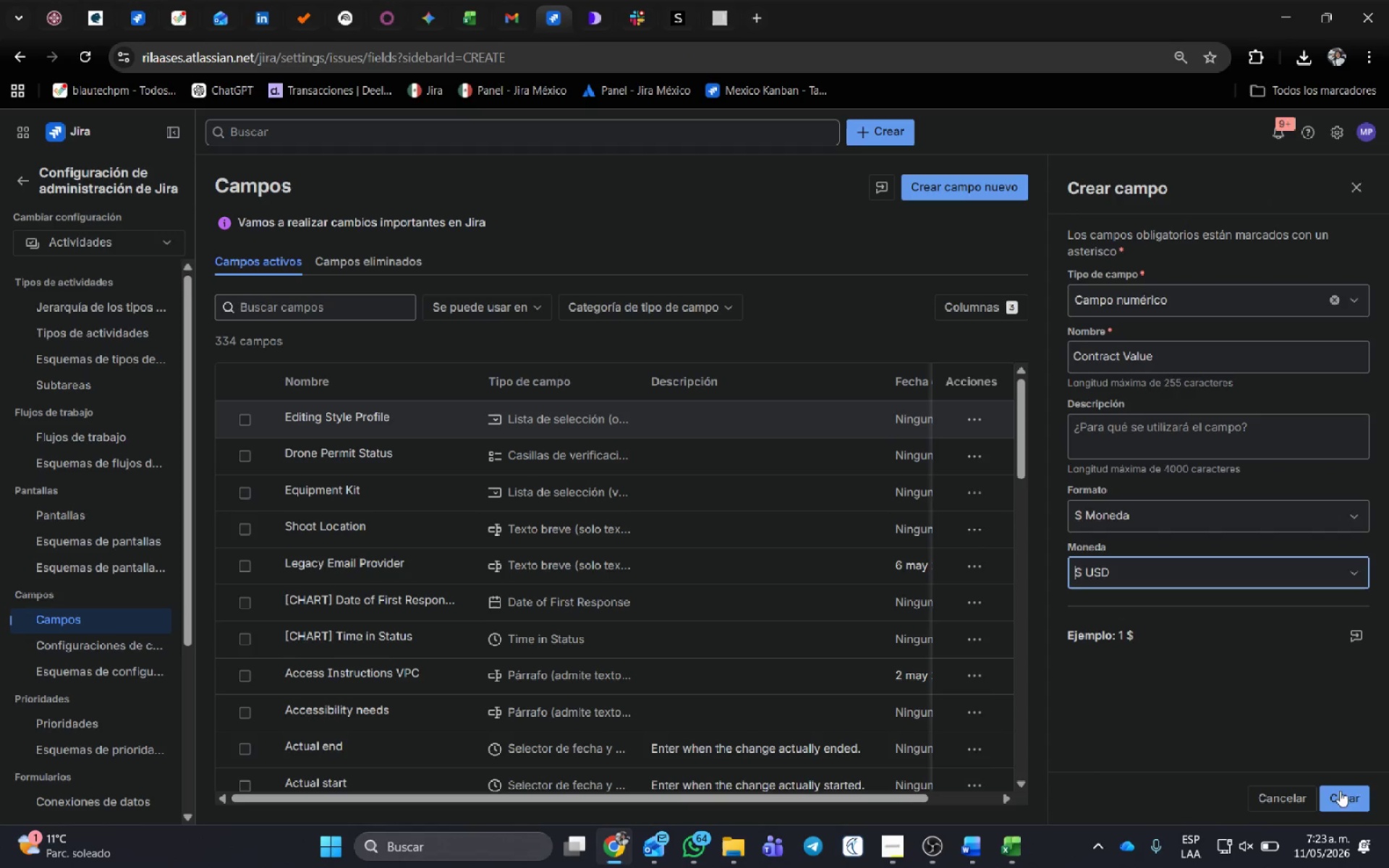 
left_click([1342, 804])
 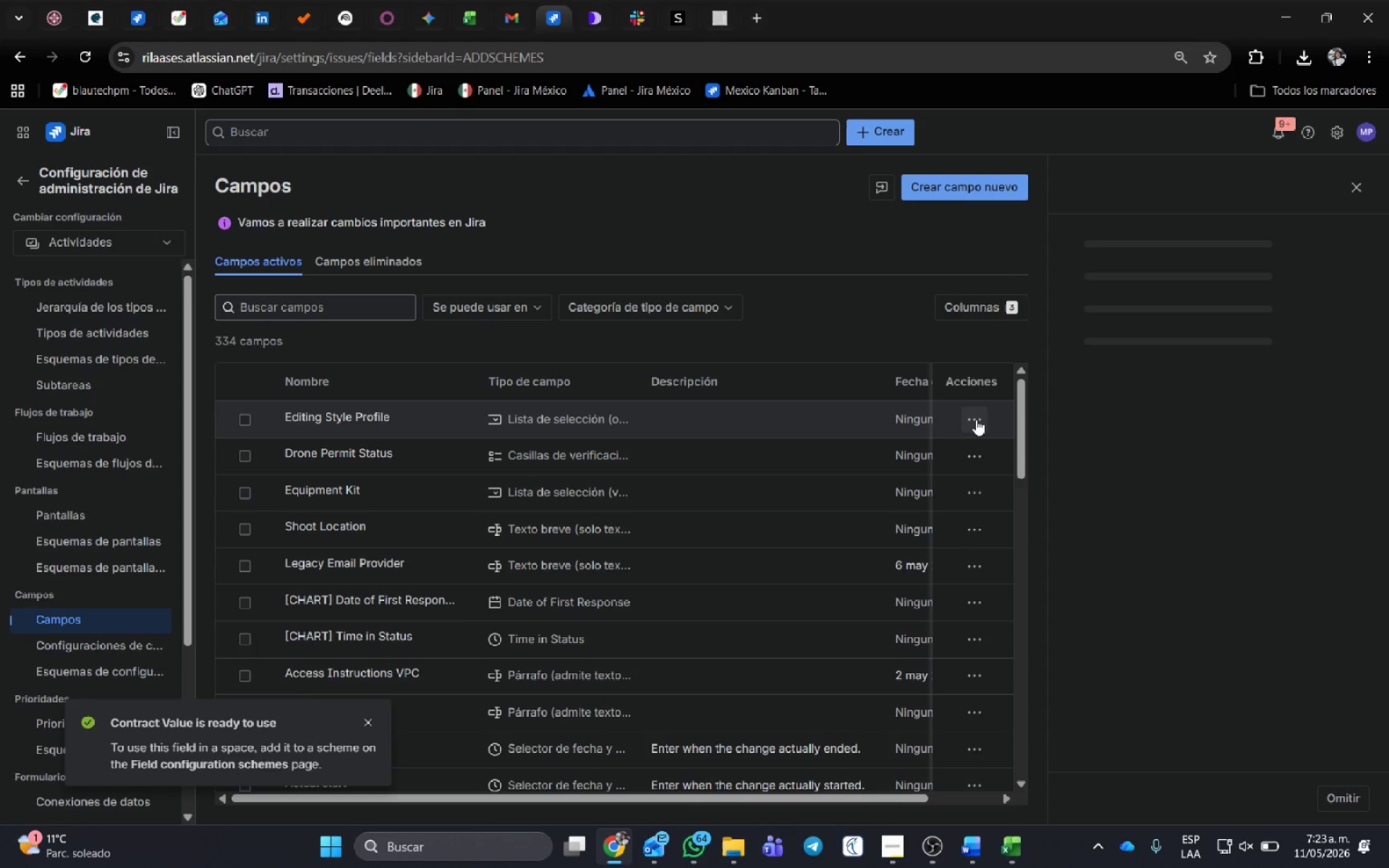 
left_click([975, 414])
 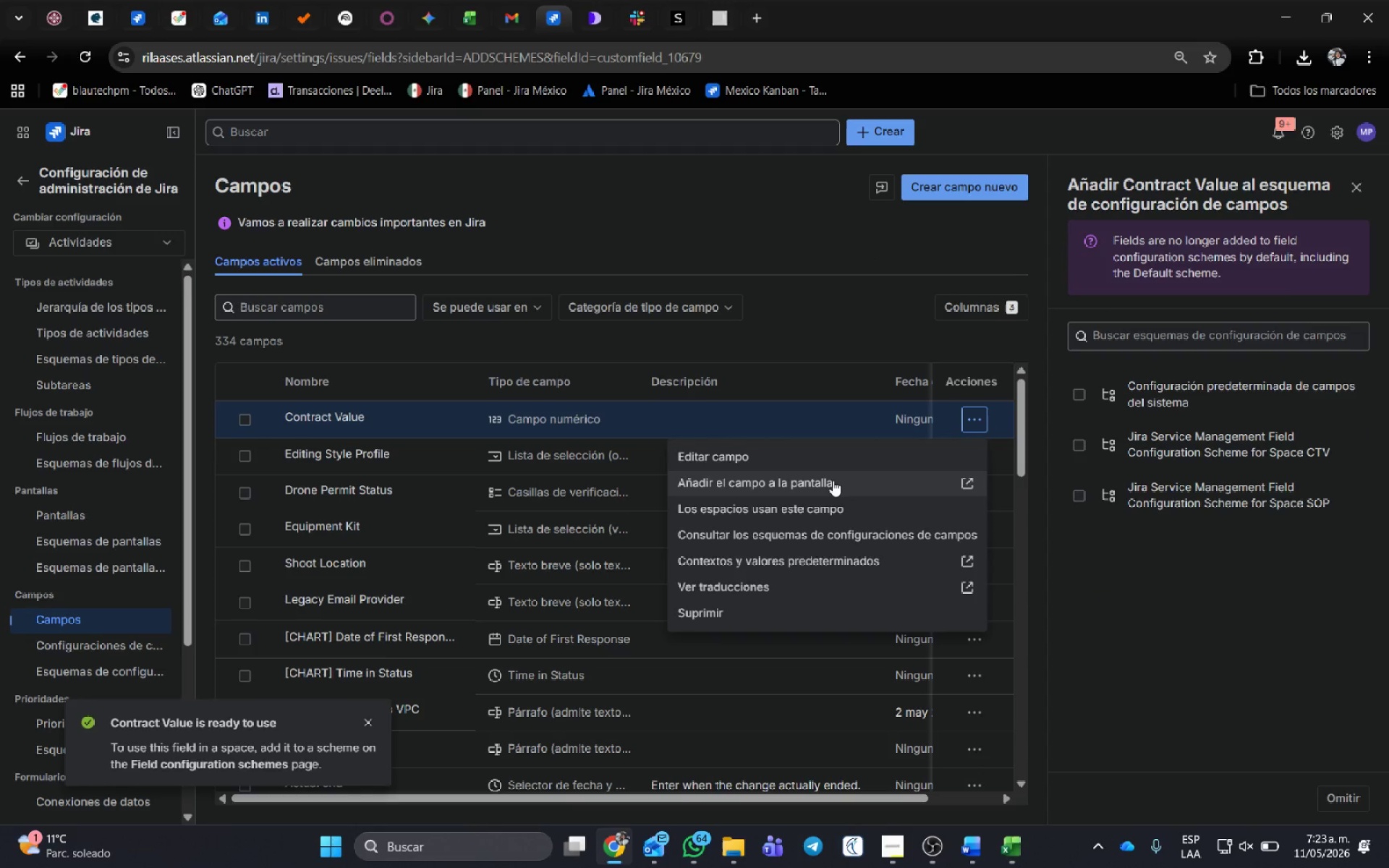 
left_click([832, 480])
 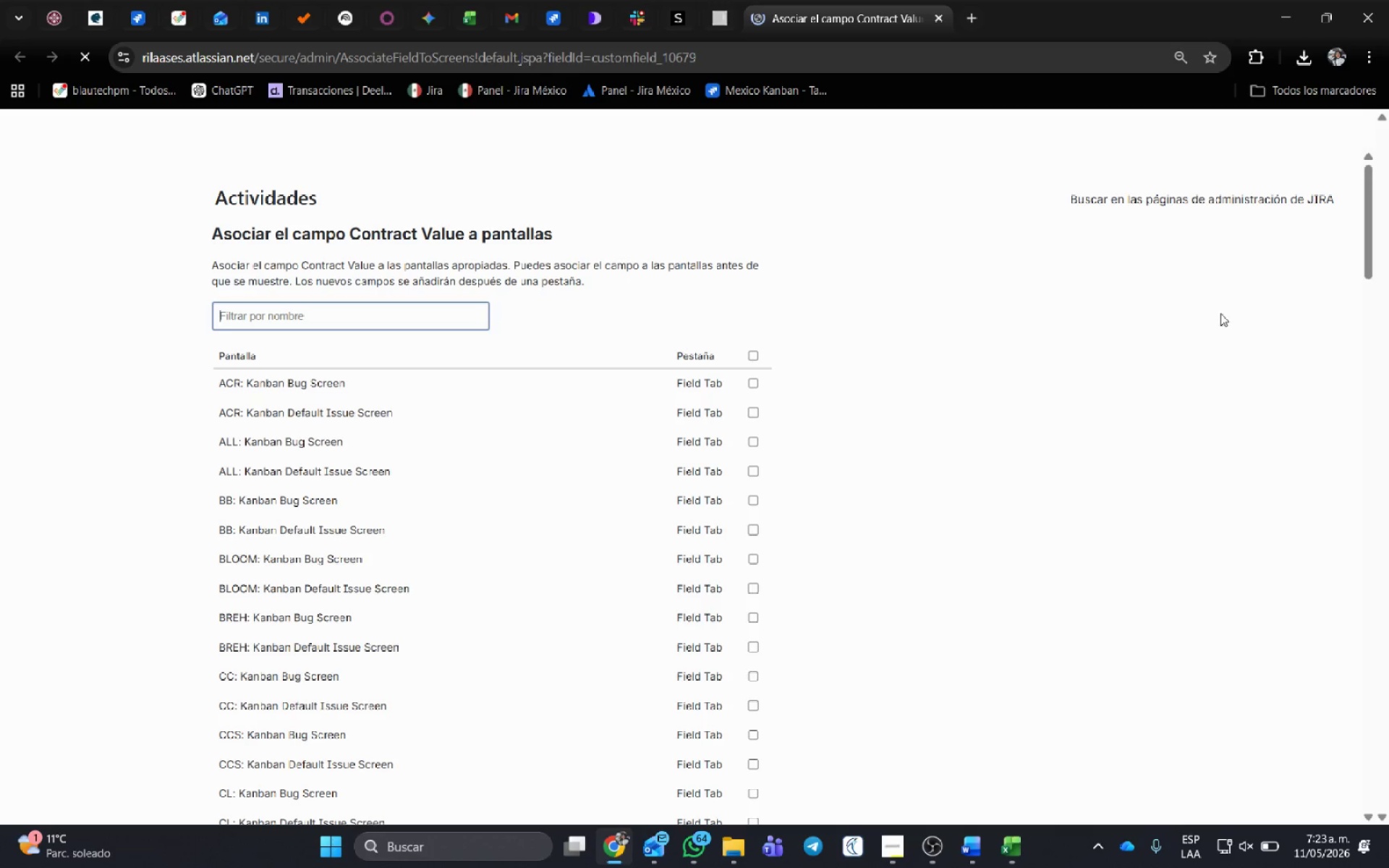 
scroll: coordinate [1083, 590], scroll_direction: down, amount: 21.0
 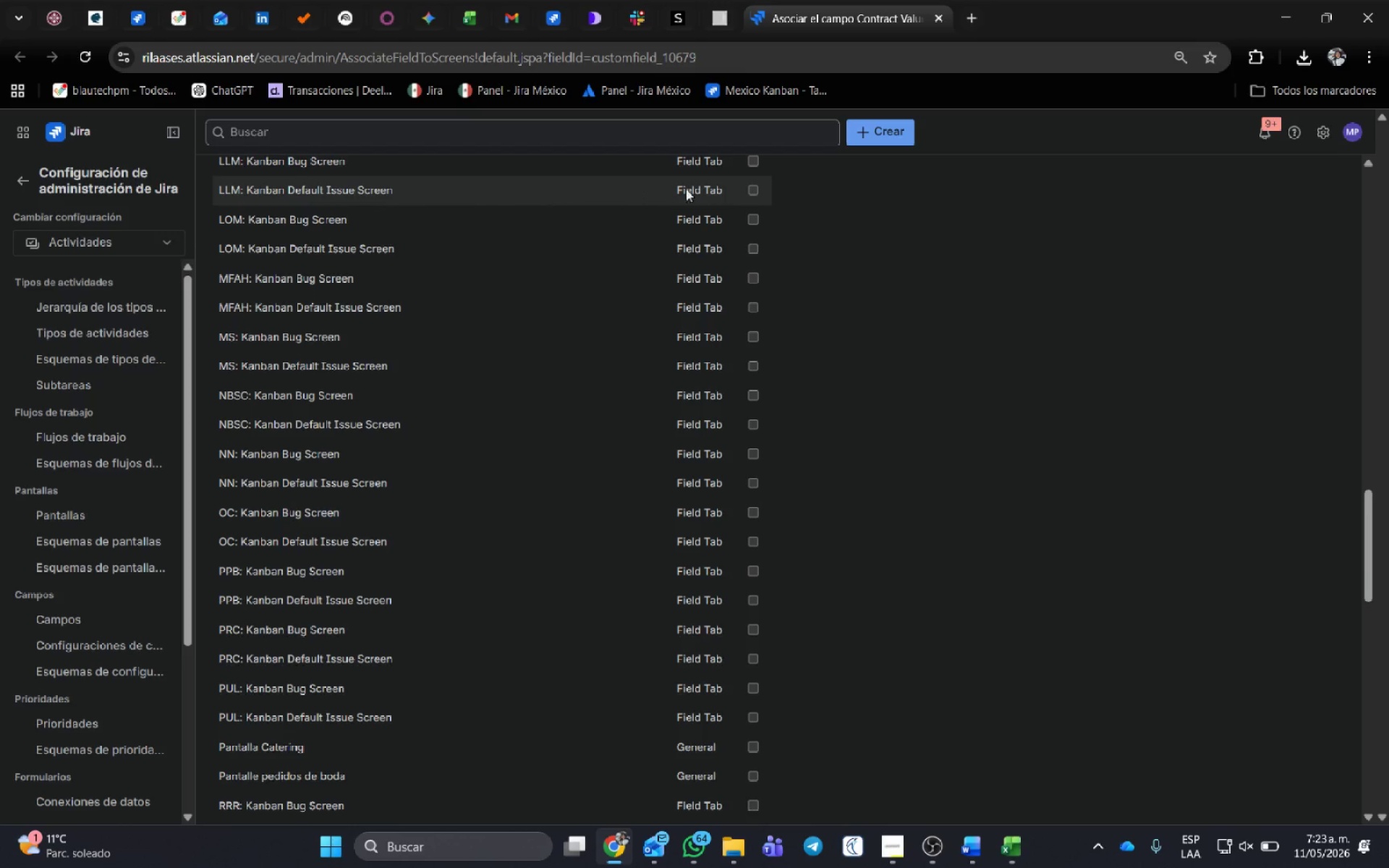 
left_click([753, 190])
 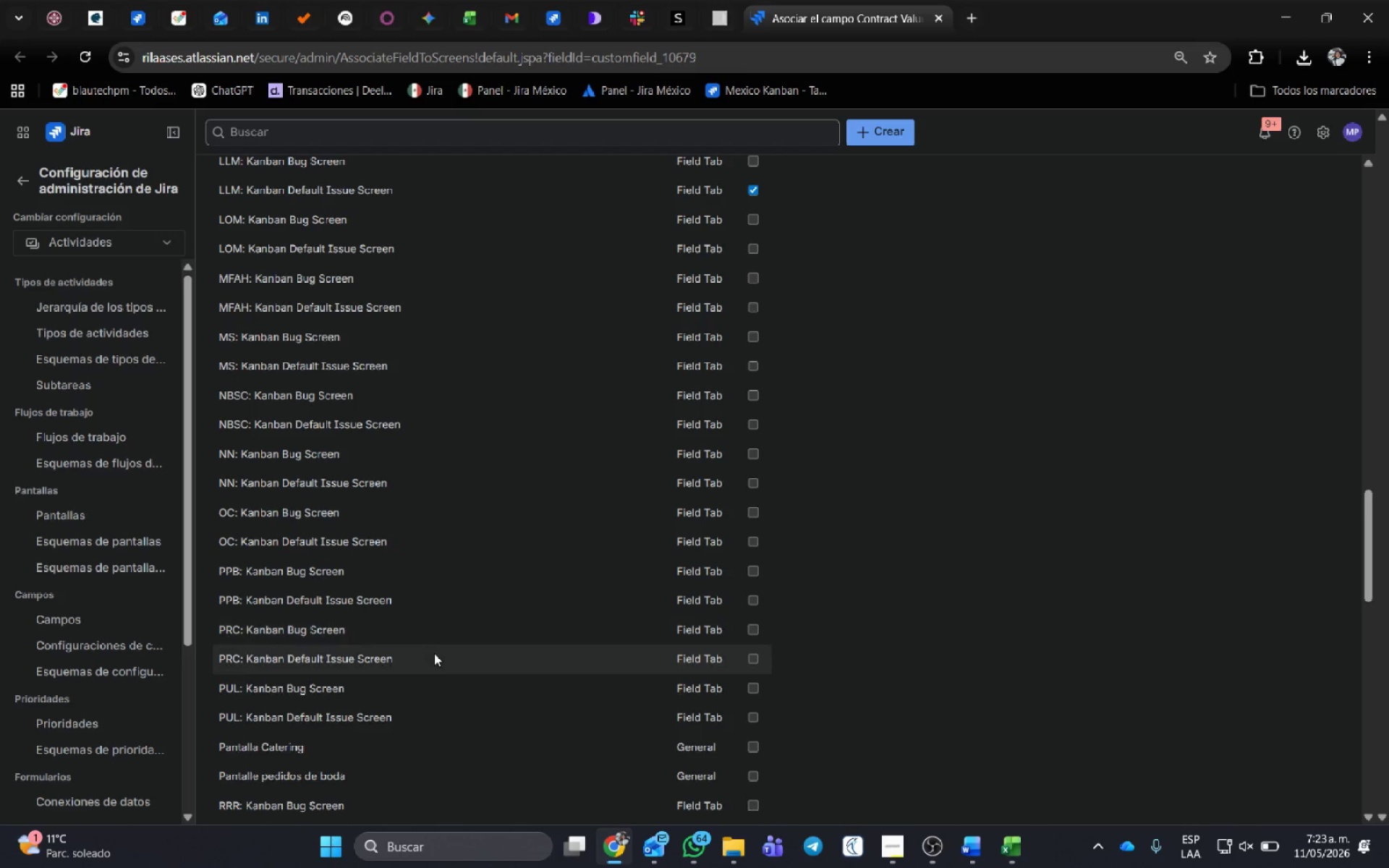 
left_click([288, 804])
 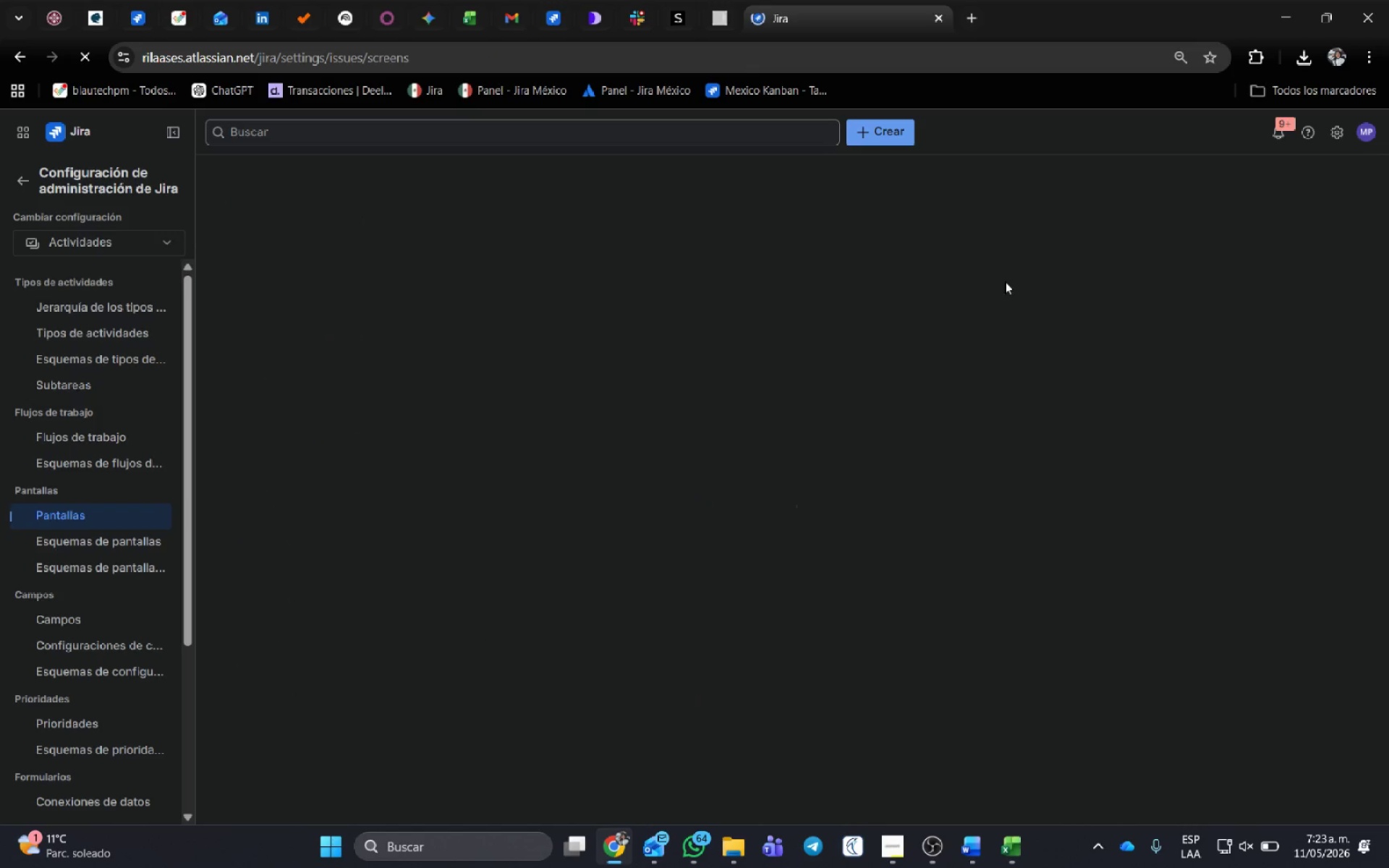 
scroll: coordinate [329, 746], scroll_direction: down, amount: 33.0
 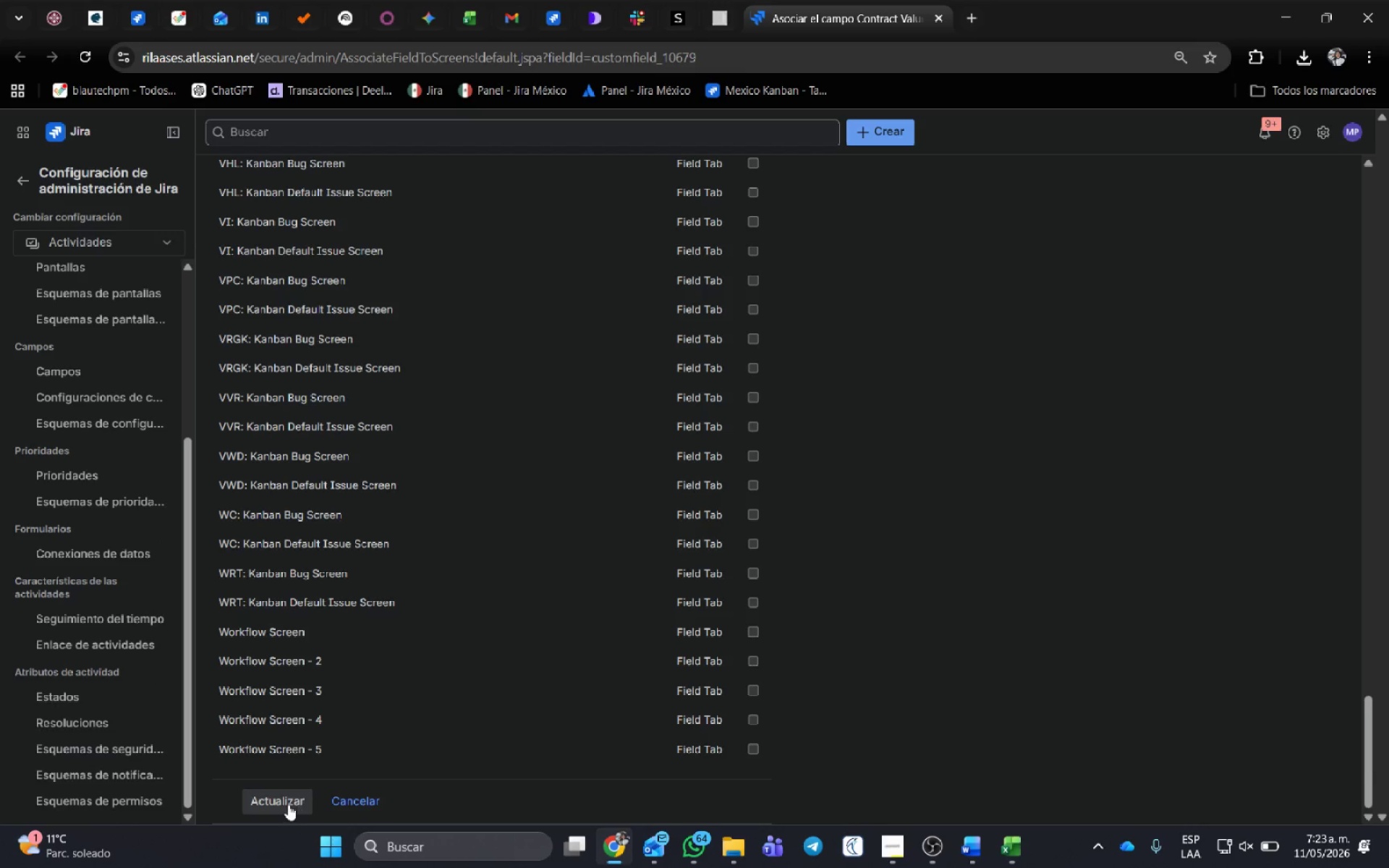 
middle_click([880, 0])
 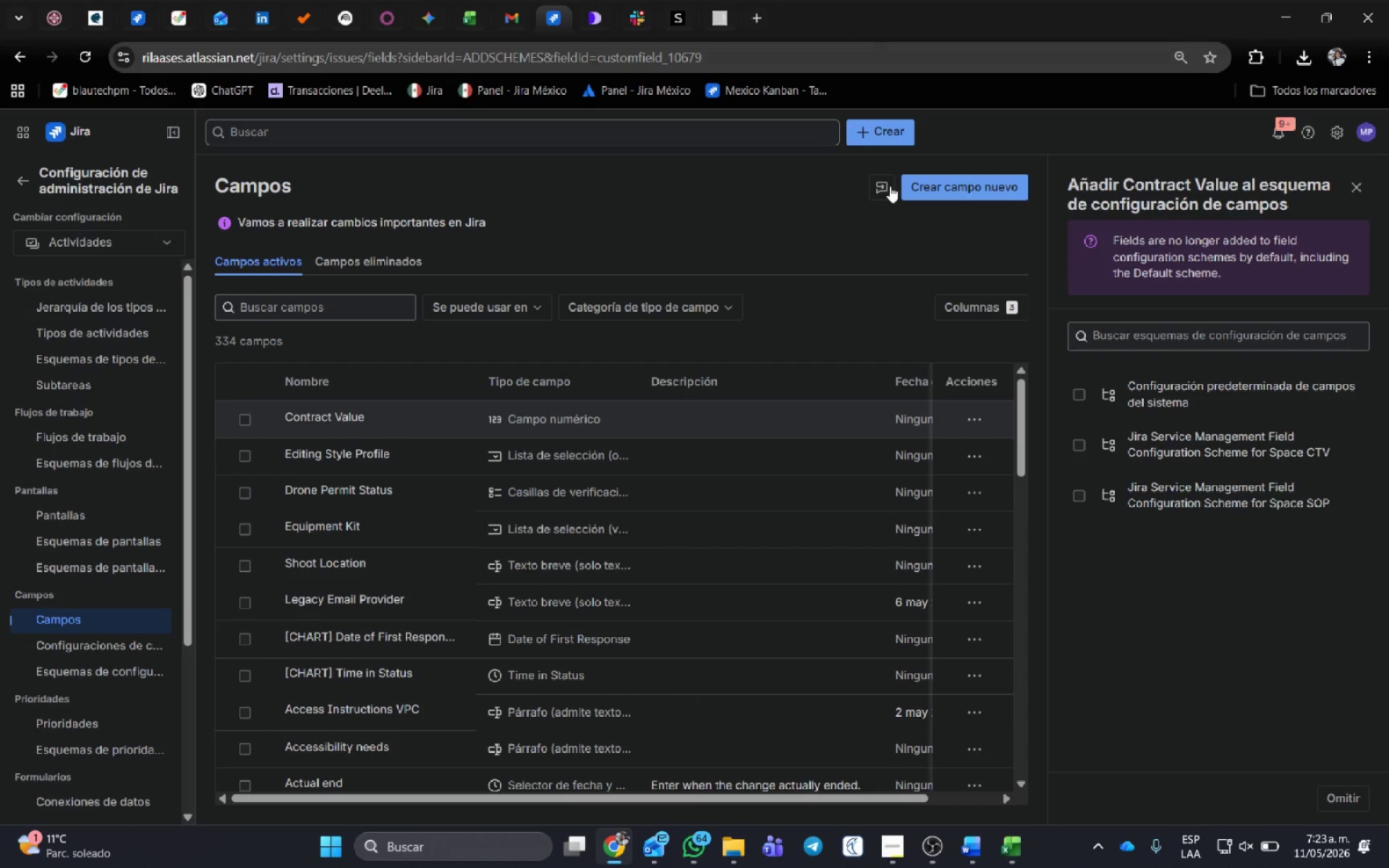 
key(Alt+AltLeft)
 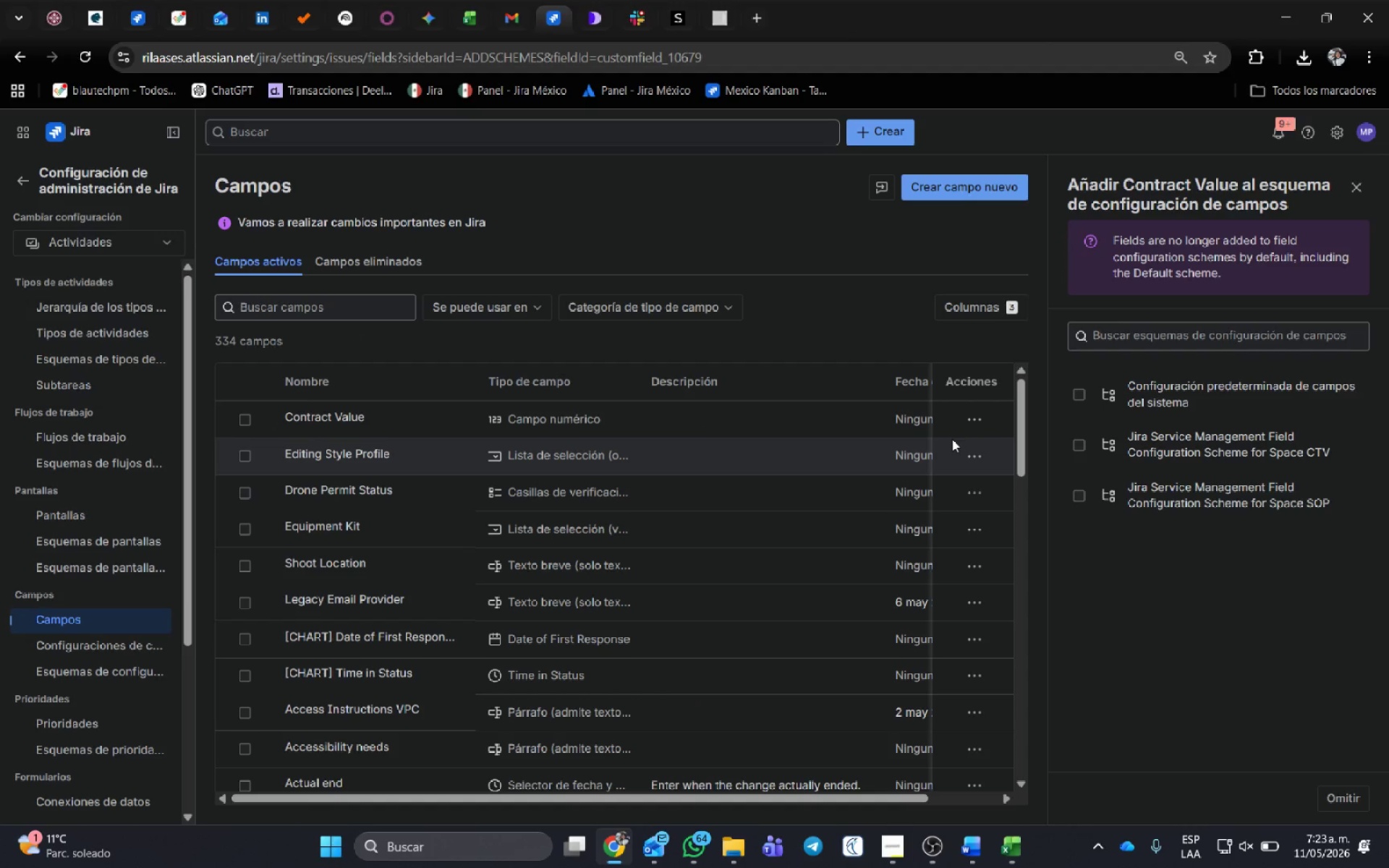 
key(Alt+Tab)
 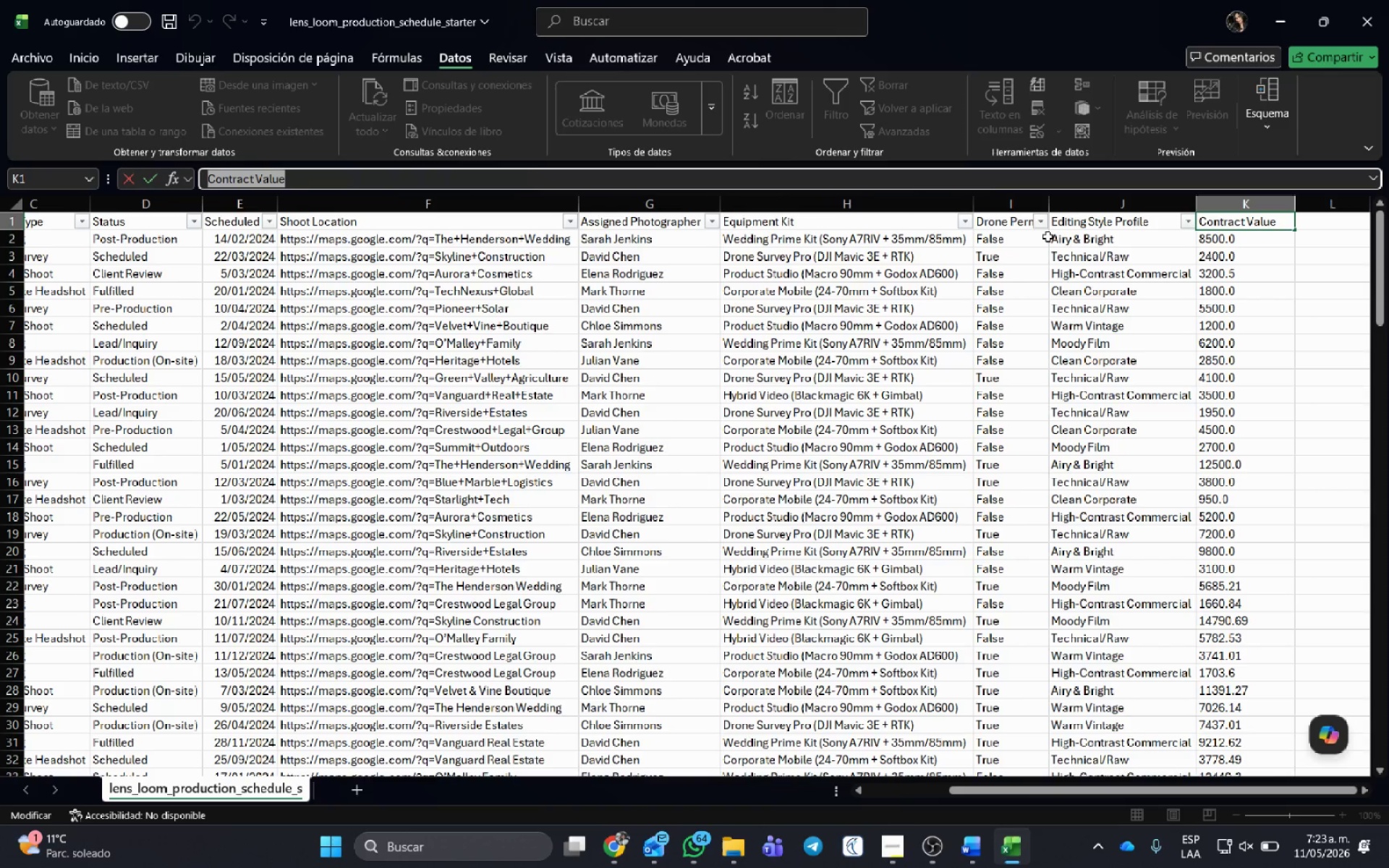 
left_click([1014, 221])
 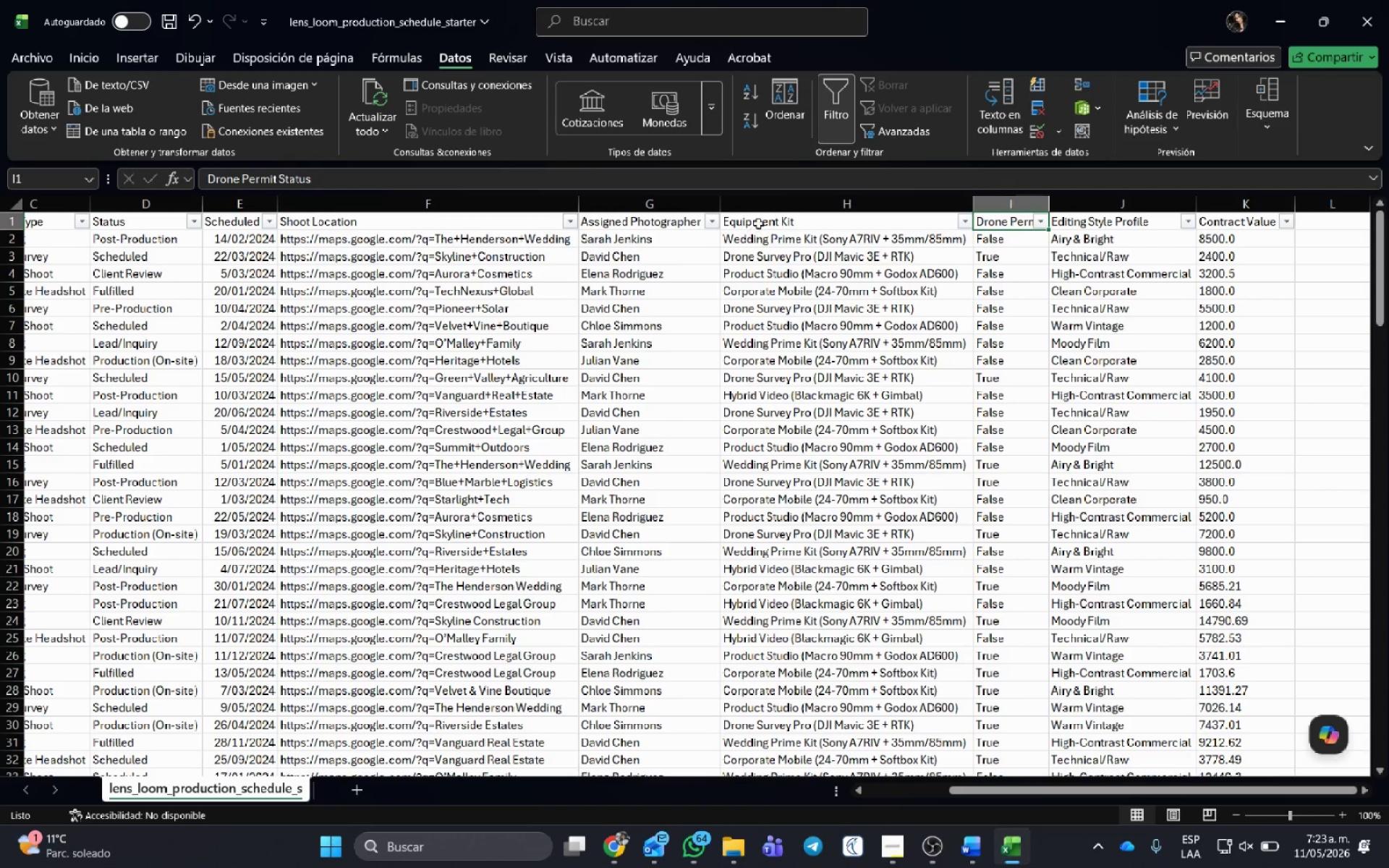 
left_click([758, 221])
 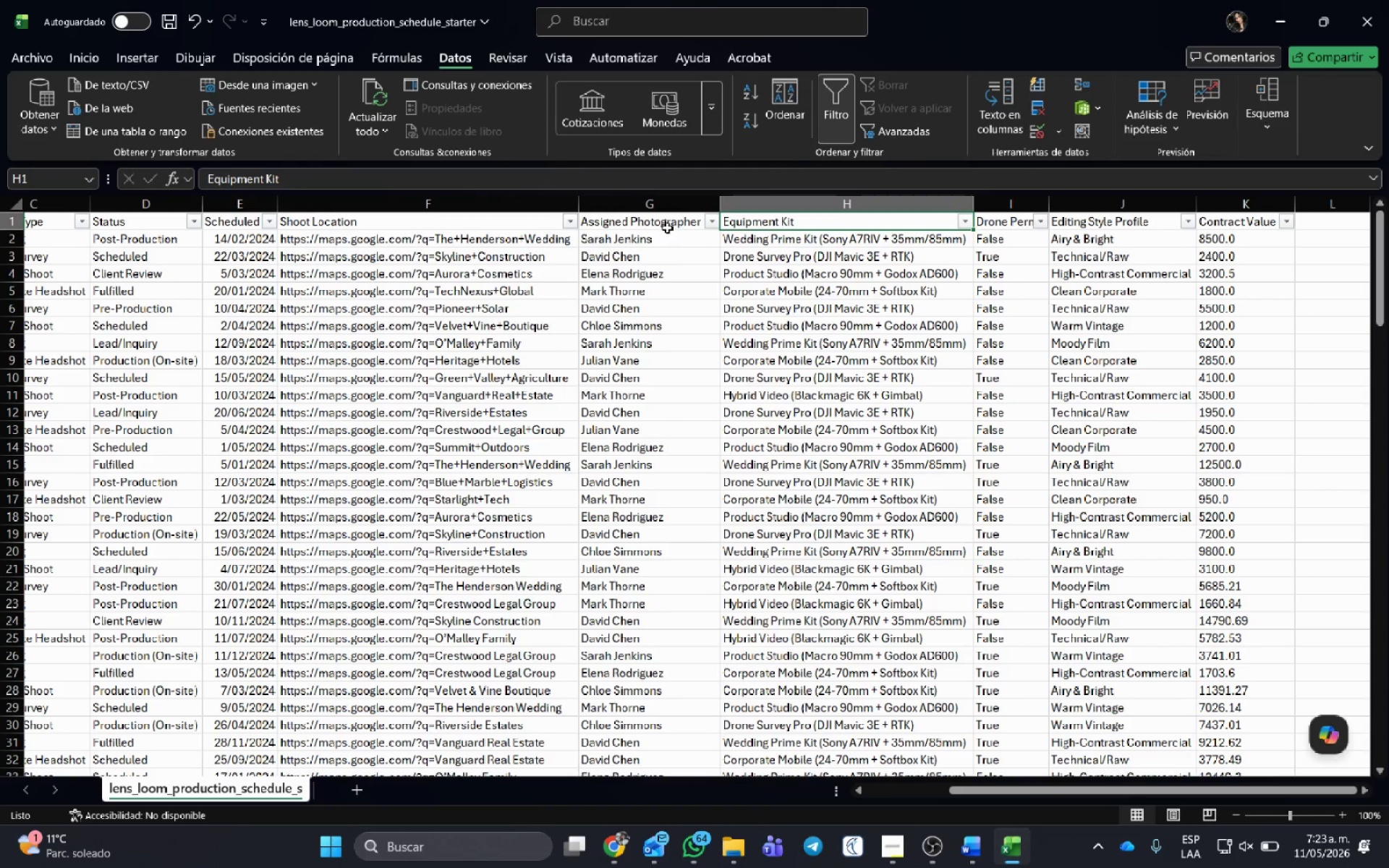 
left_click([665, 224])
 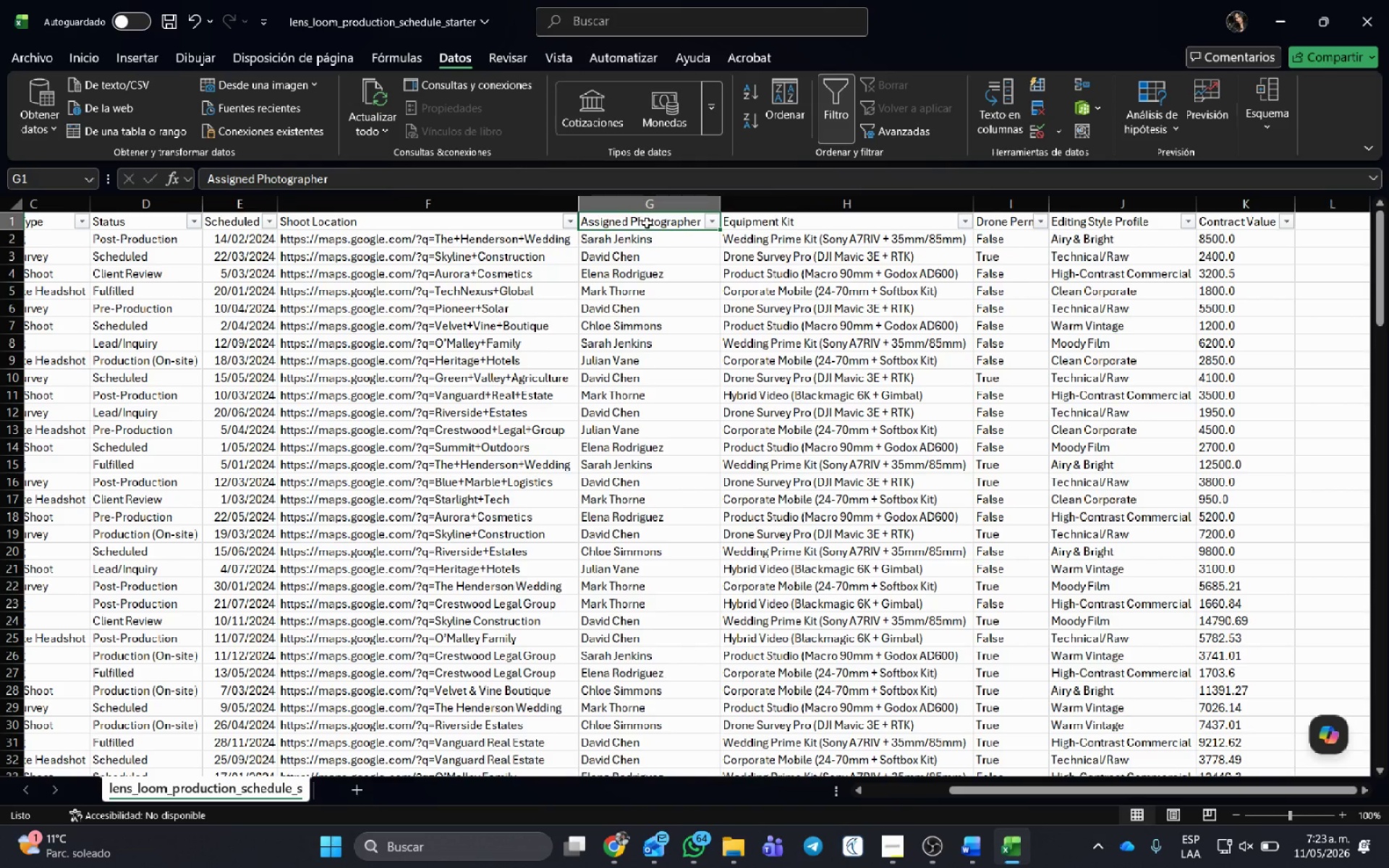 
left_click_drag(start_coordinate=[341, 180], to_coordinate=[56, 187])
 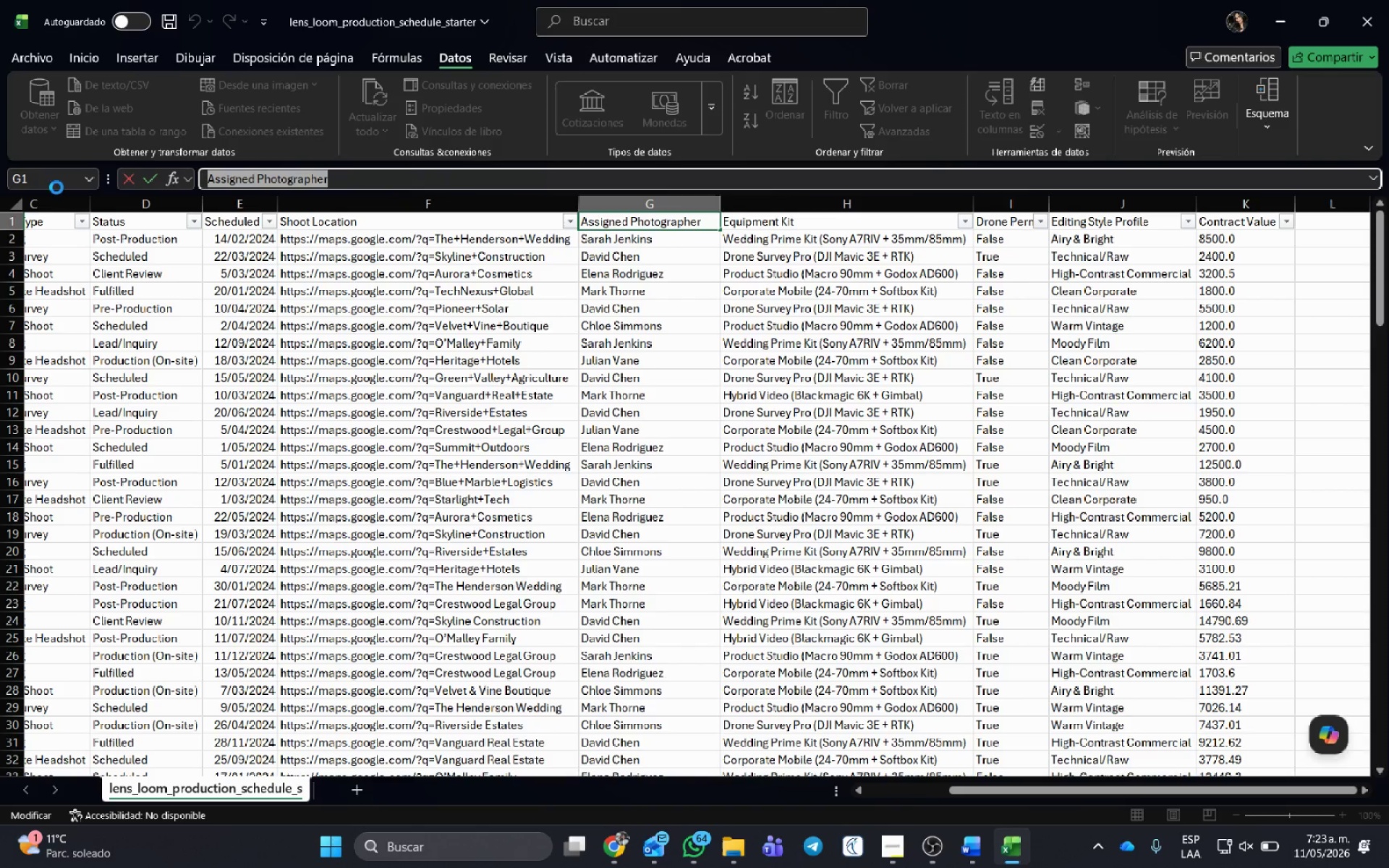 
key(Control+C)
 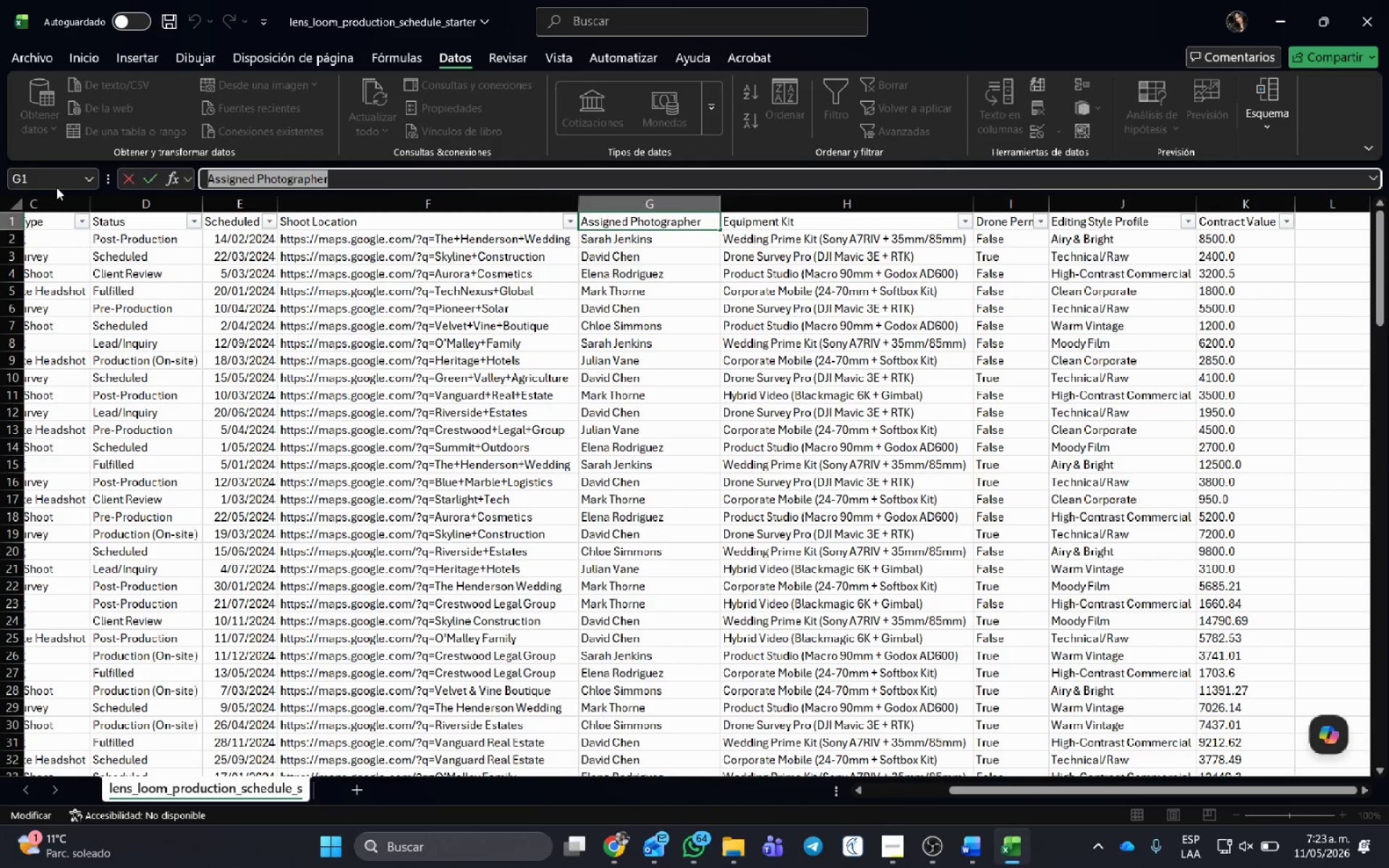 
key(Control+C)
 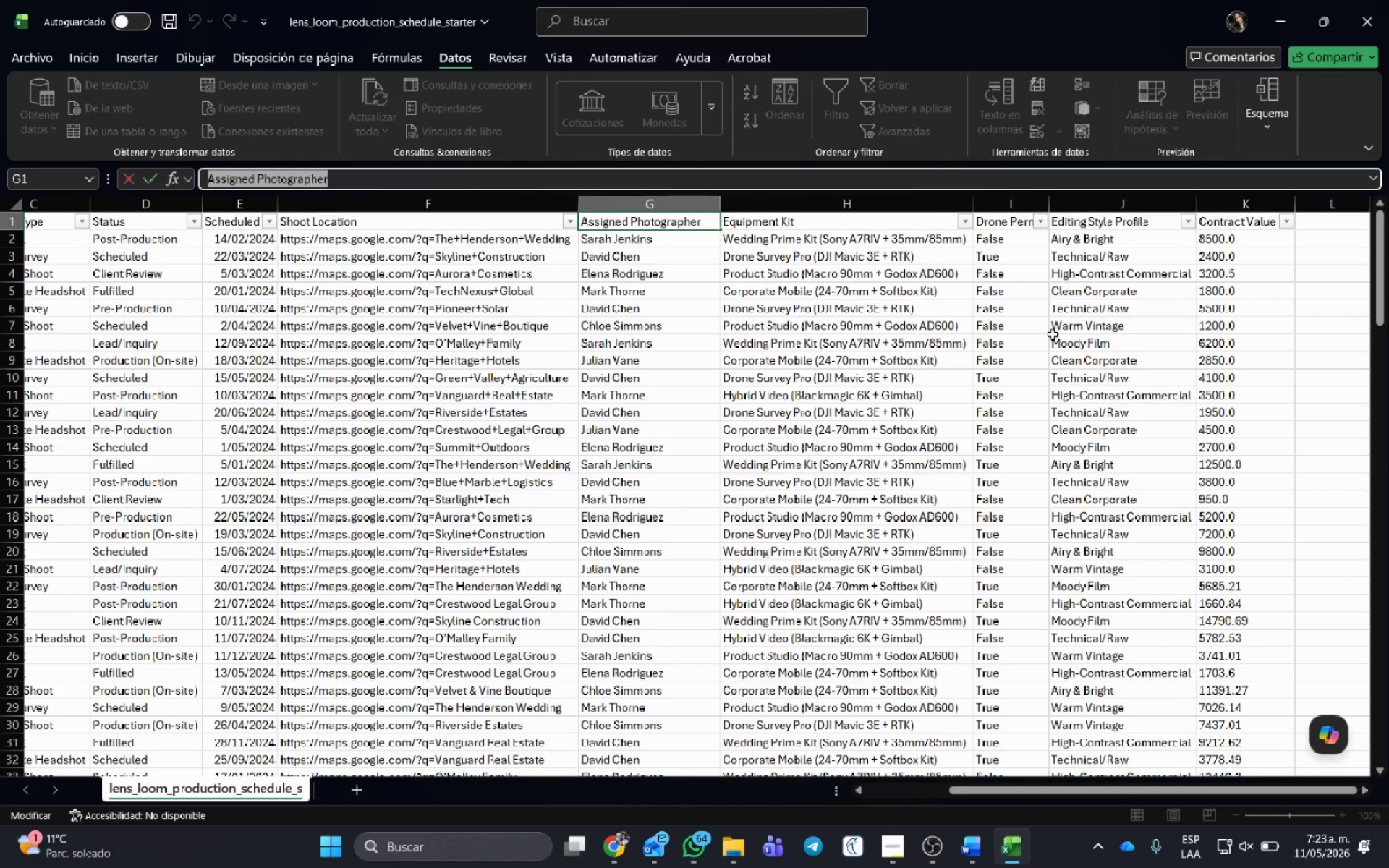 
key(Alt+AltLeft)
 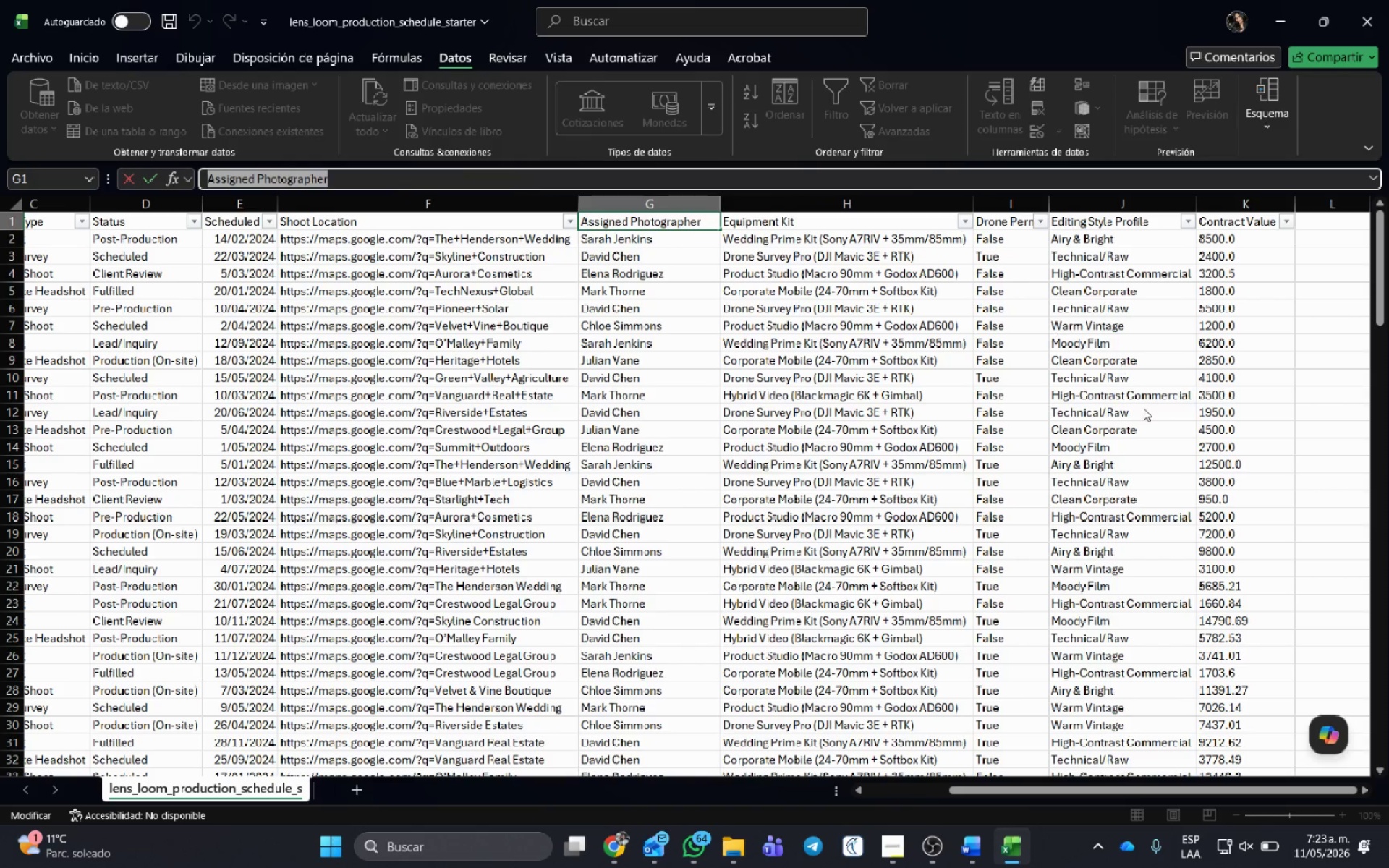 
key(Alt+Tab)
 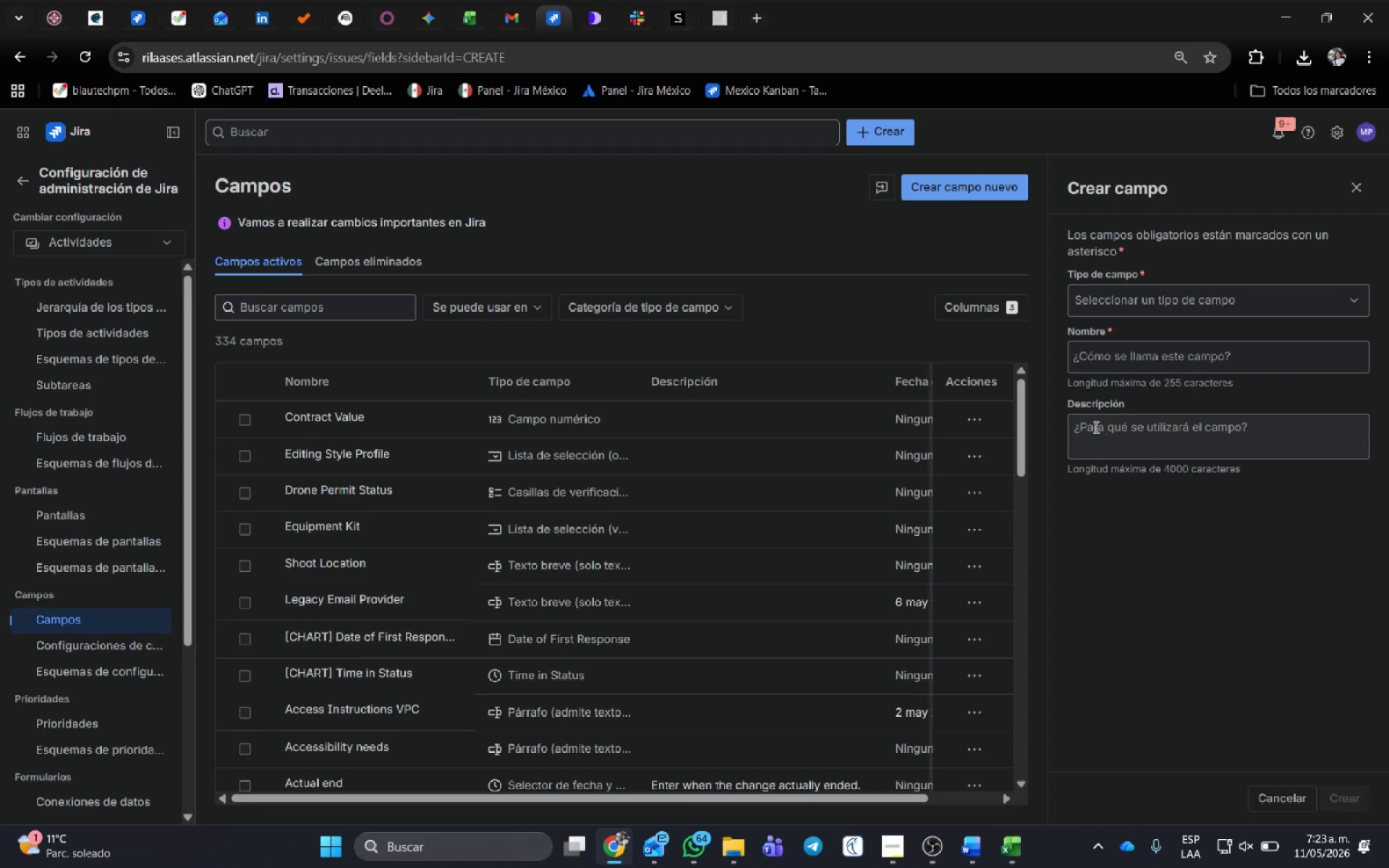 
left_click([982, 414])
 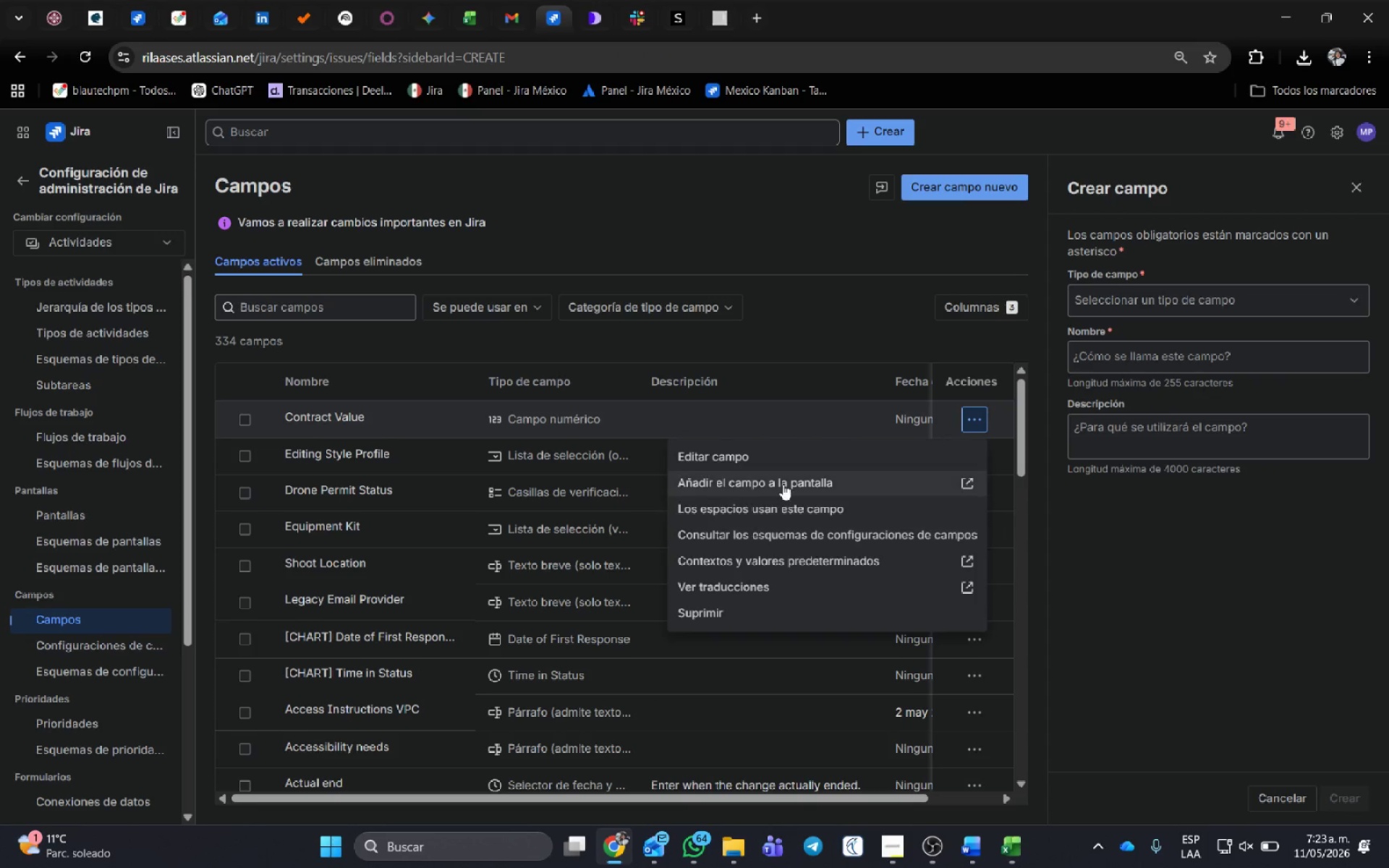 
left_click([784, 477])
 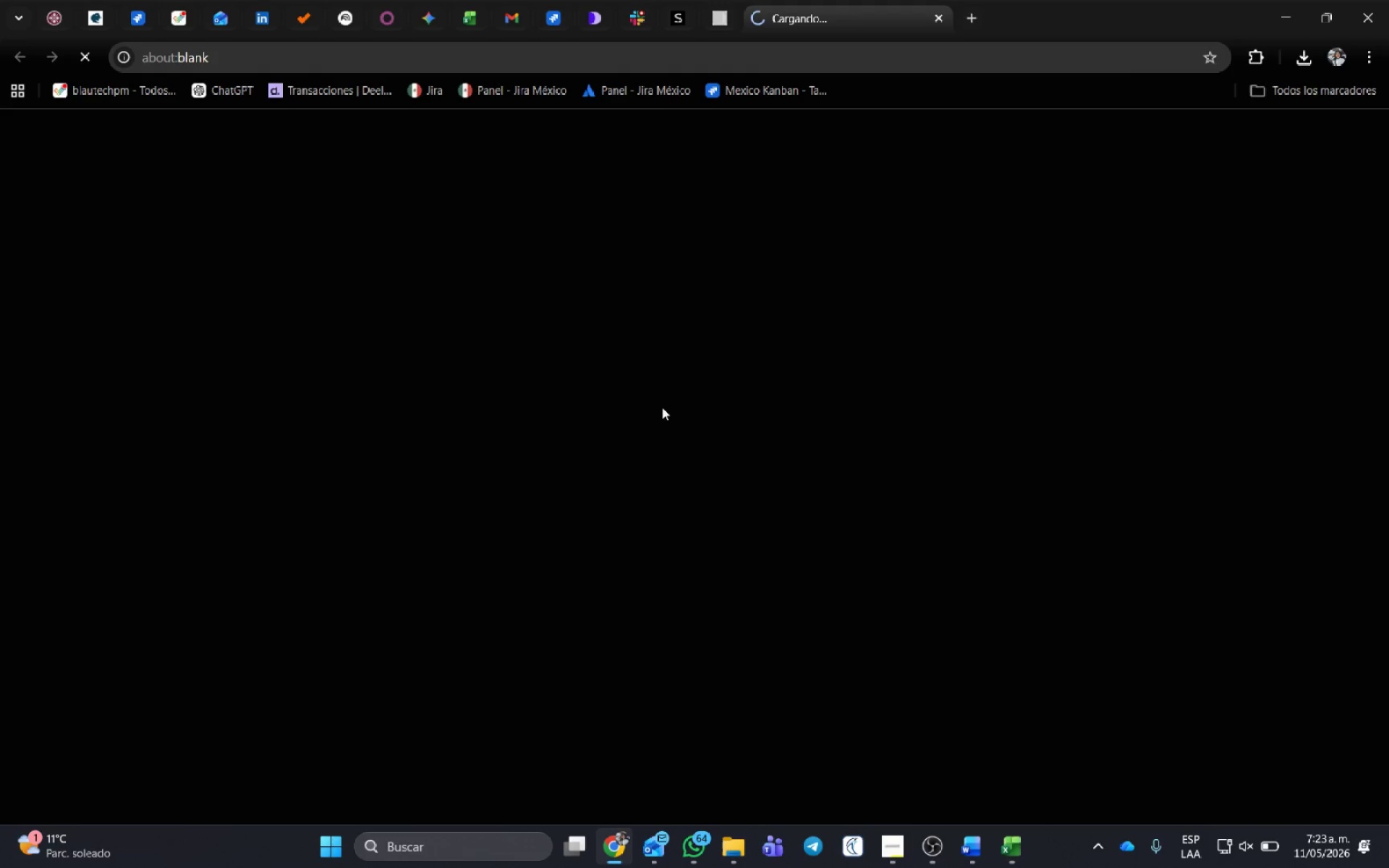 
scroll: coordinate [687, 412], scroll_direction: down, amount: 9.0
 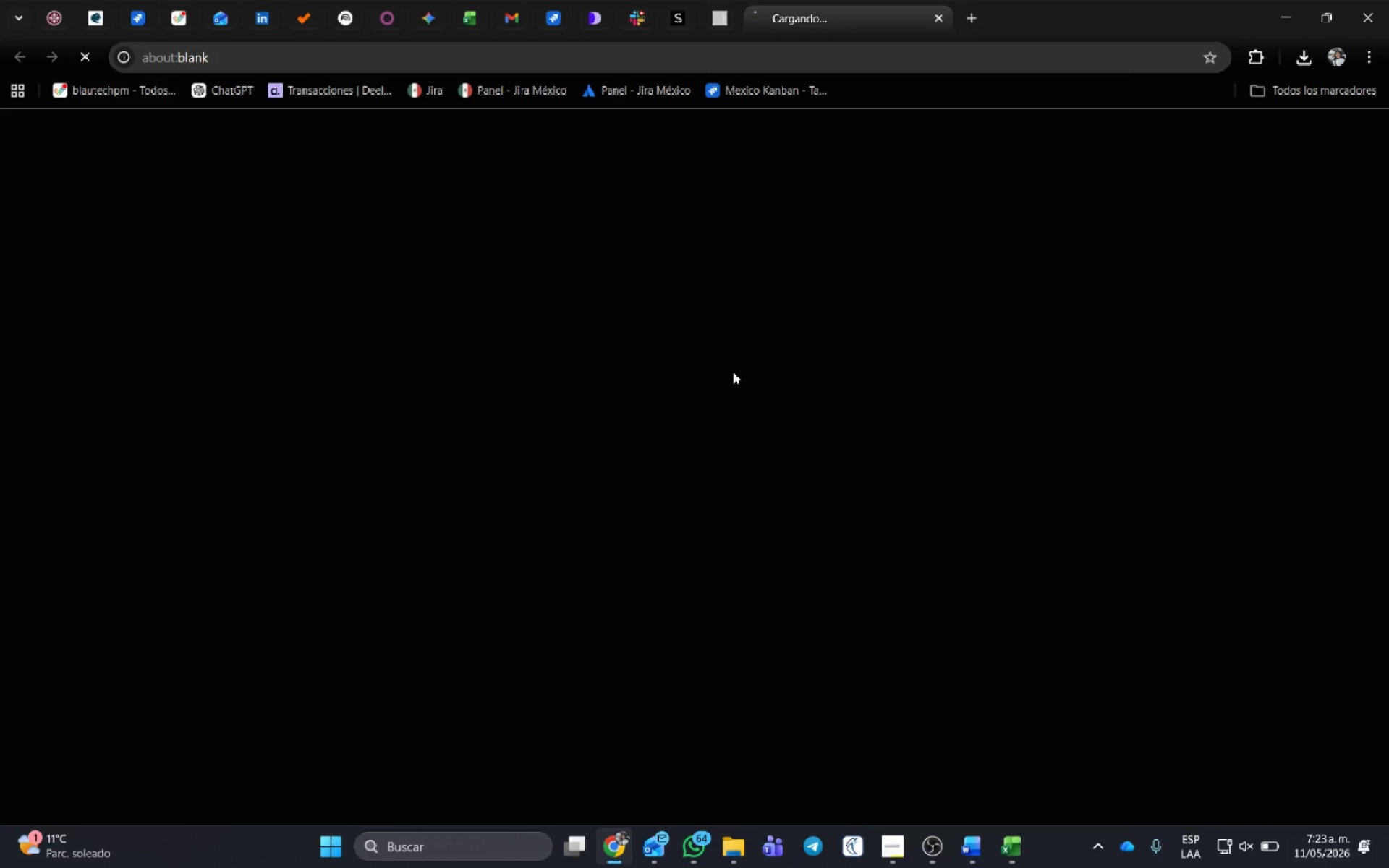 
wait(5.71)
 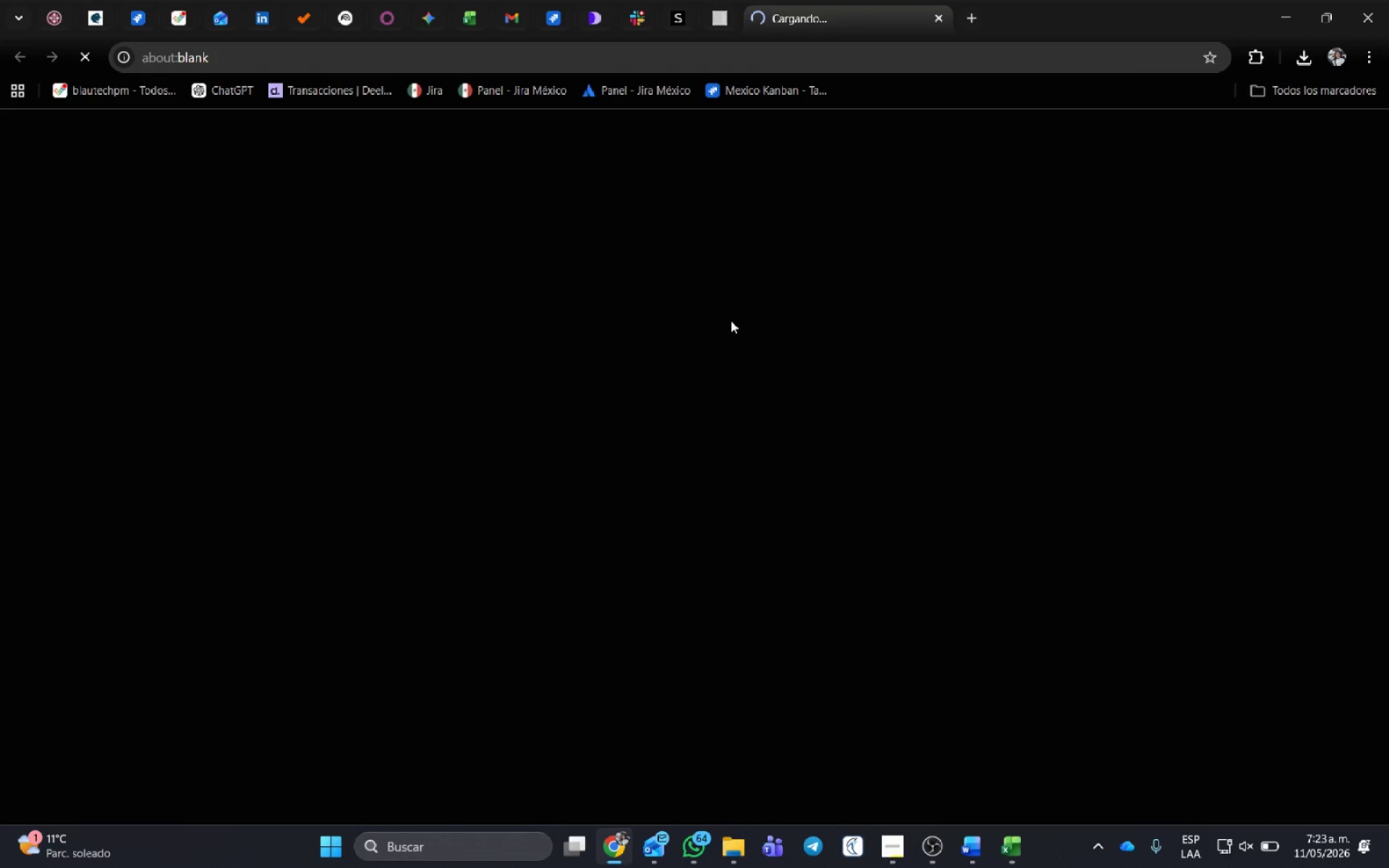 
scroll: coordinate [560, 406], scroll_direction: down, amount: 19.0
 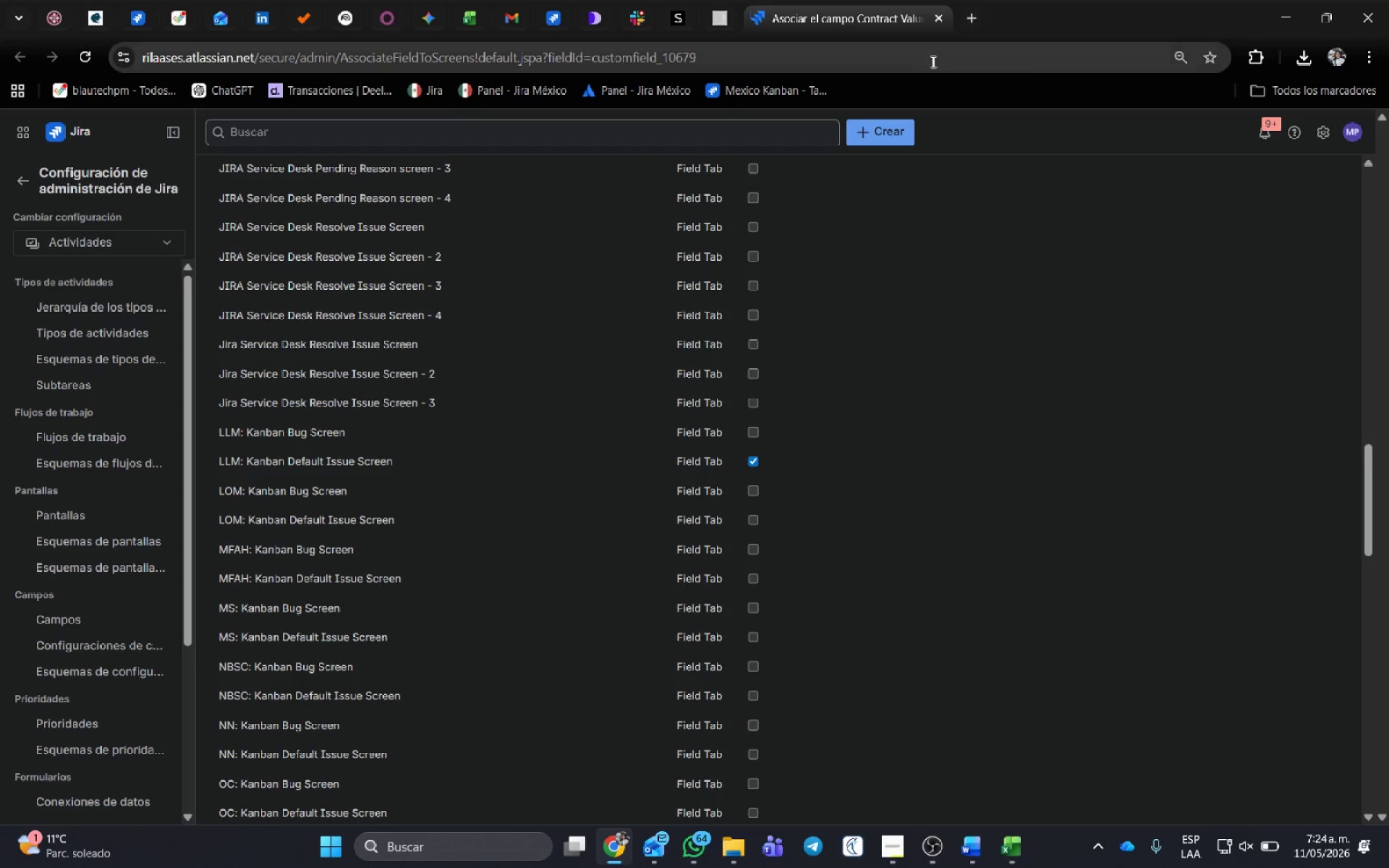 
middle_click([877, 13])
 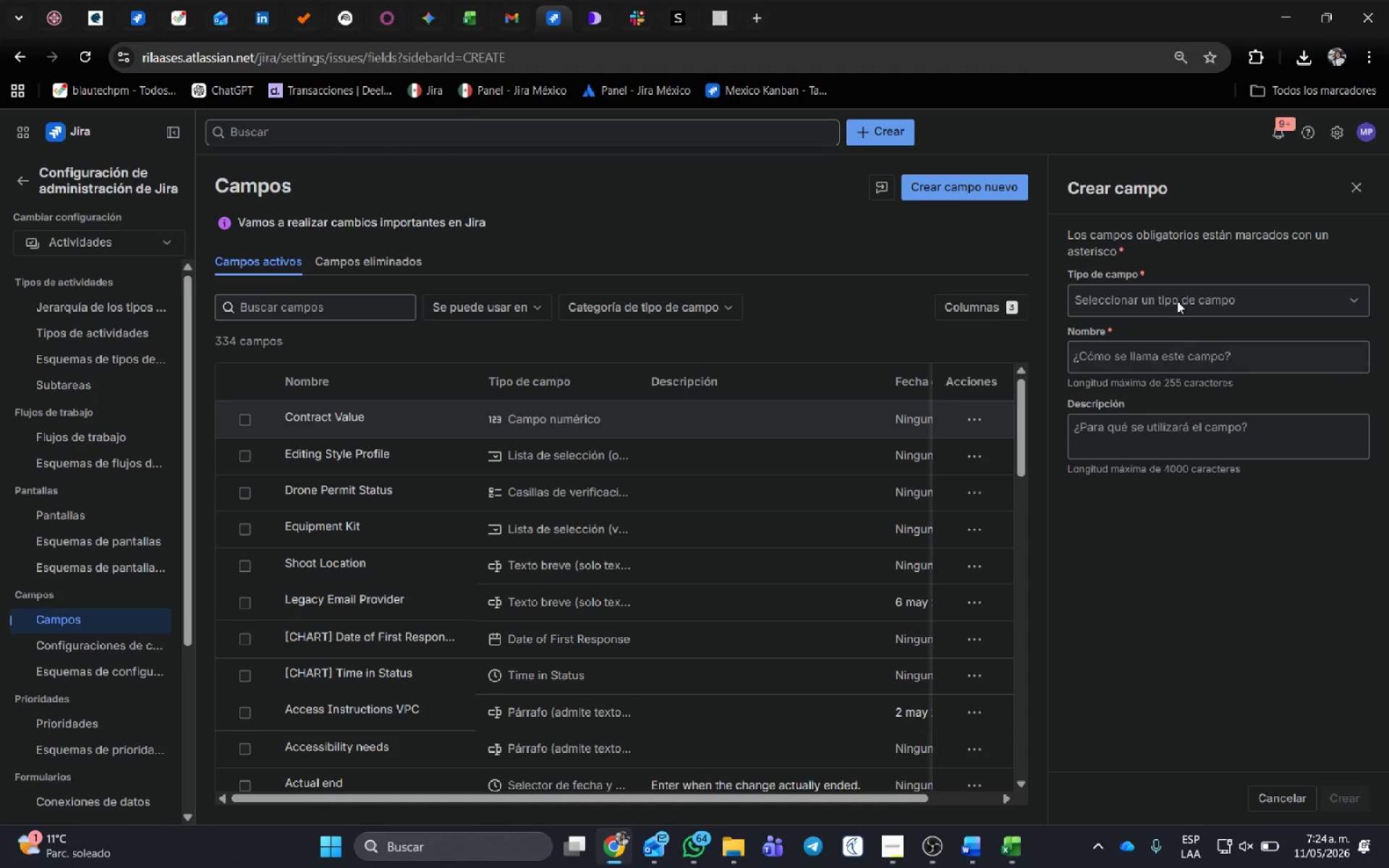 
left_click([1179, 304])
 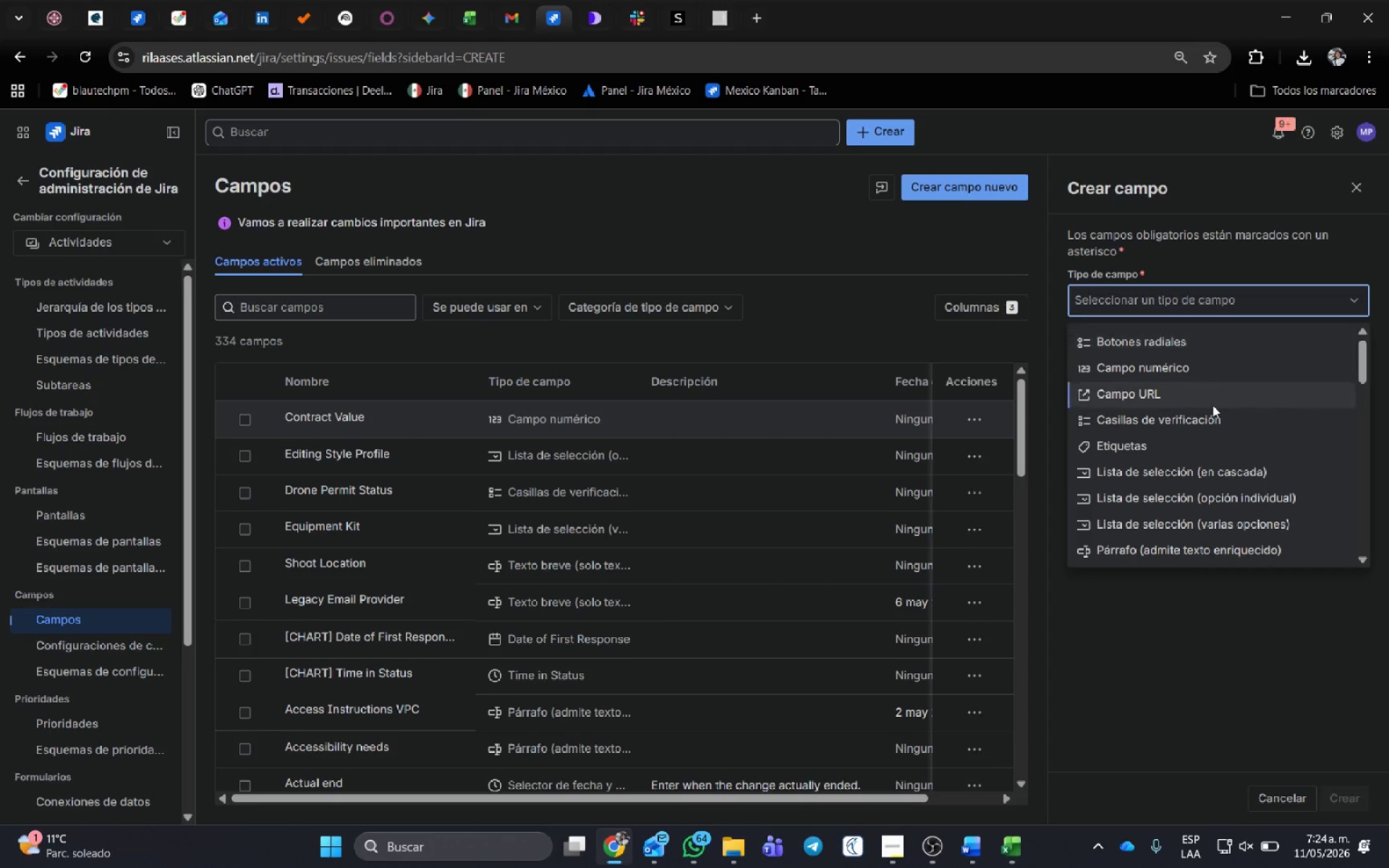 
left_click([1252, 495])
 